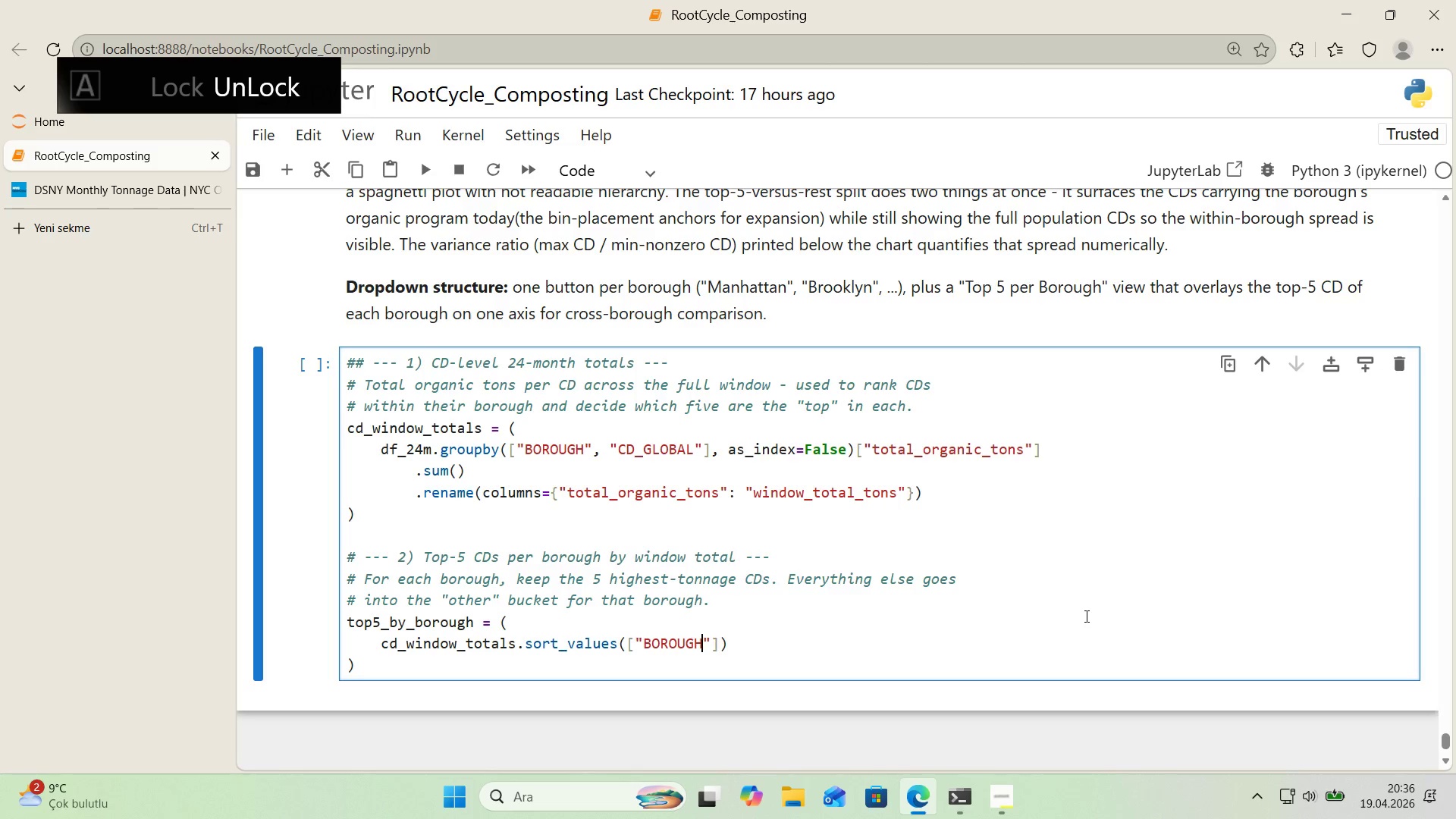 
key(ArrowRight)
 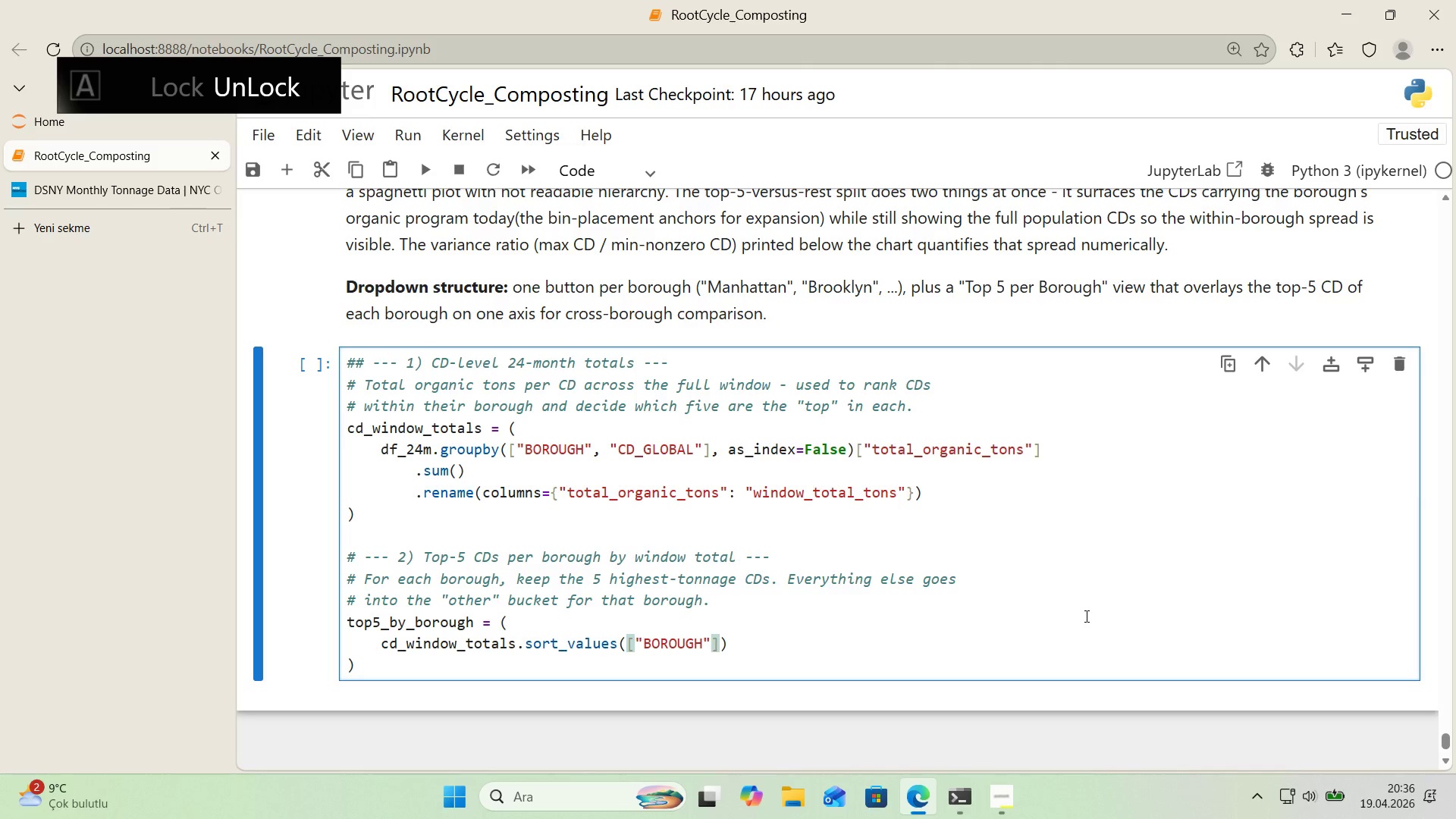 
key(Comma)
 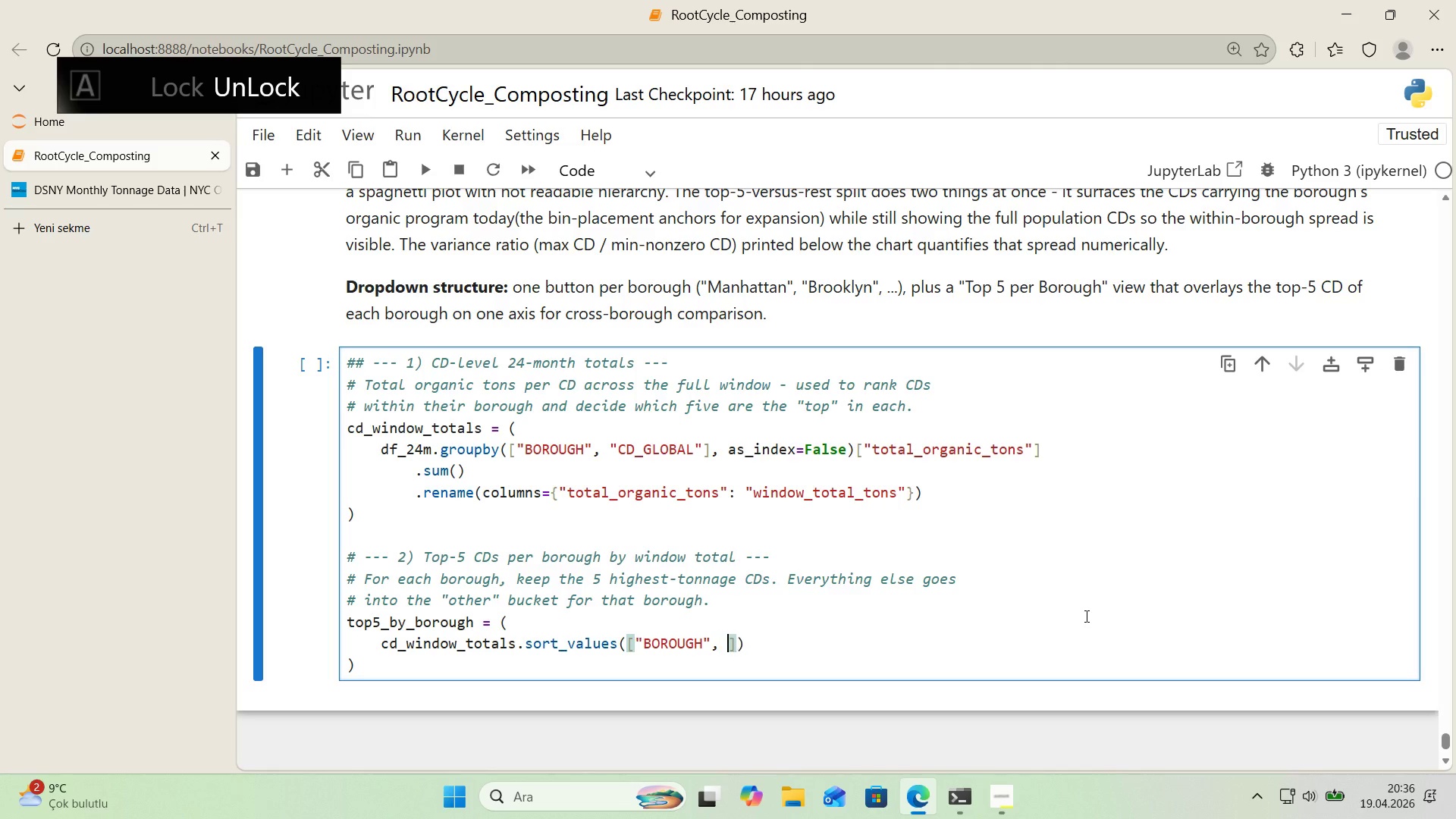 
key(Space)
 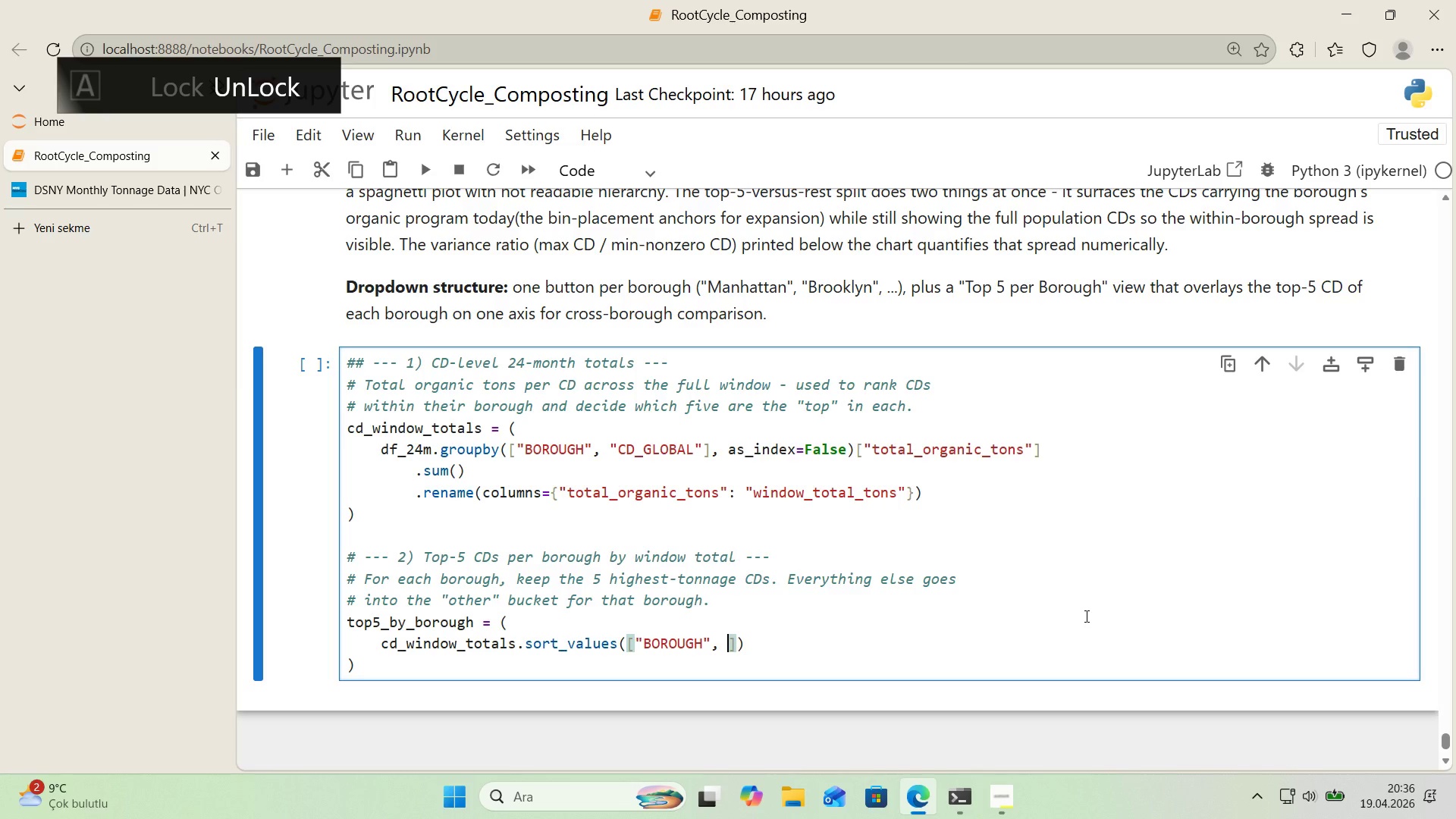 
key(Backquote)
 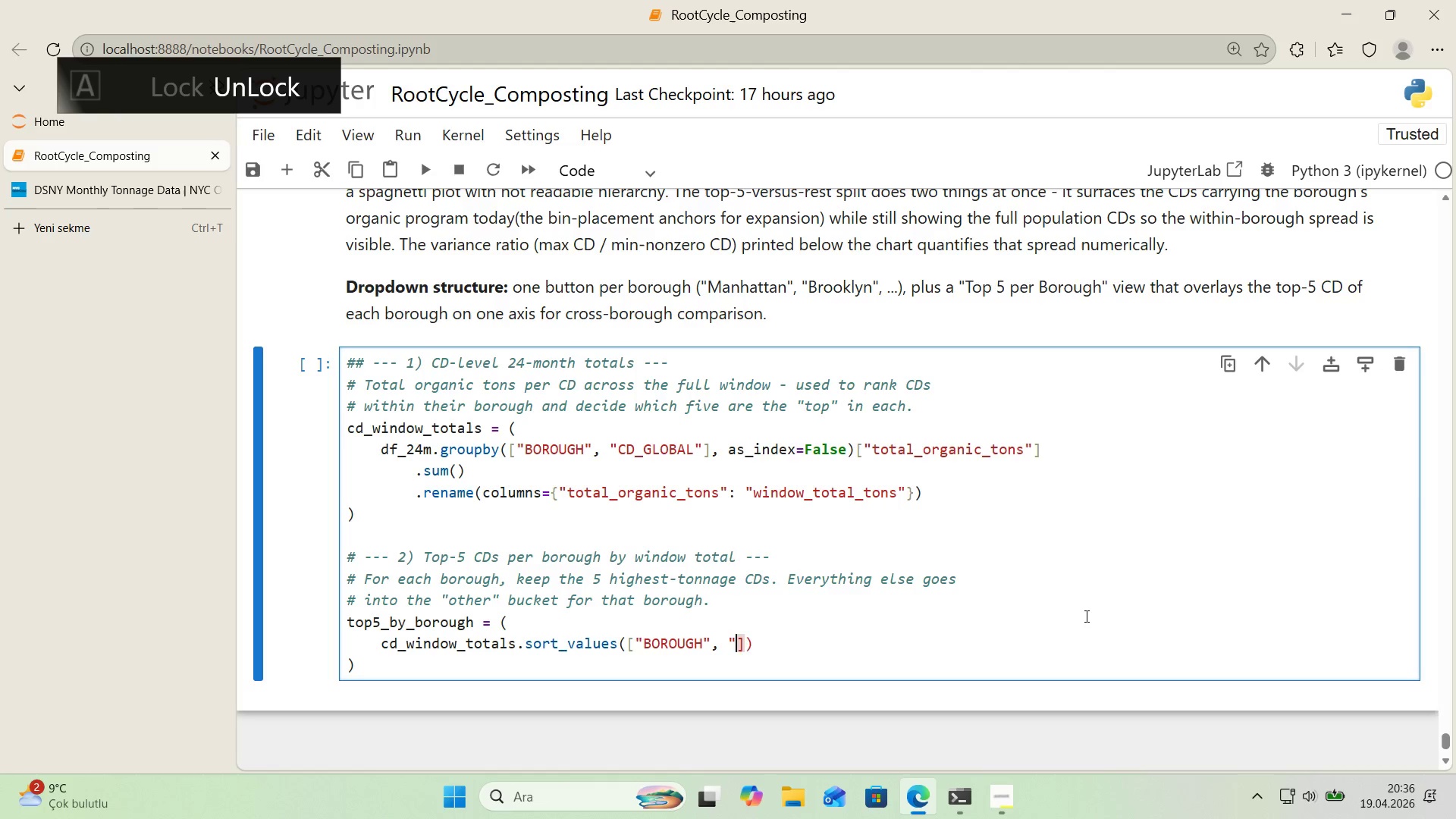 
key(Backquote)
 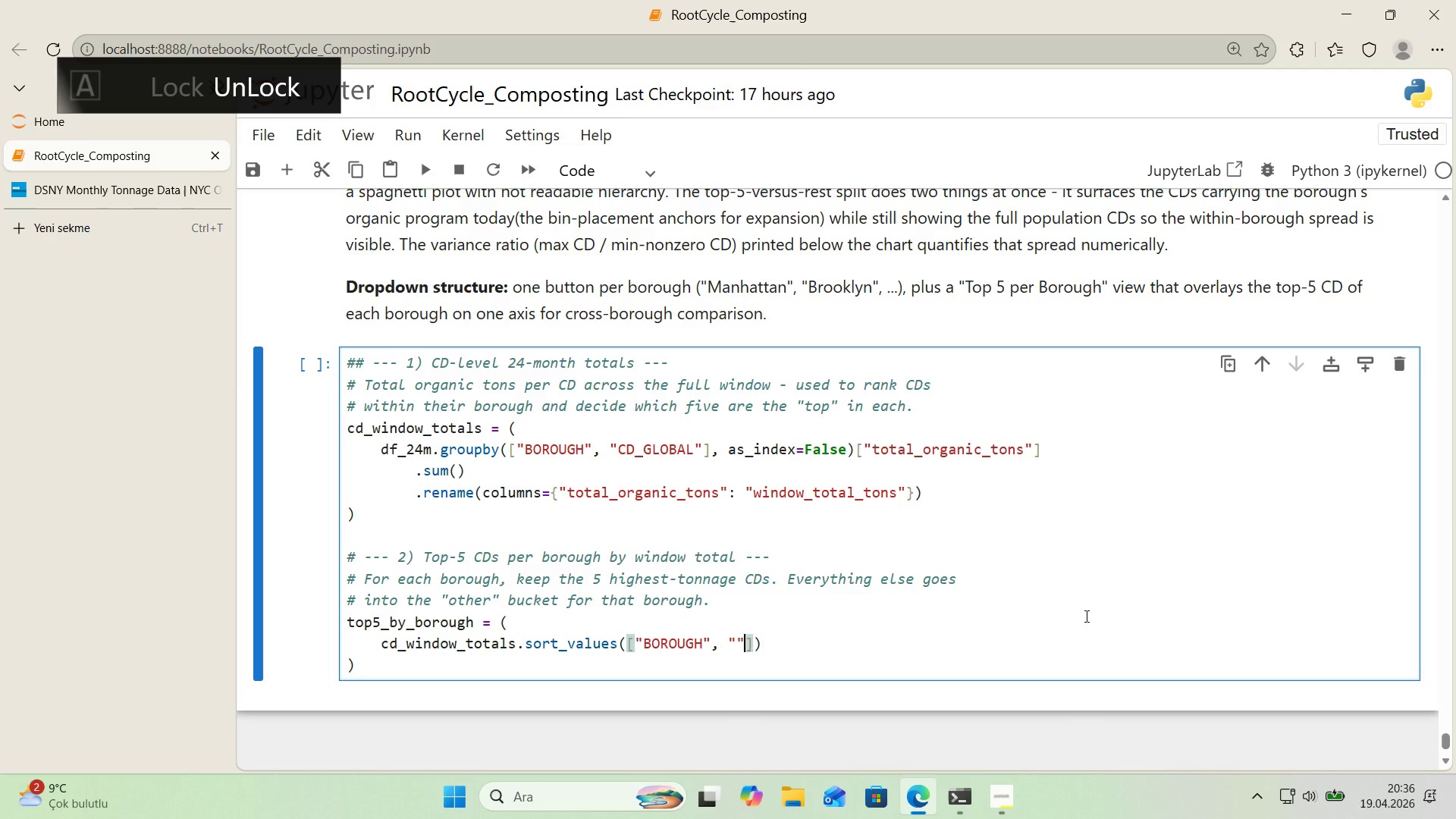 
key(ArrowLeft)
 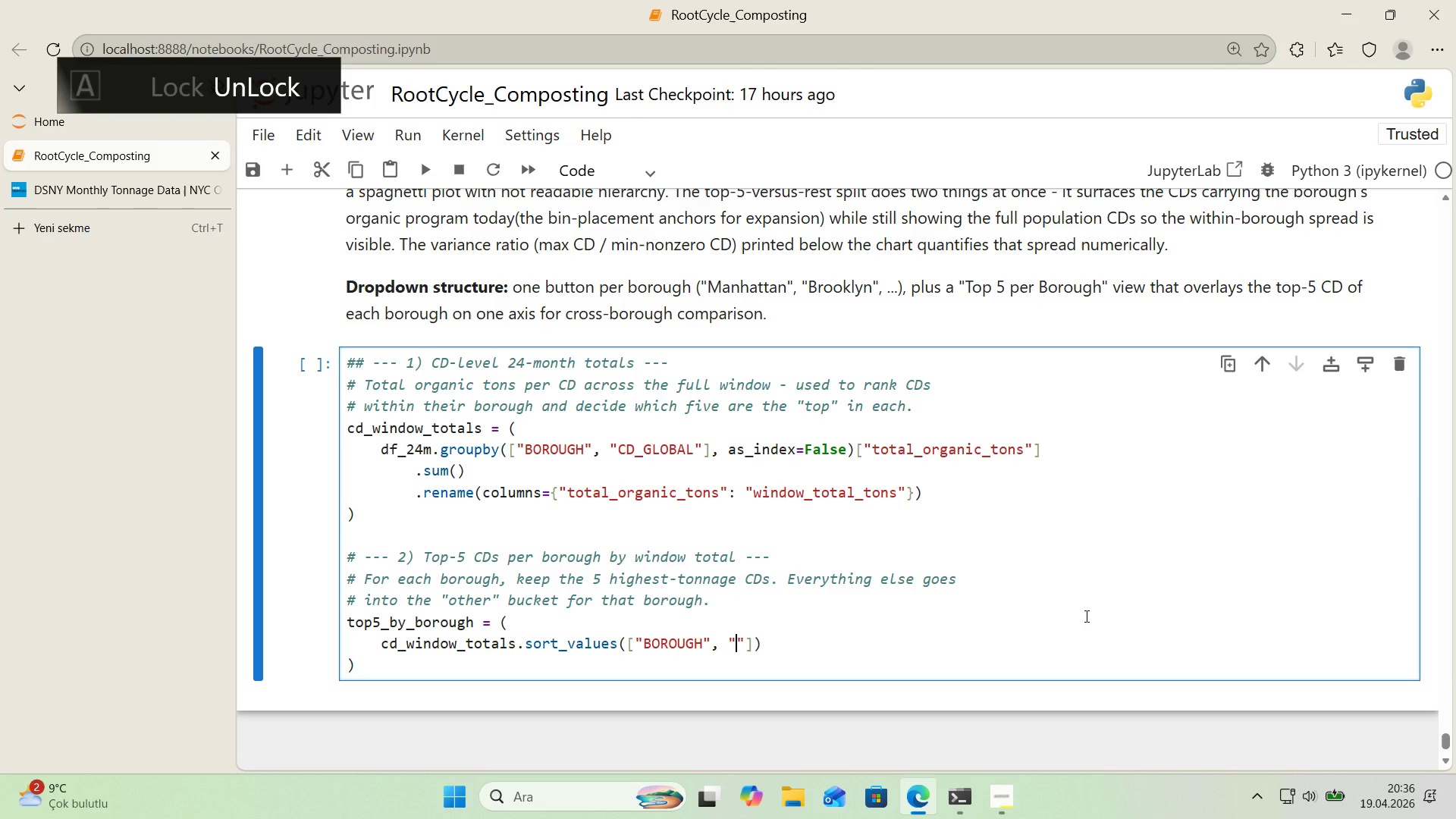 
type(WW'NDOW)
key(Backspace)
key(Backspace)
key(Backspace)
key(Backspace)
key(Backspace)
key(Backspace)
key(Backspace)
type(w'ndow_total_tons)
 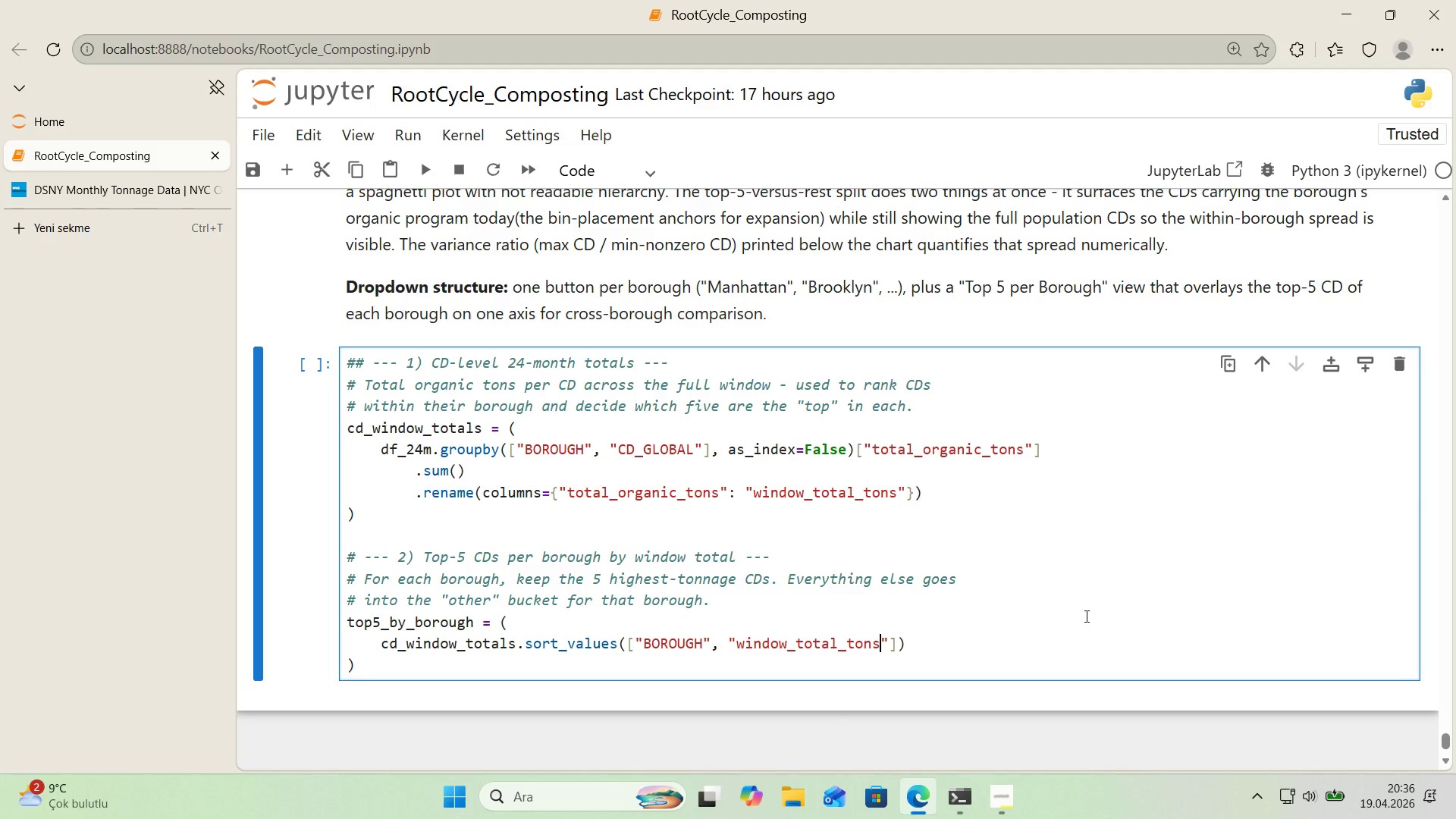 
key(ArrowRight)
 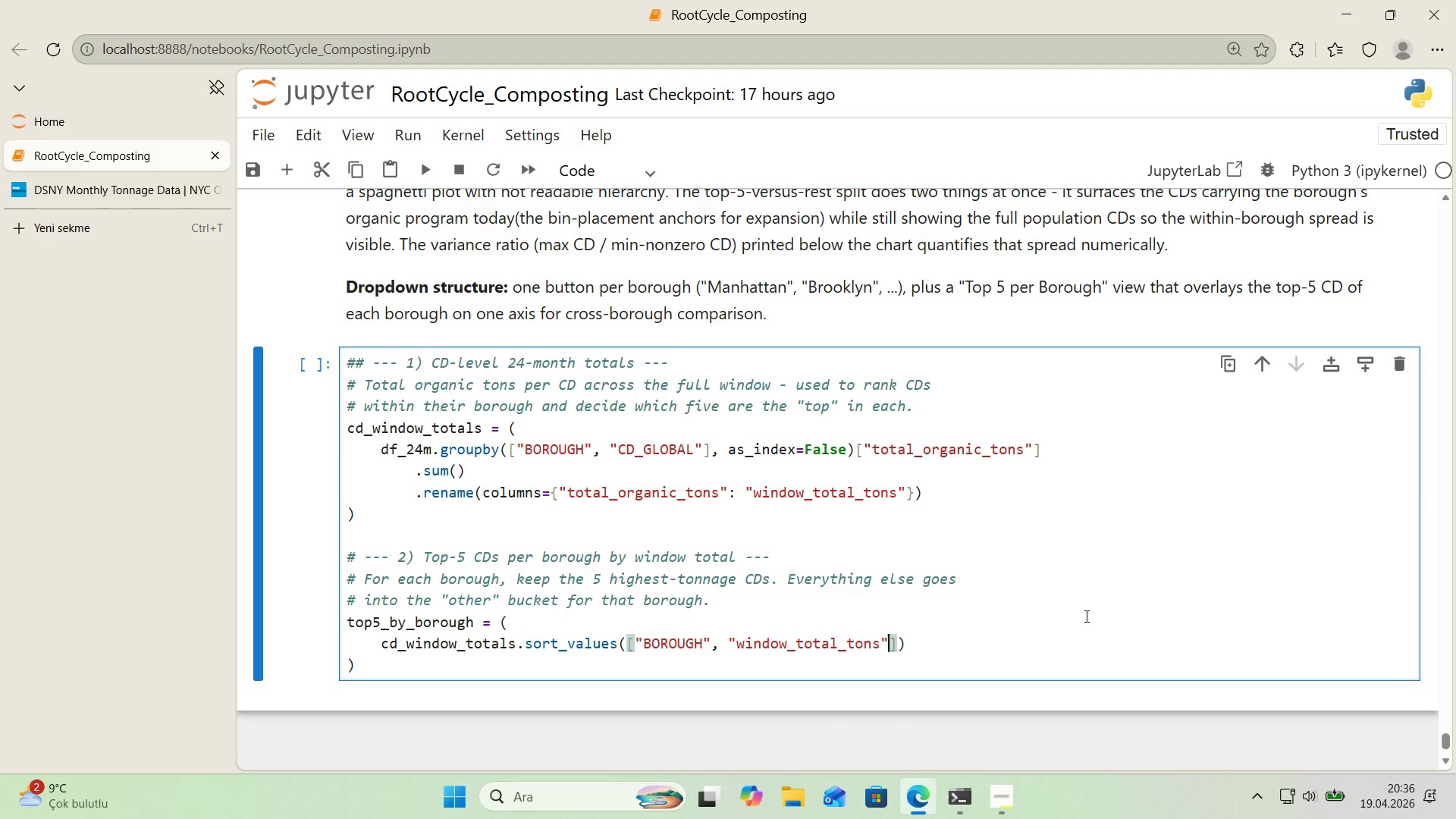 
key(ArrowRight)
 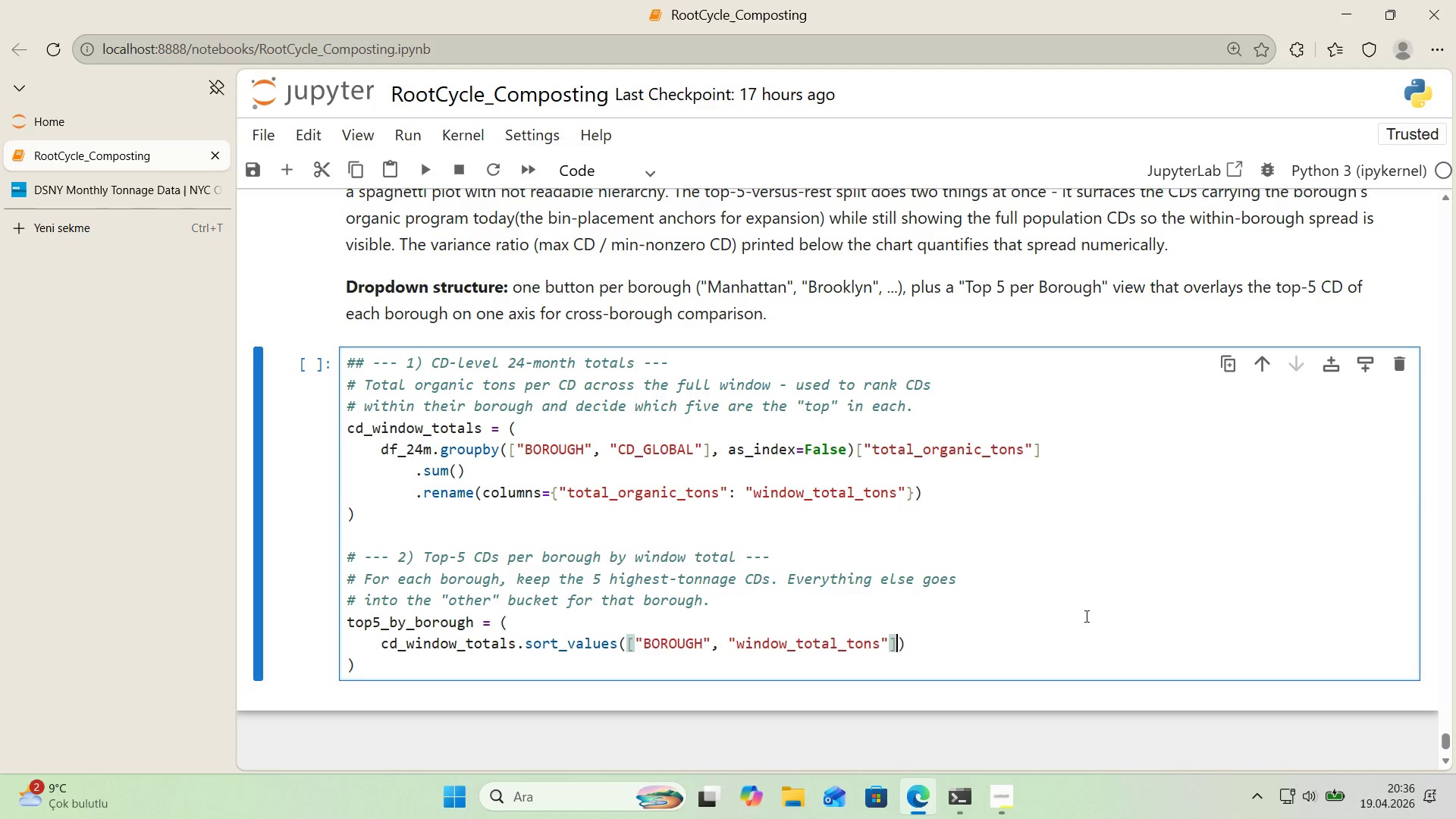 
key(Comma)
 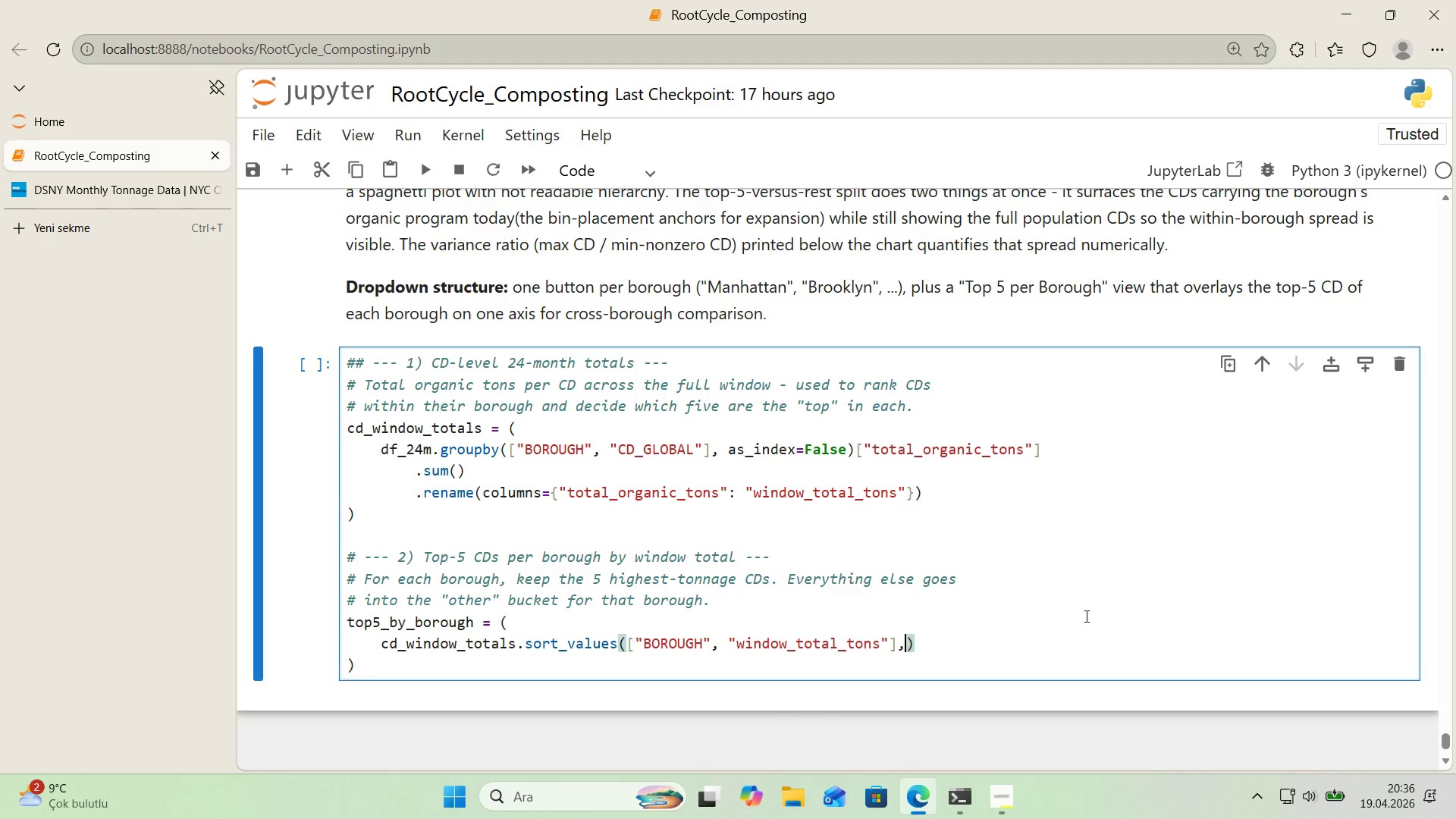 
key(Enter)
 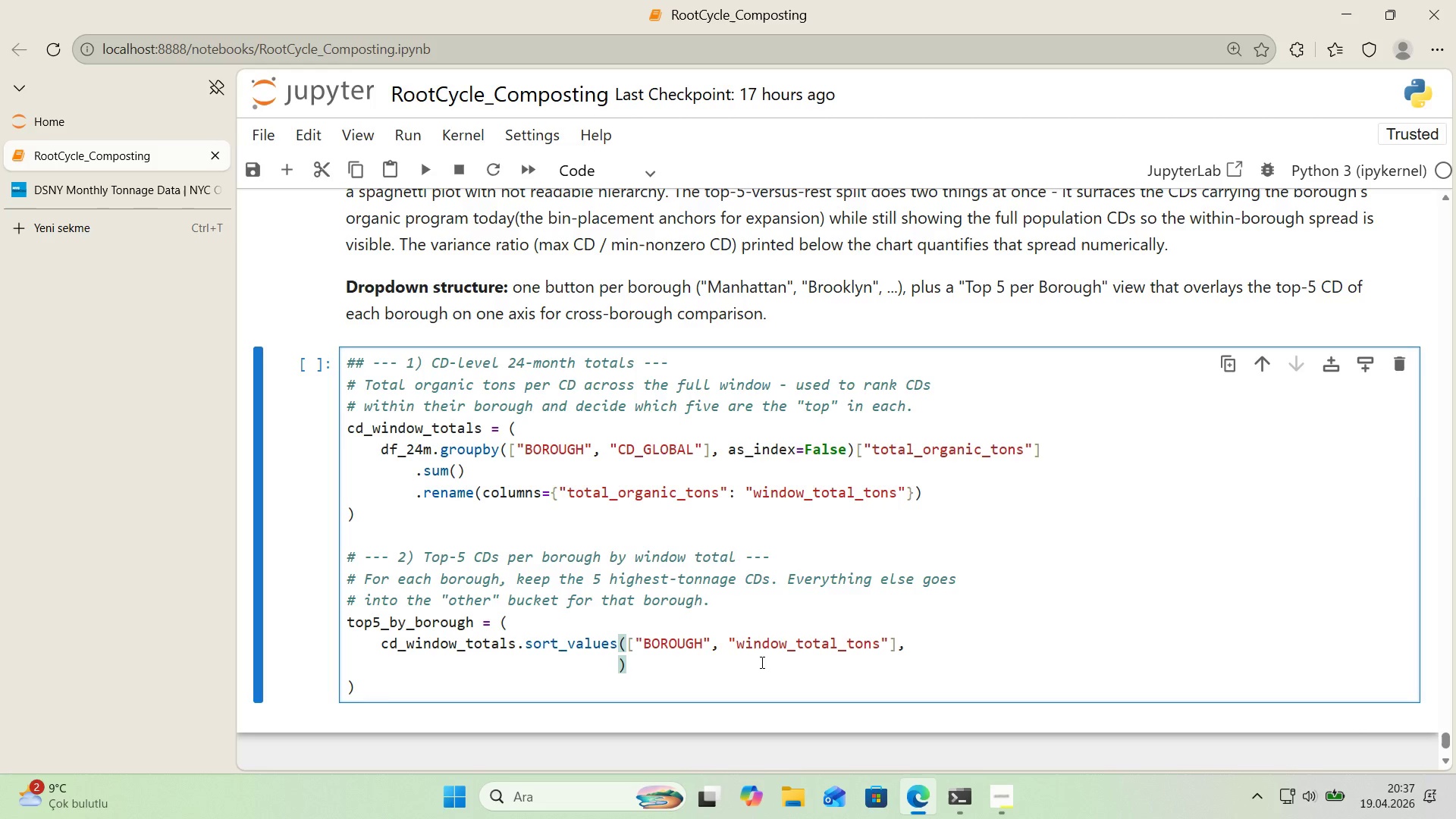 
wait(45.08)
 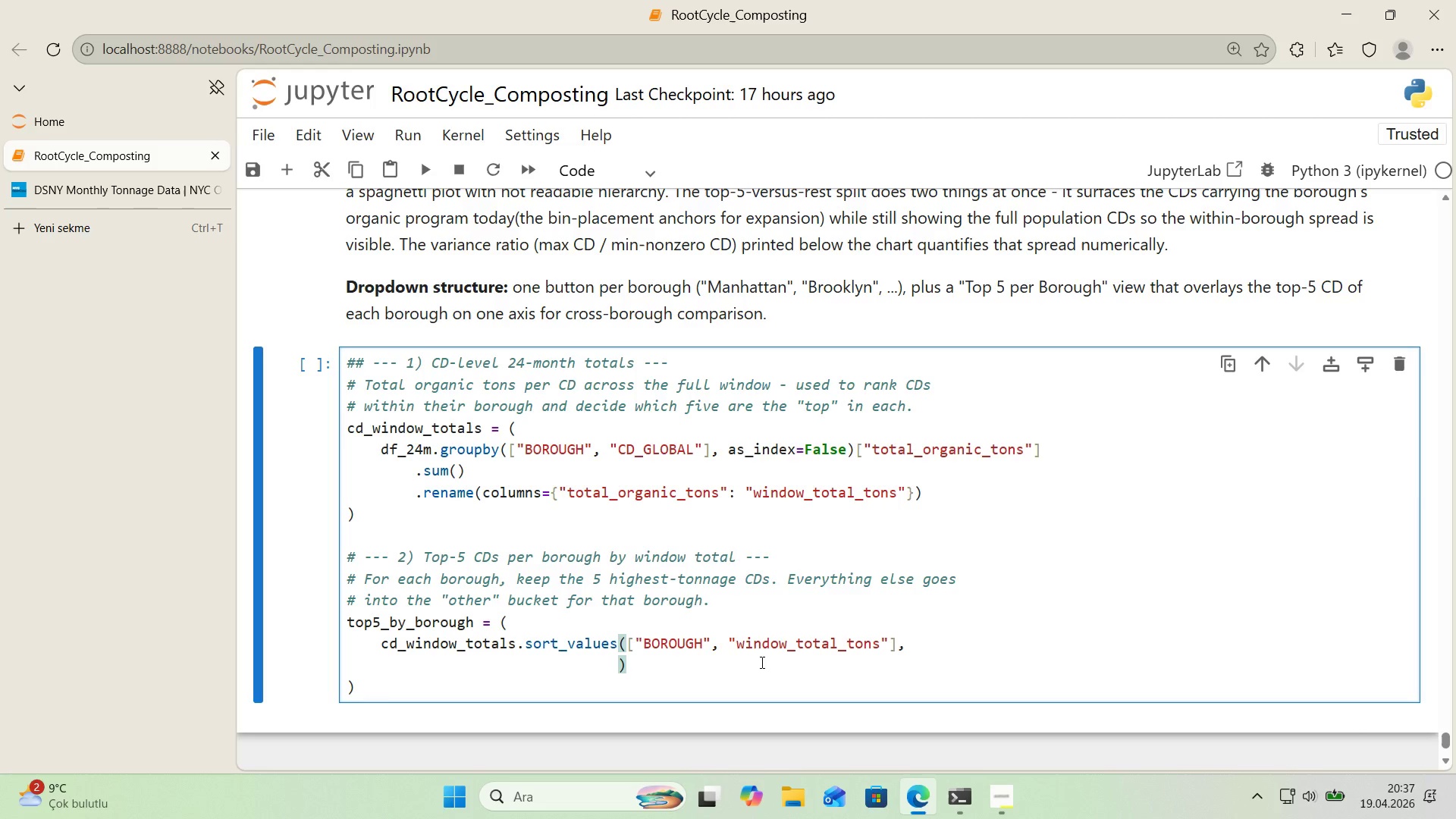 
type(ascend'ng)
 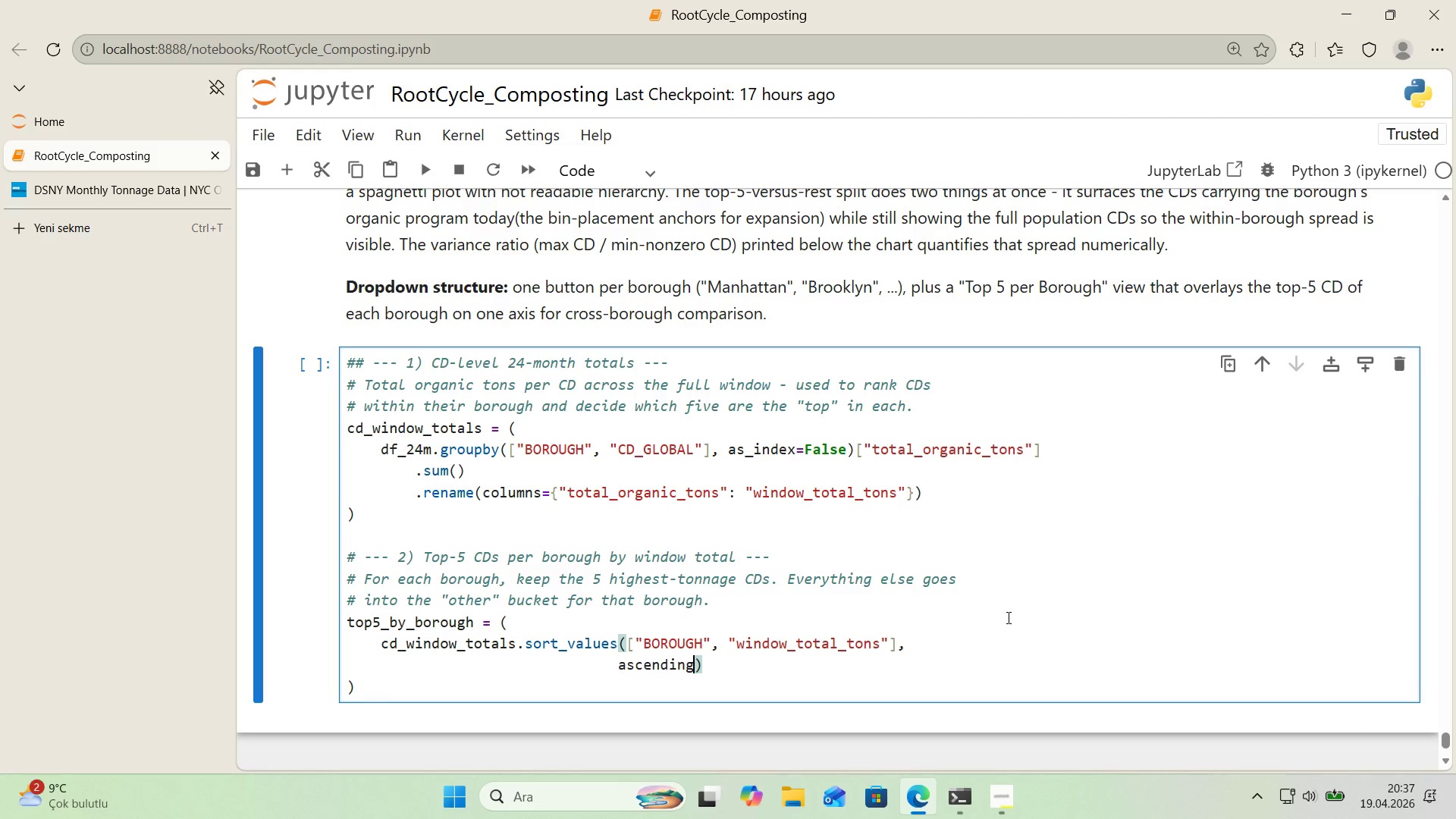 
key(Shift+0)
 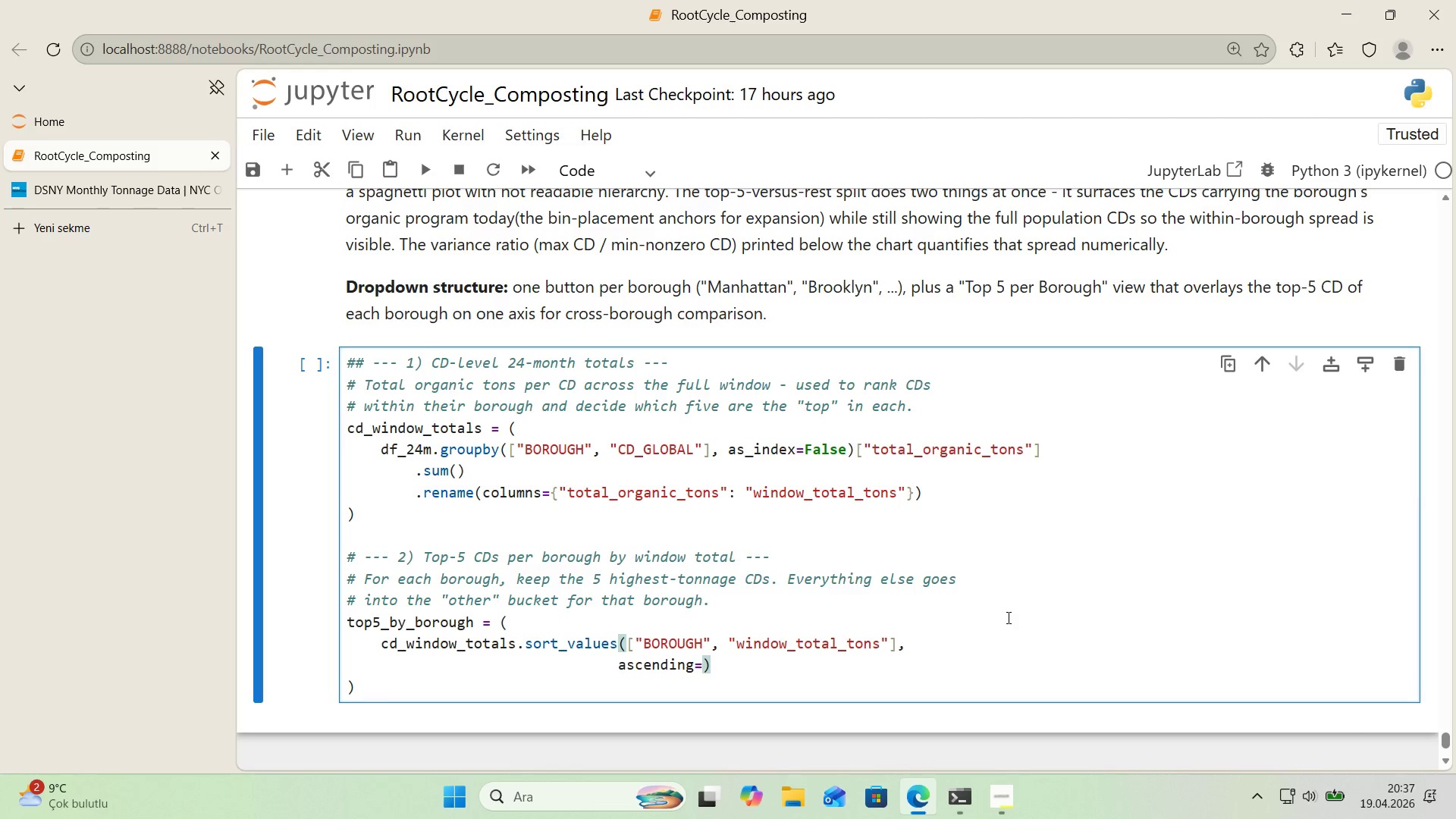 
key(Alt+Control+8)
 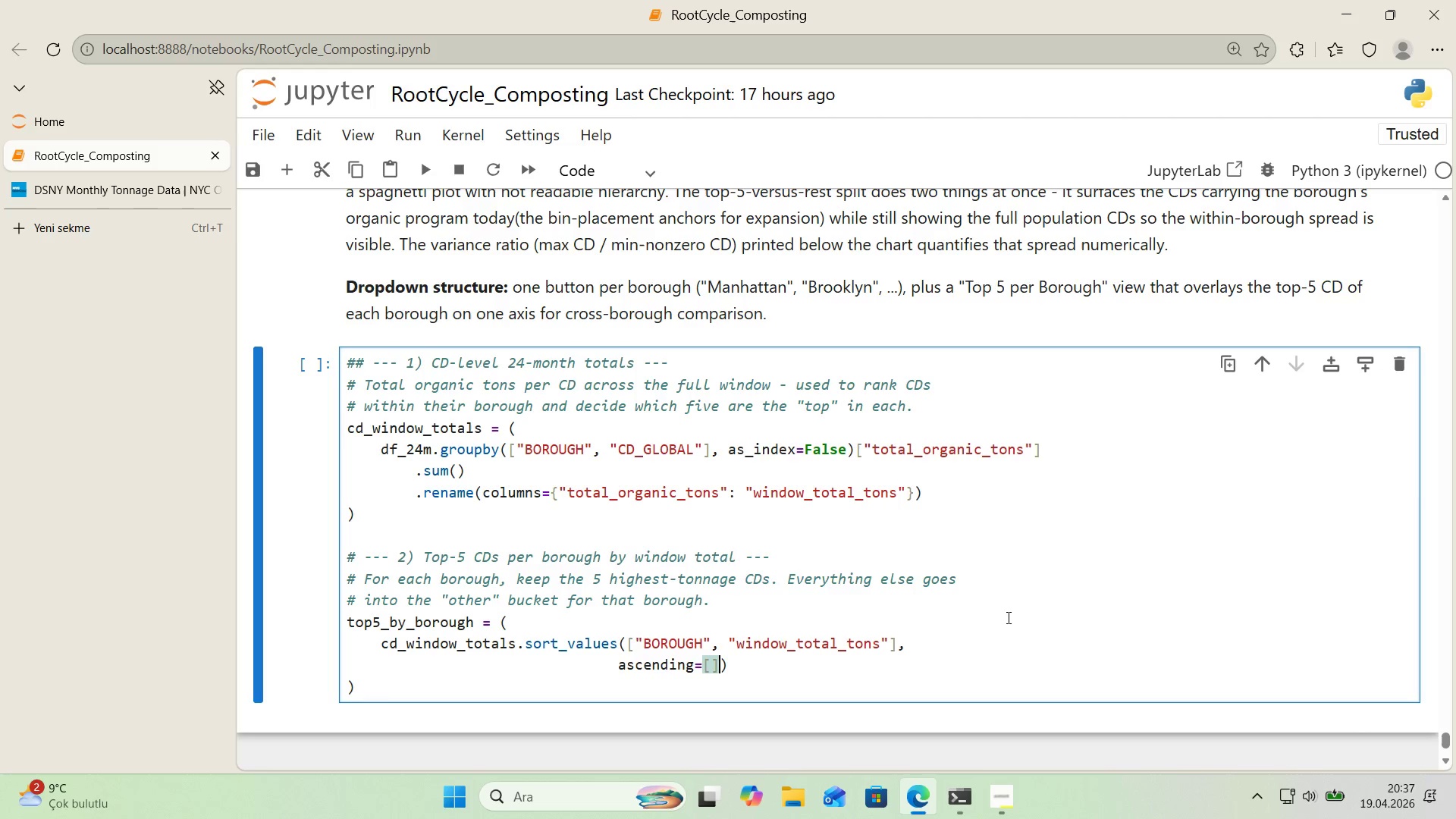 
key(Alt+Control+9)
 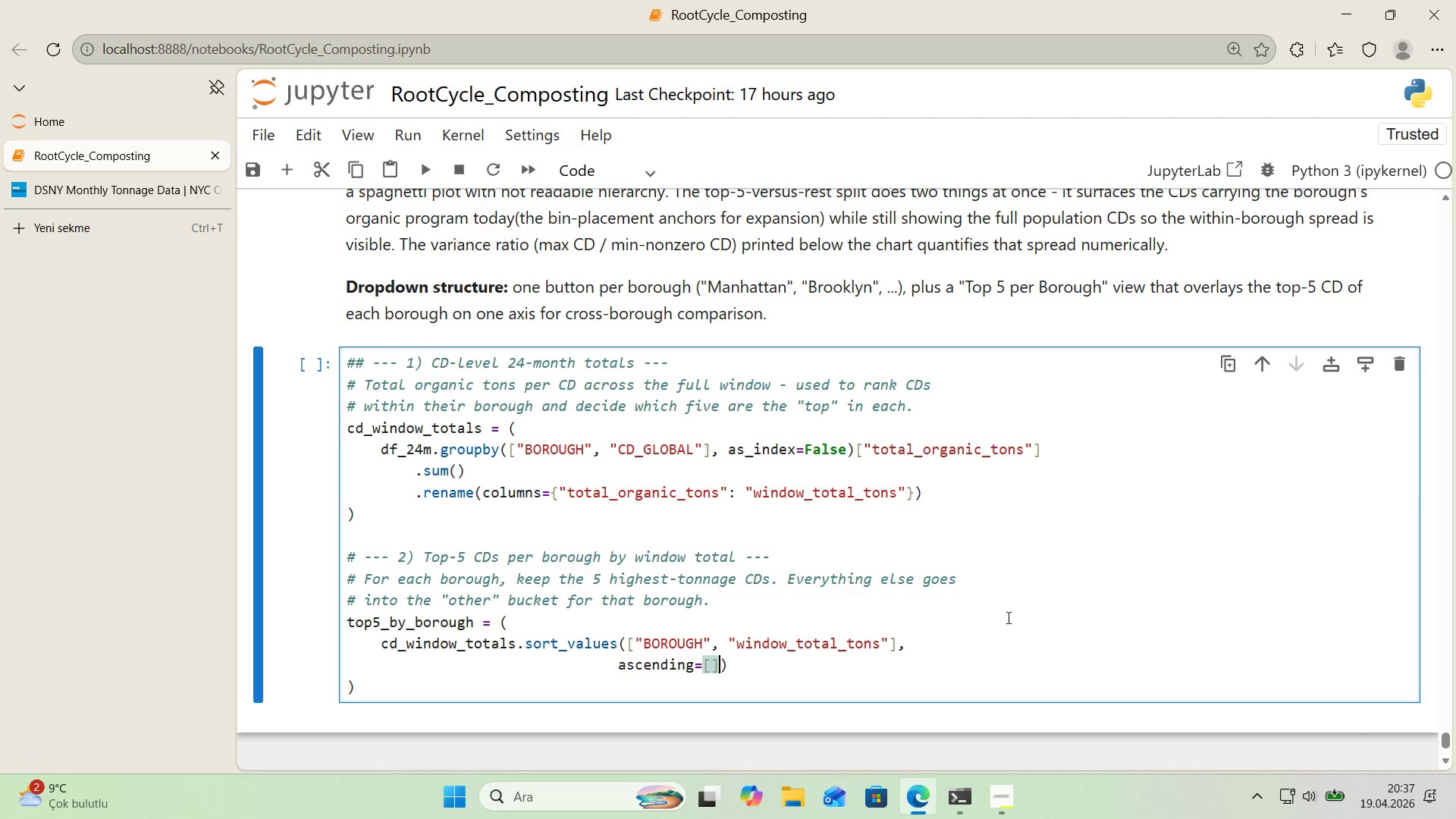 
key(ArrowLeft)
 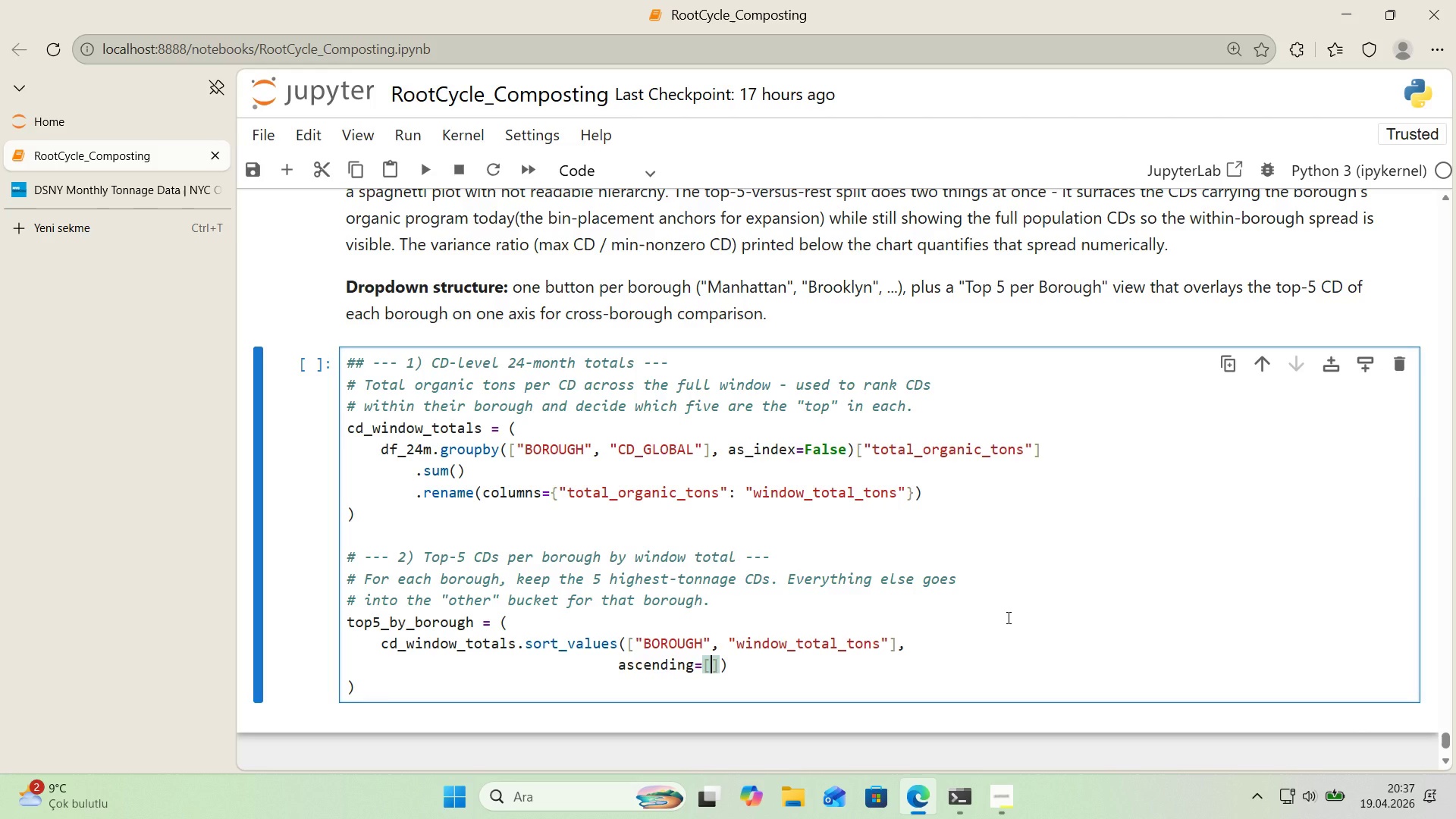 
type(True, Fa;se)
key(Backspace)
key(Backspace)
key(Backspace)
type(lse)
 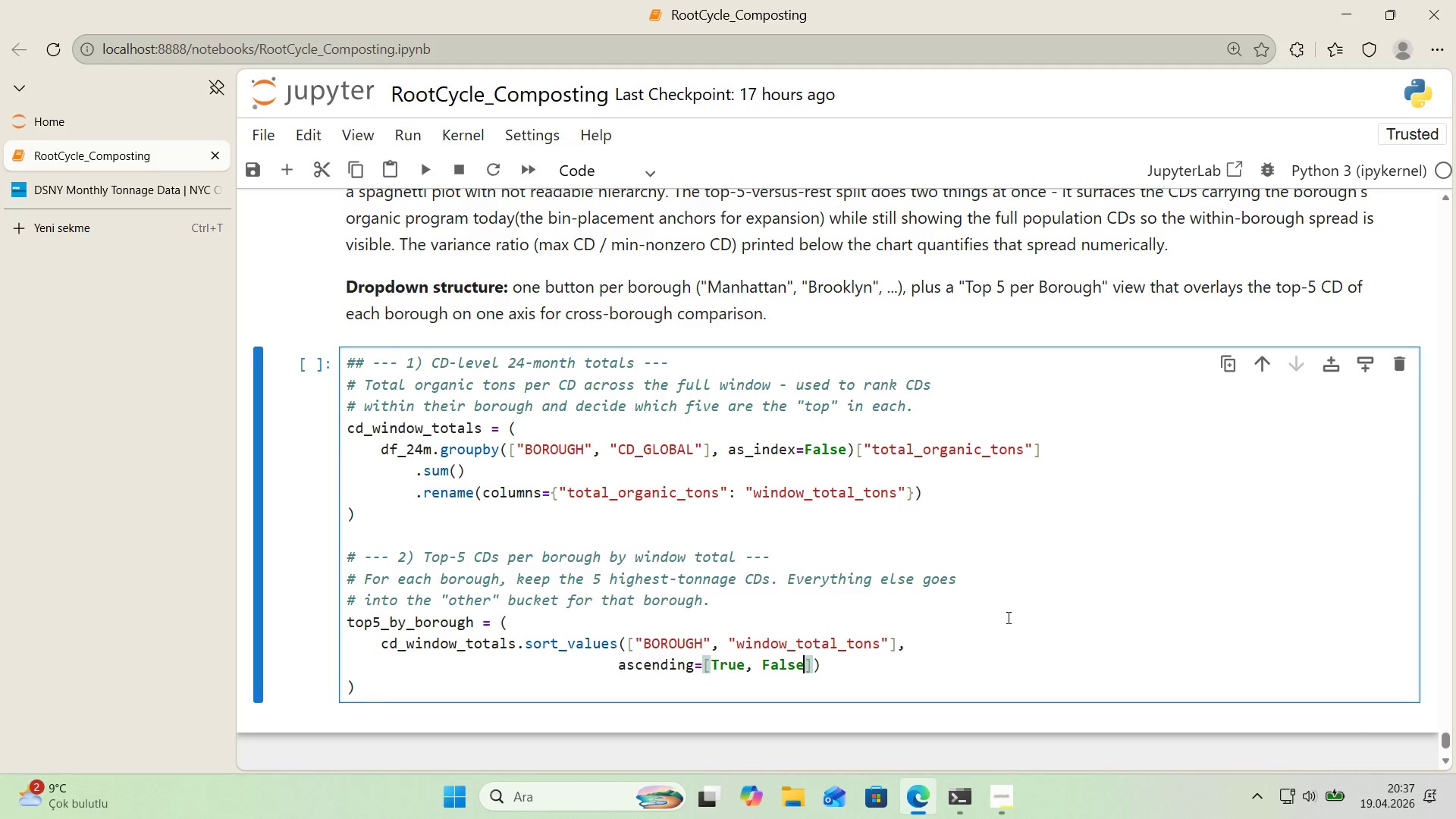 
key(ArrowRight)
 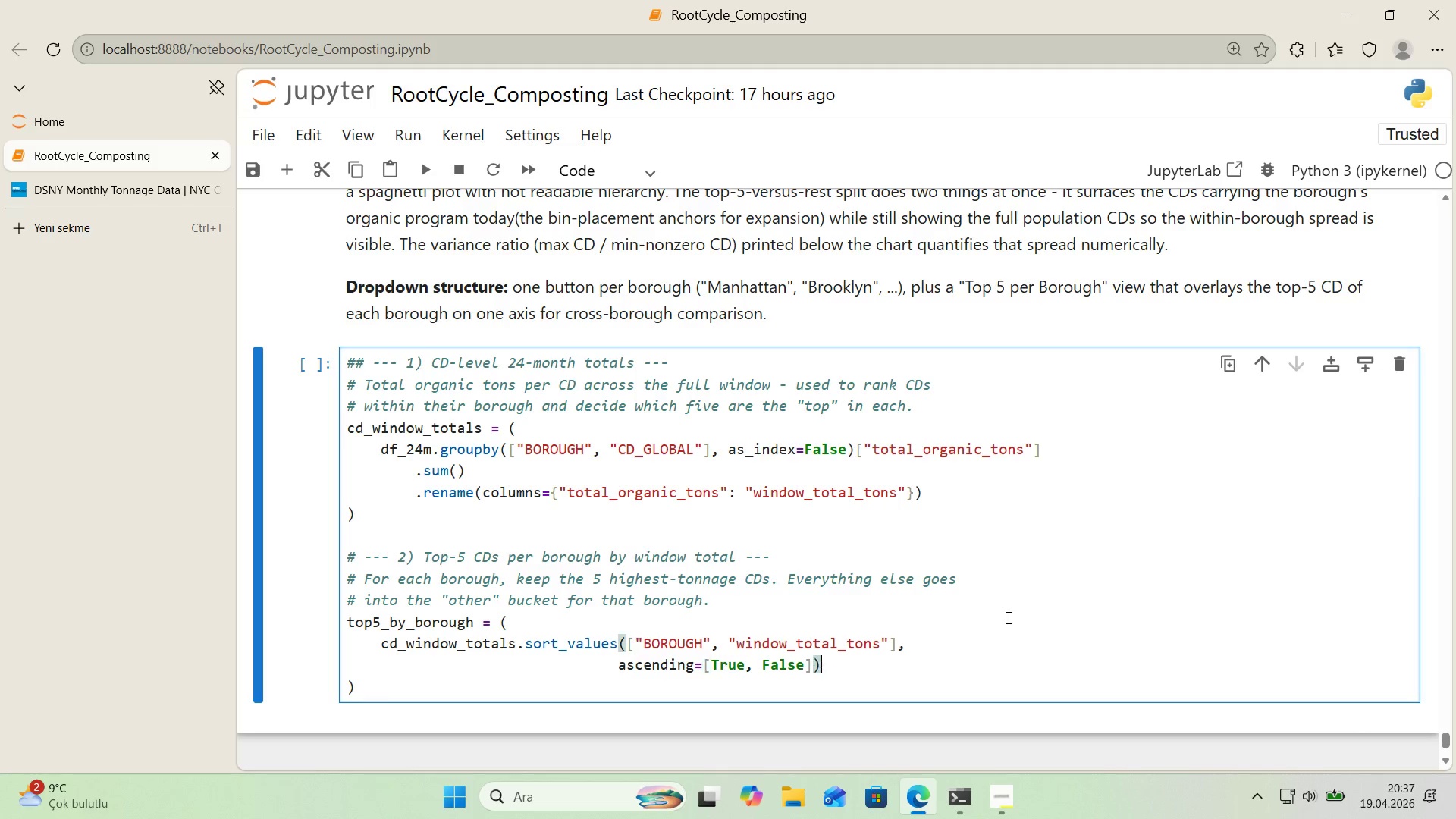 
key(ArrowRight)
 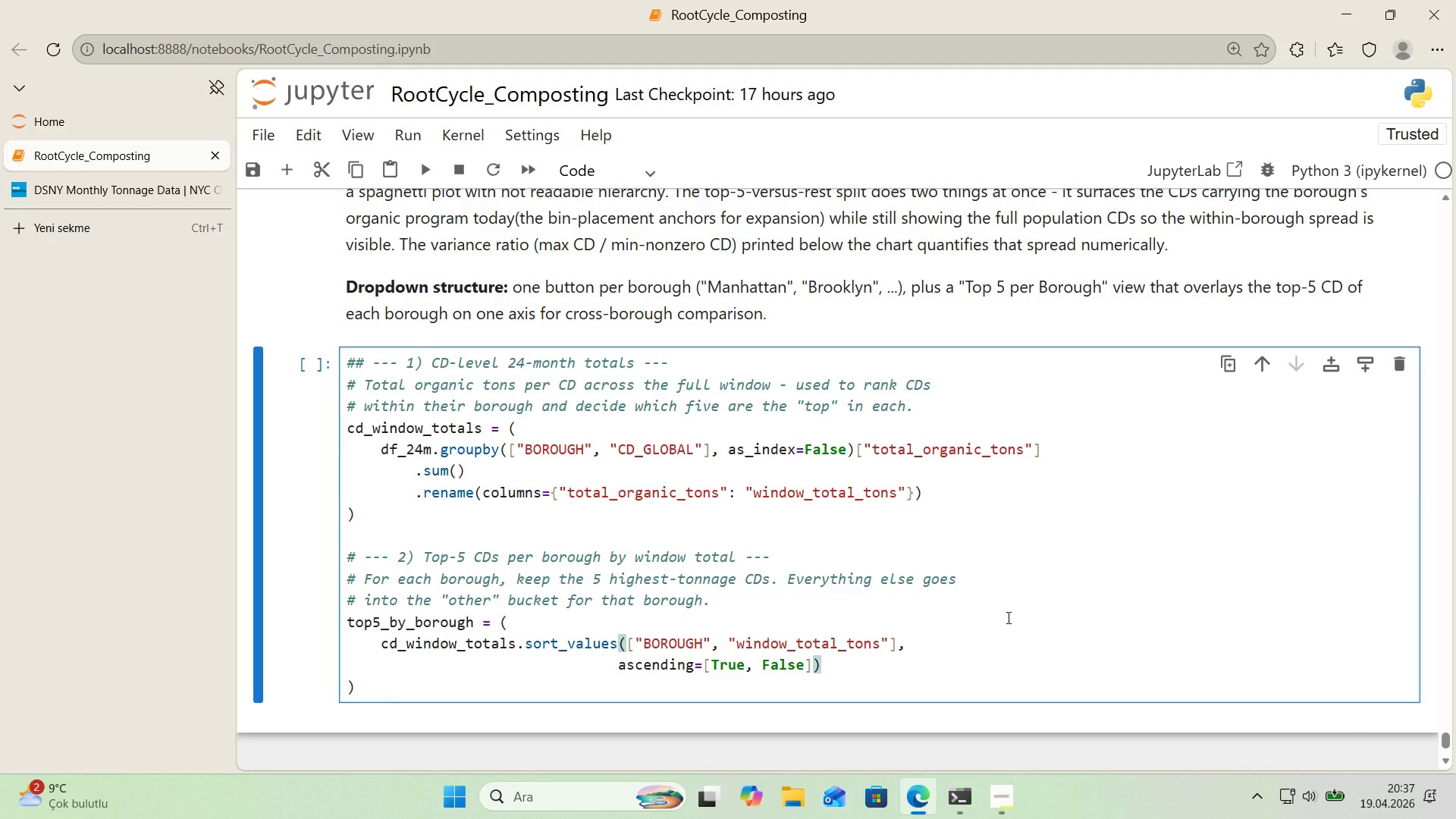 
key(Enter)
 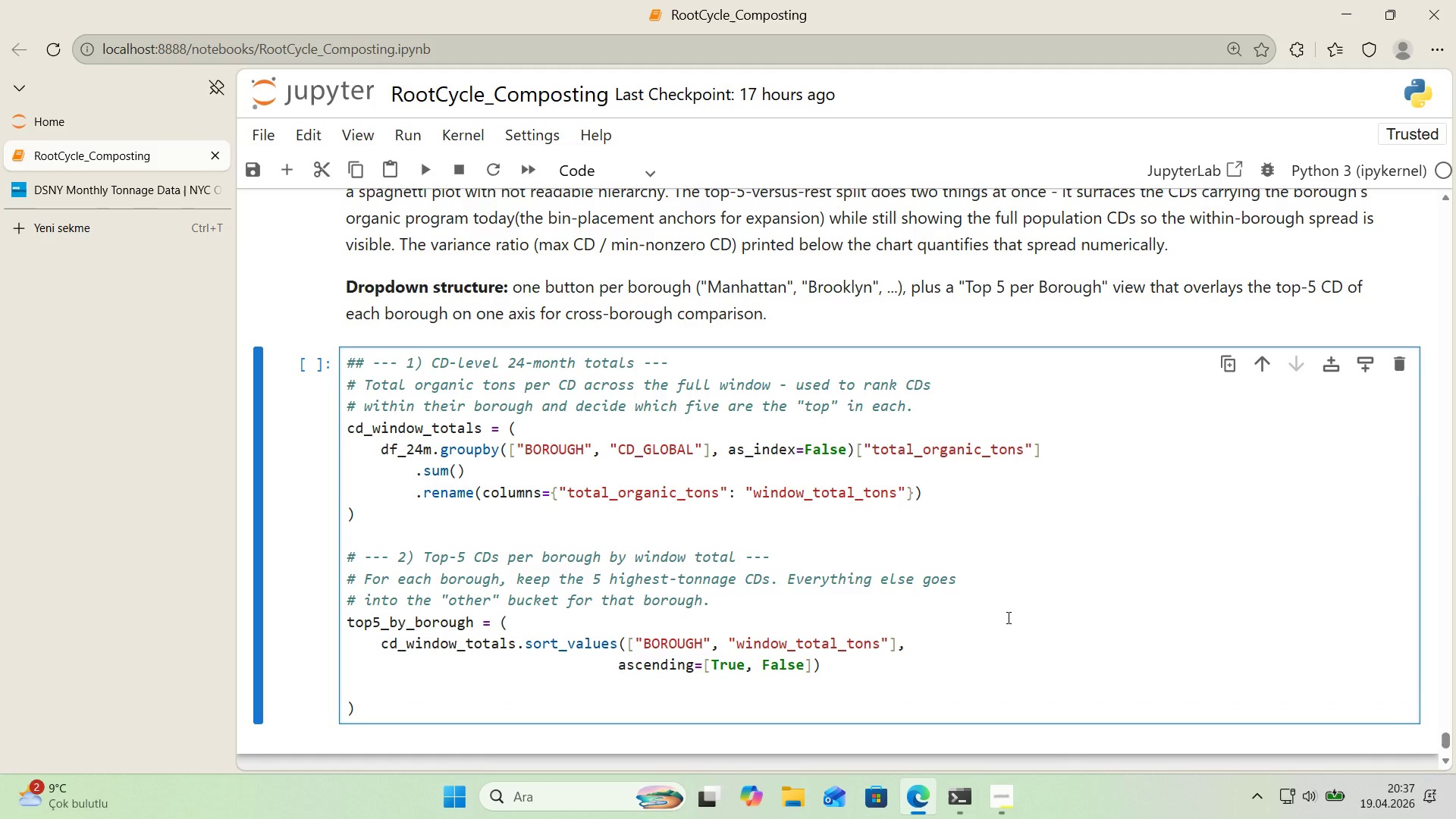 
key(Tab)
key(Tab)
key(Tab)
key(Tab)
type(.groupby*()
 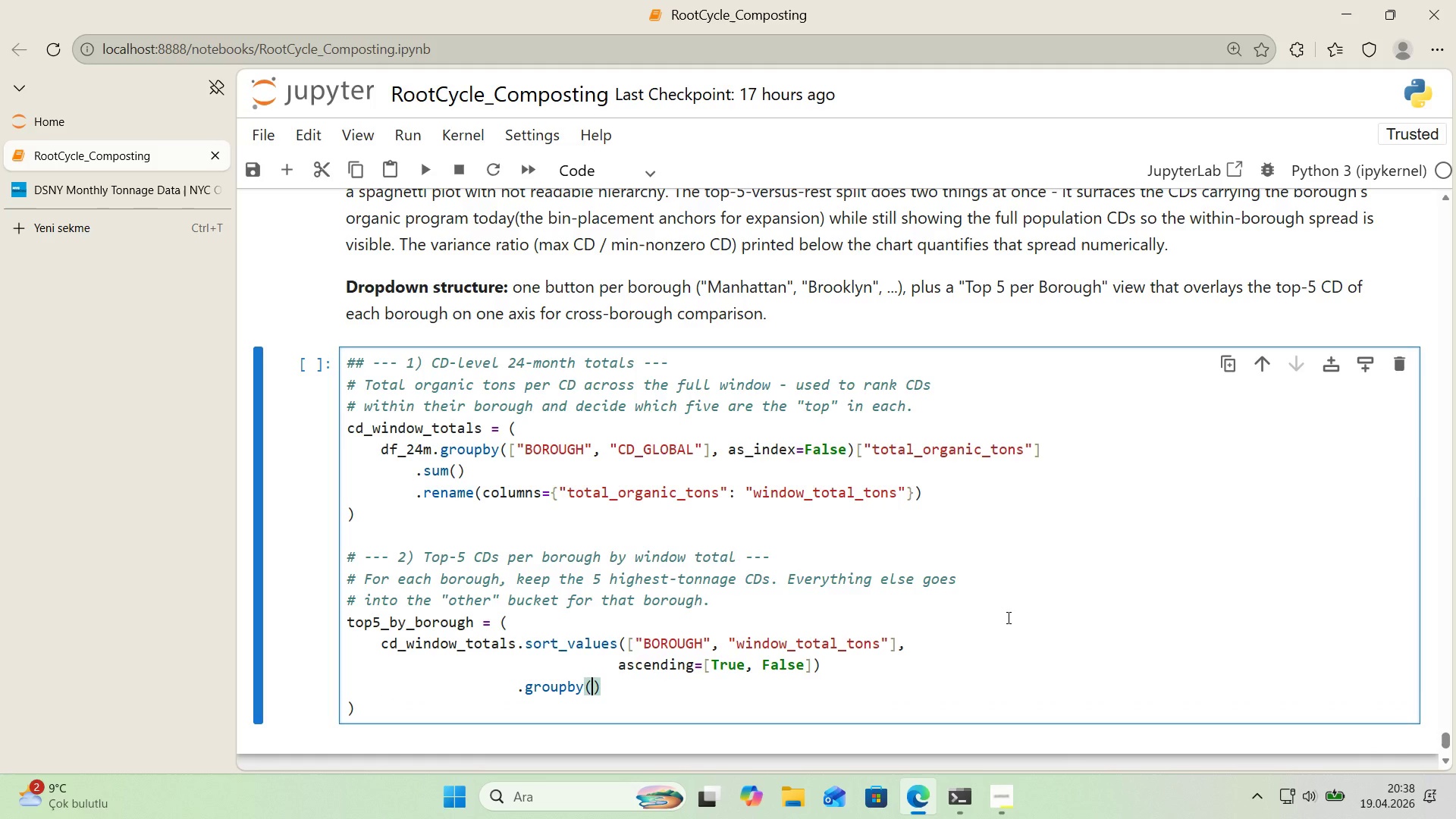 
 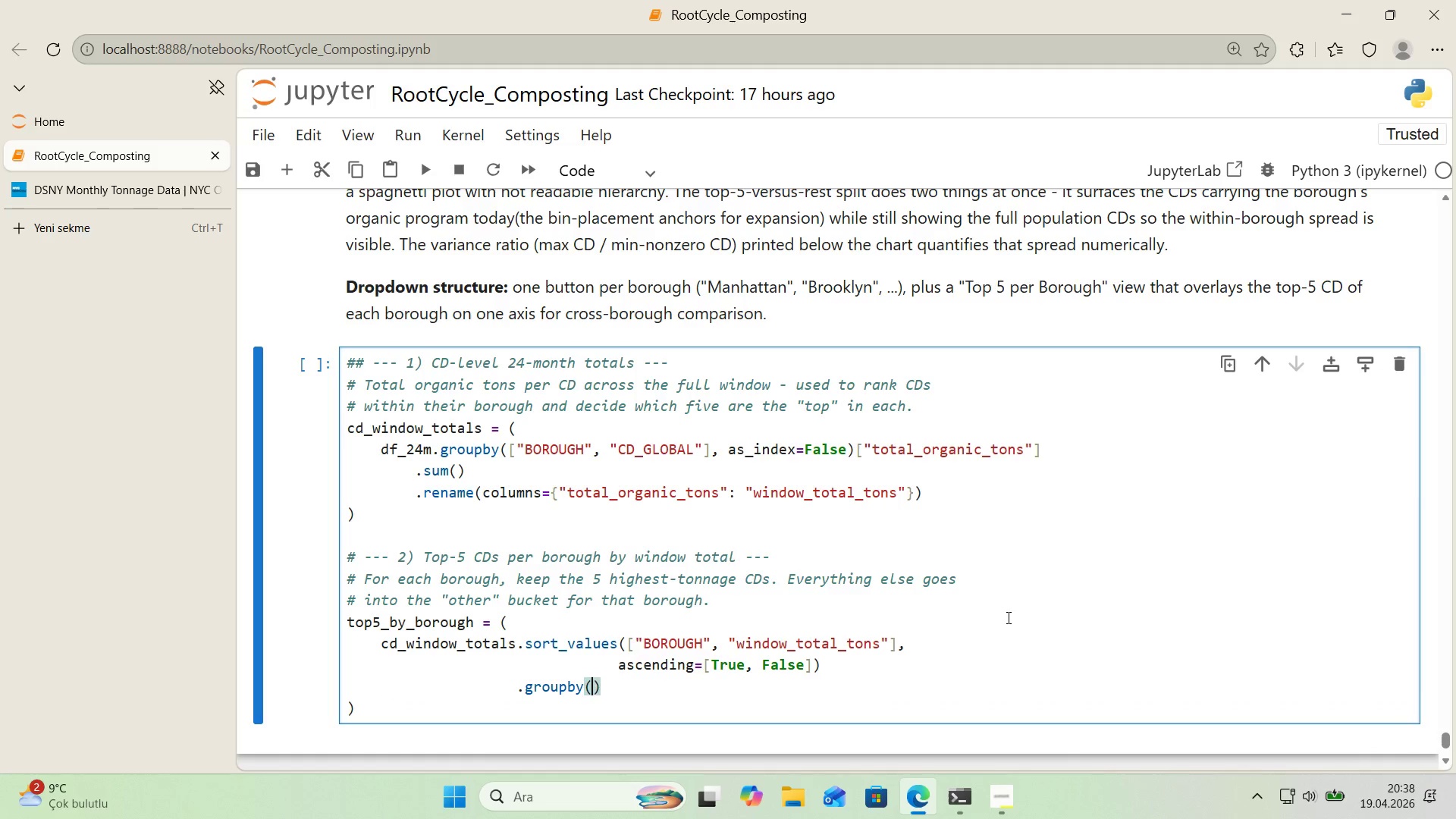 
key(ArrowLeft)
 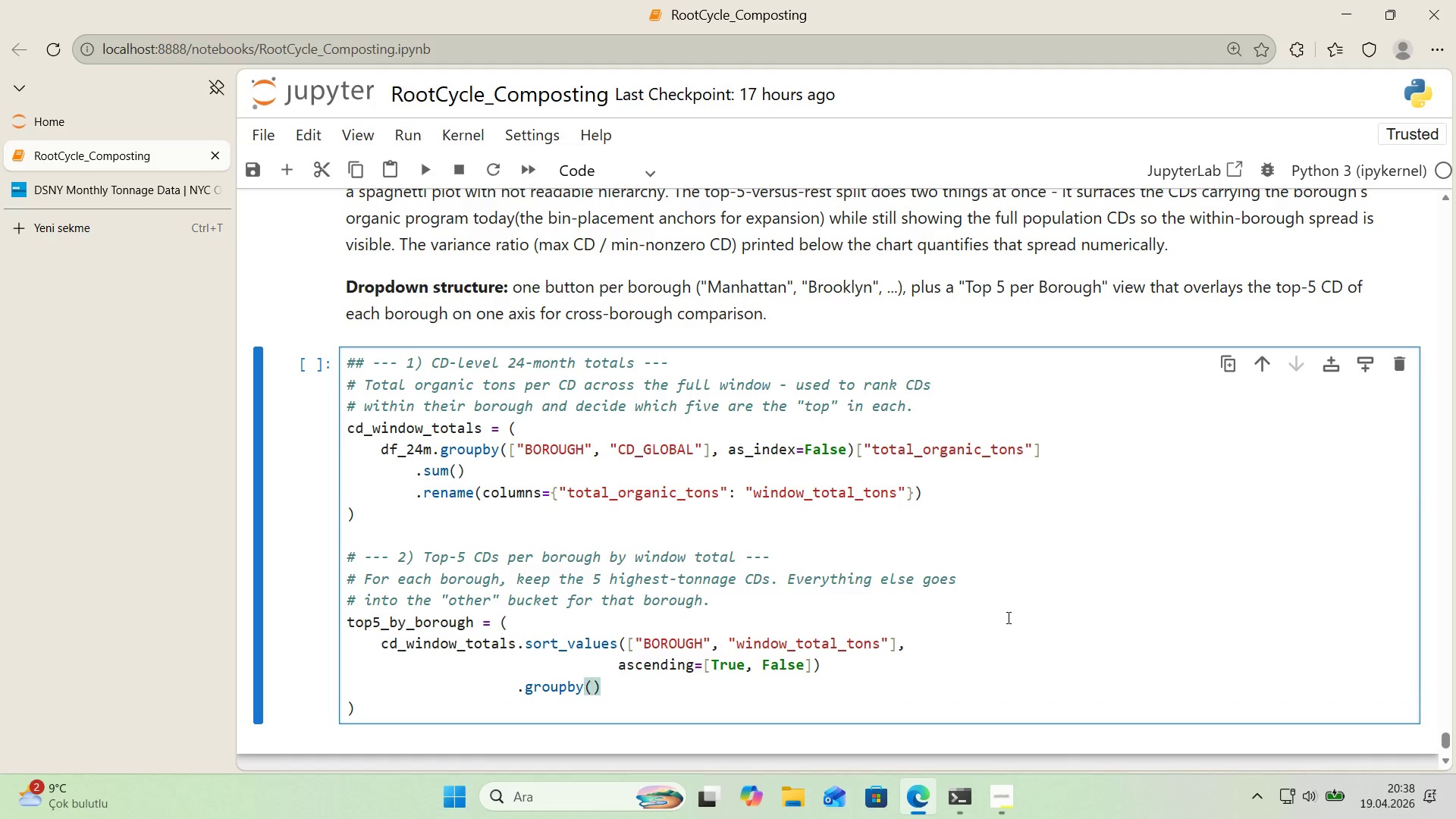 
key(Backquote)
 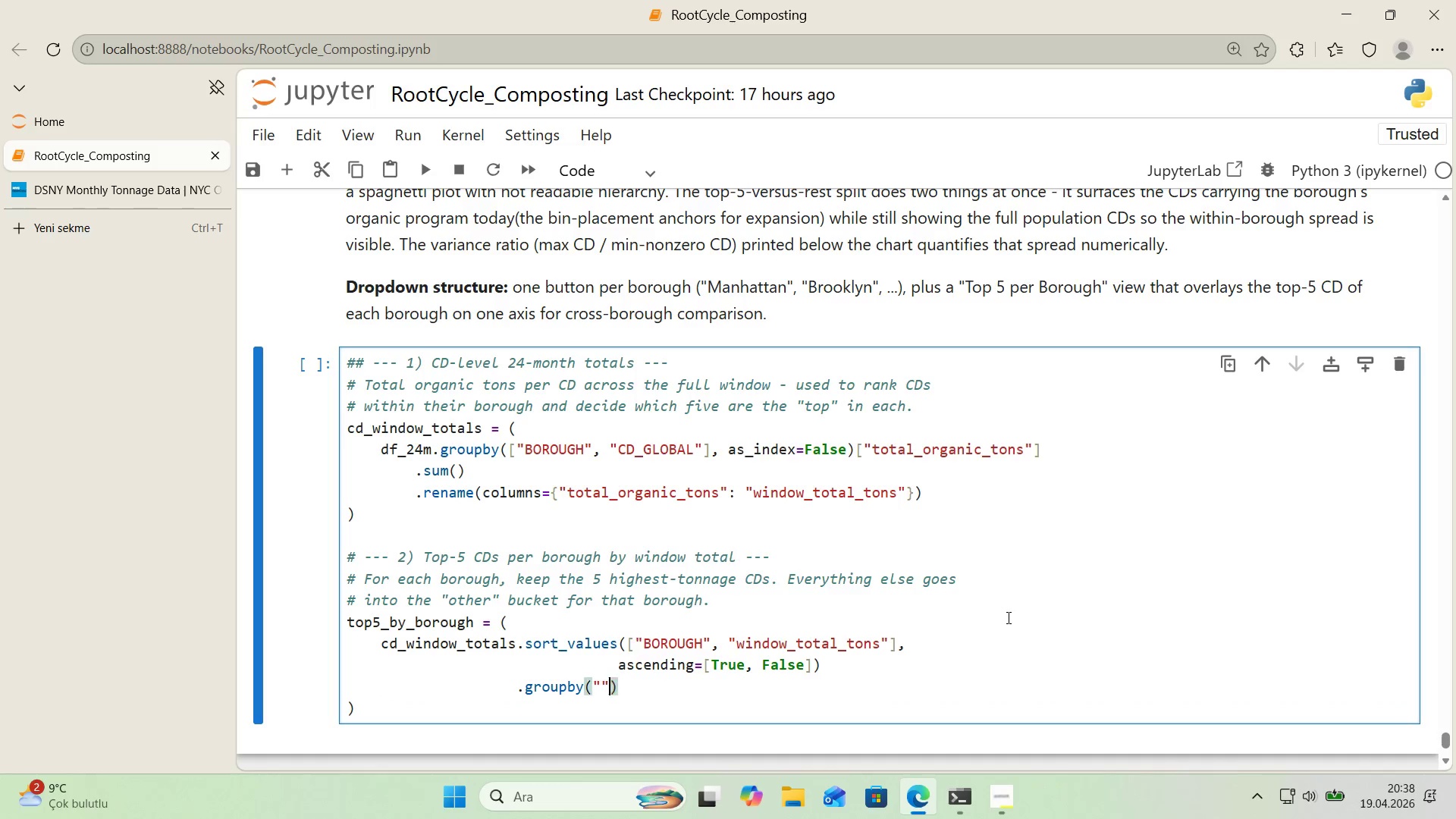 
key(Backquote)
 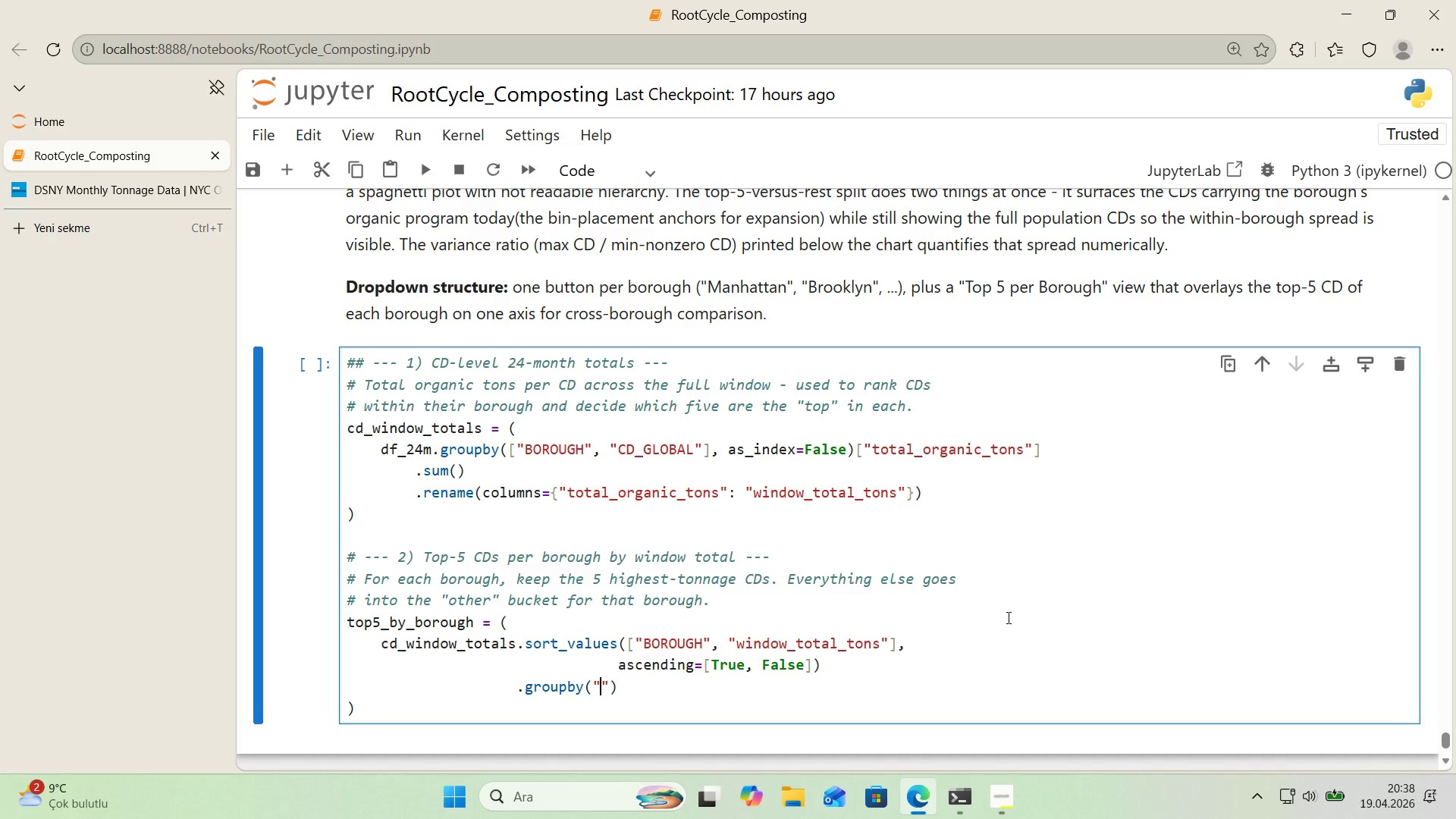 
key(ArrowLeft)
 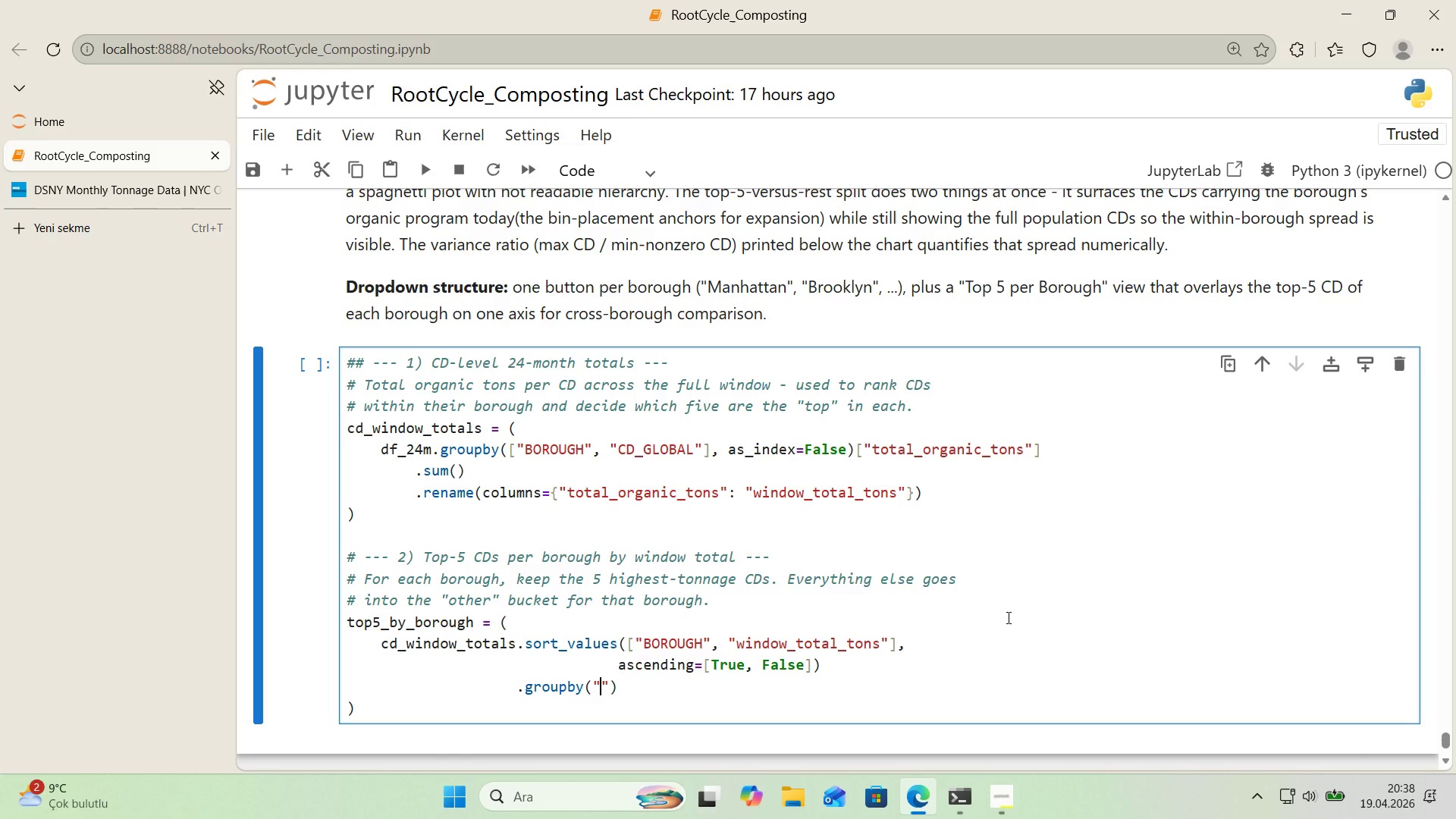 
type(BOROUGH)
 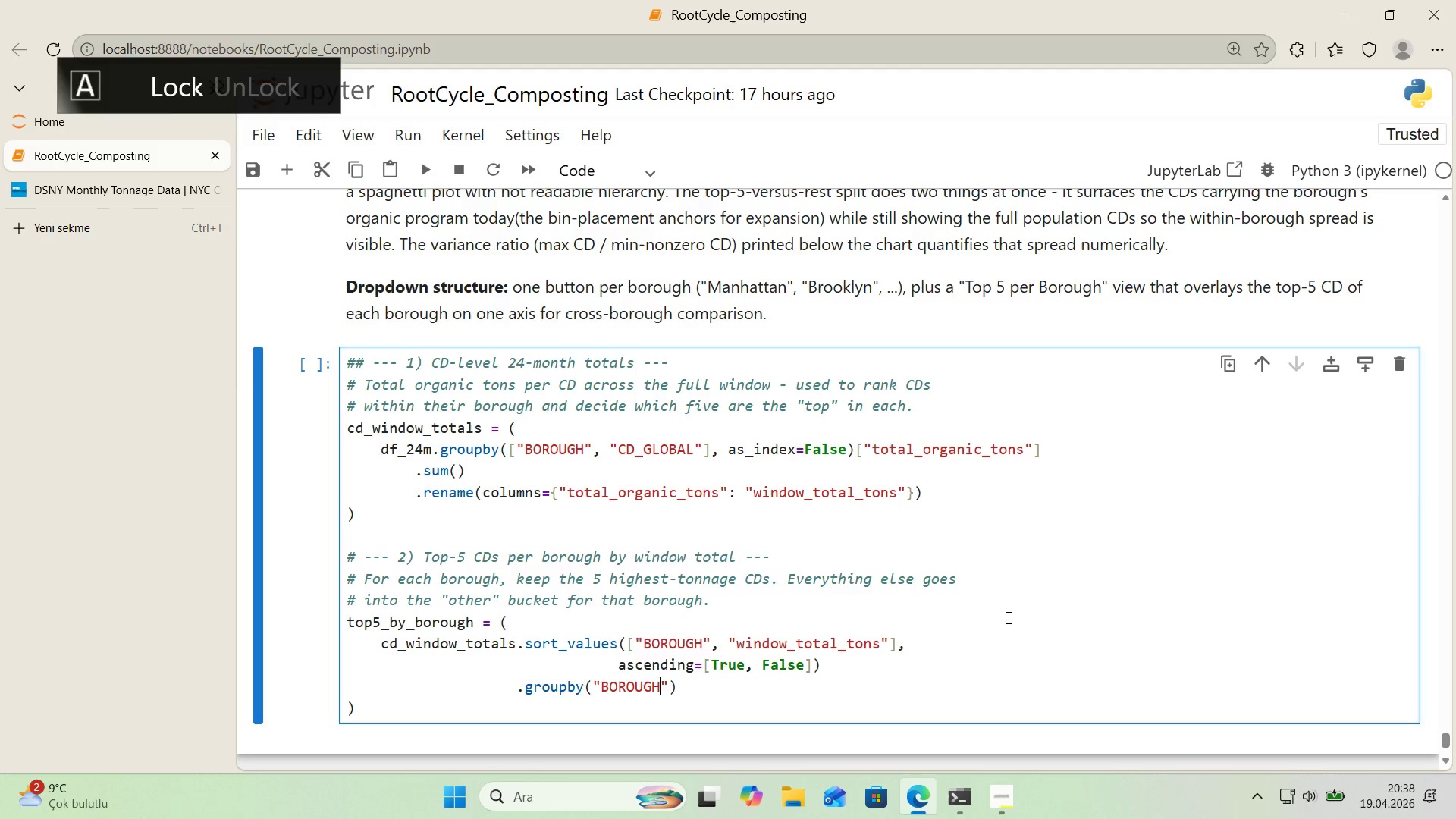 
key(ArrowRight)
 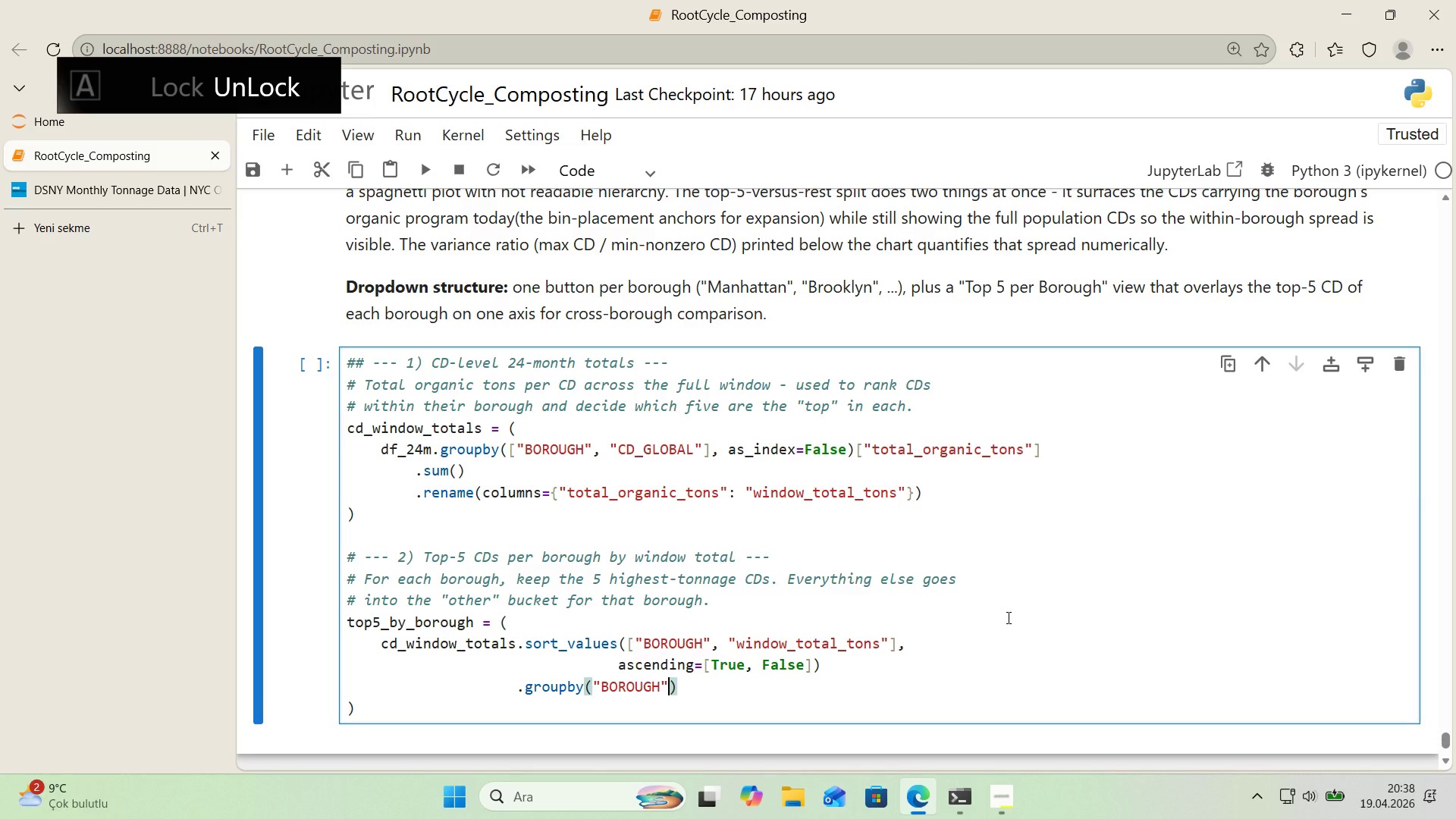 
type(, group_keys)False)
 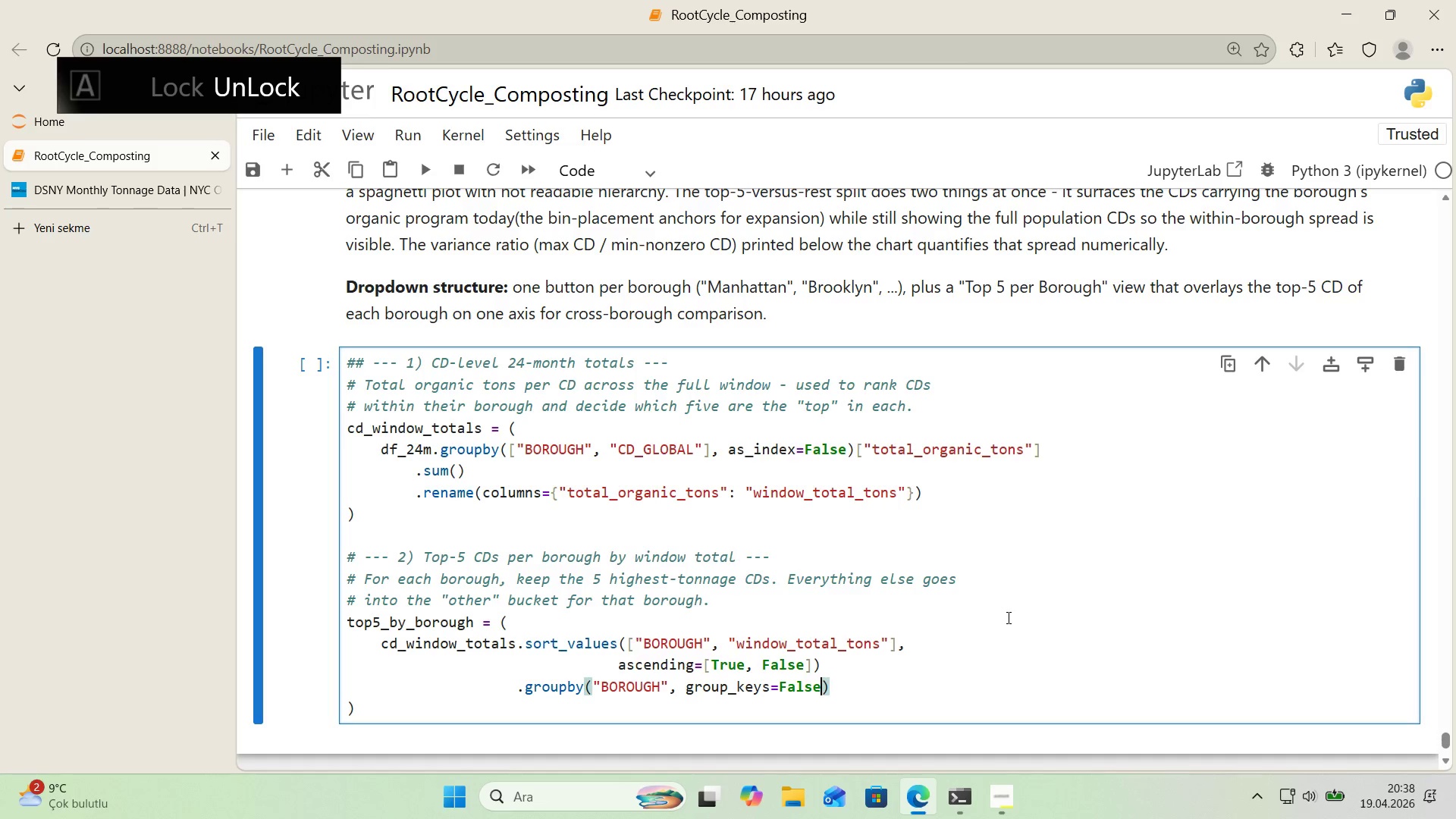 
key(ArrowRight)
 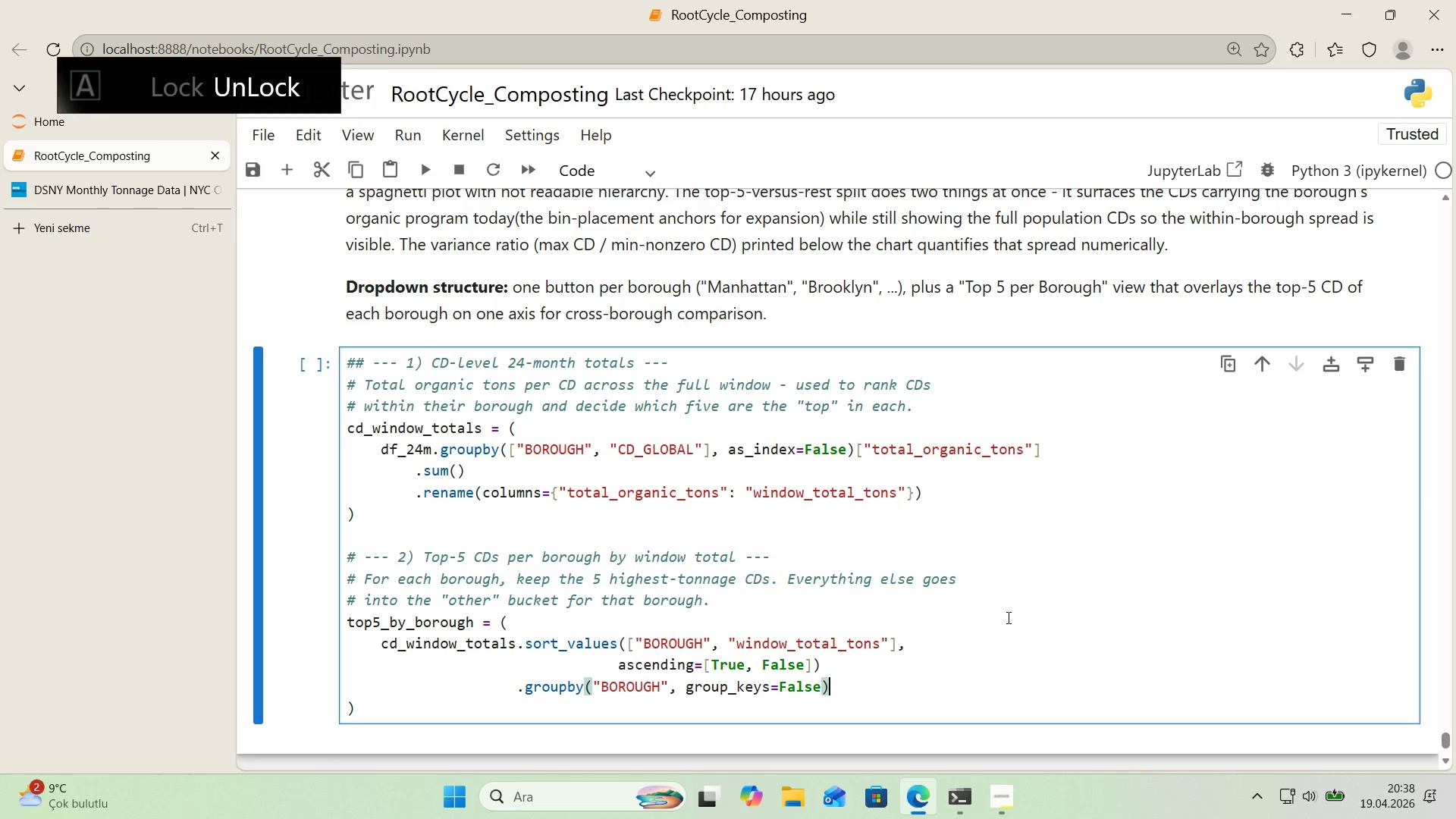 
key(ArrowDown)
 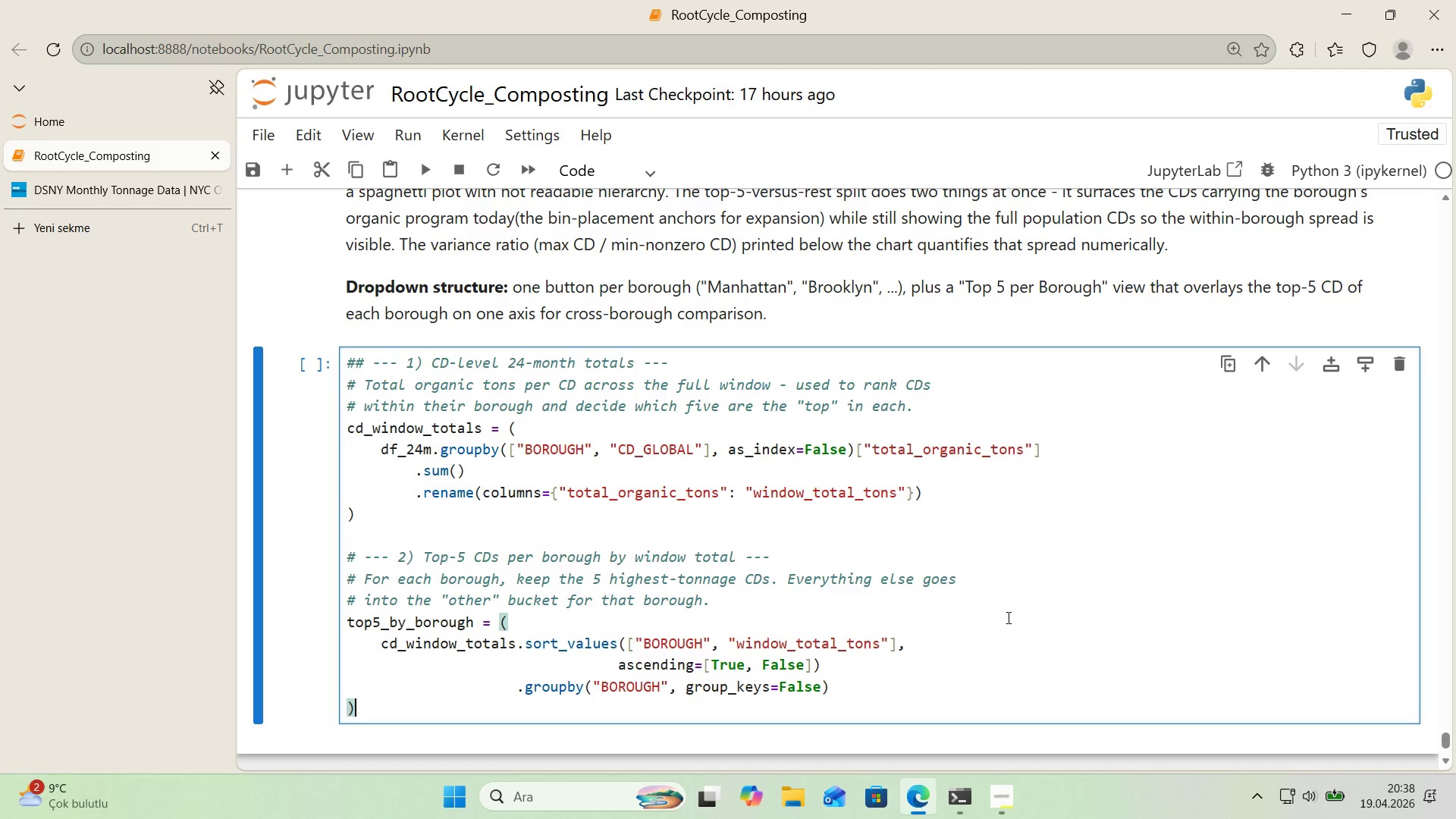 
key(ArrowLeft)
 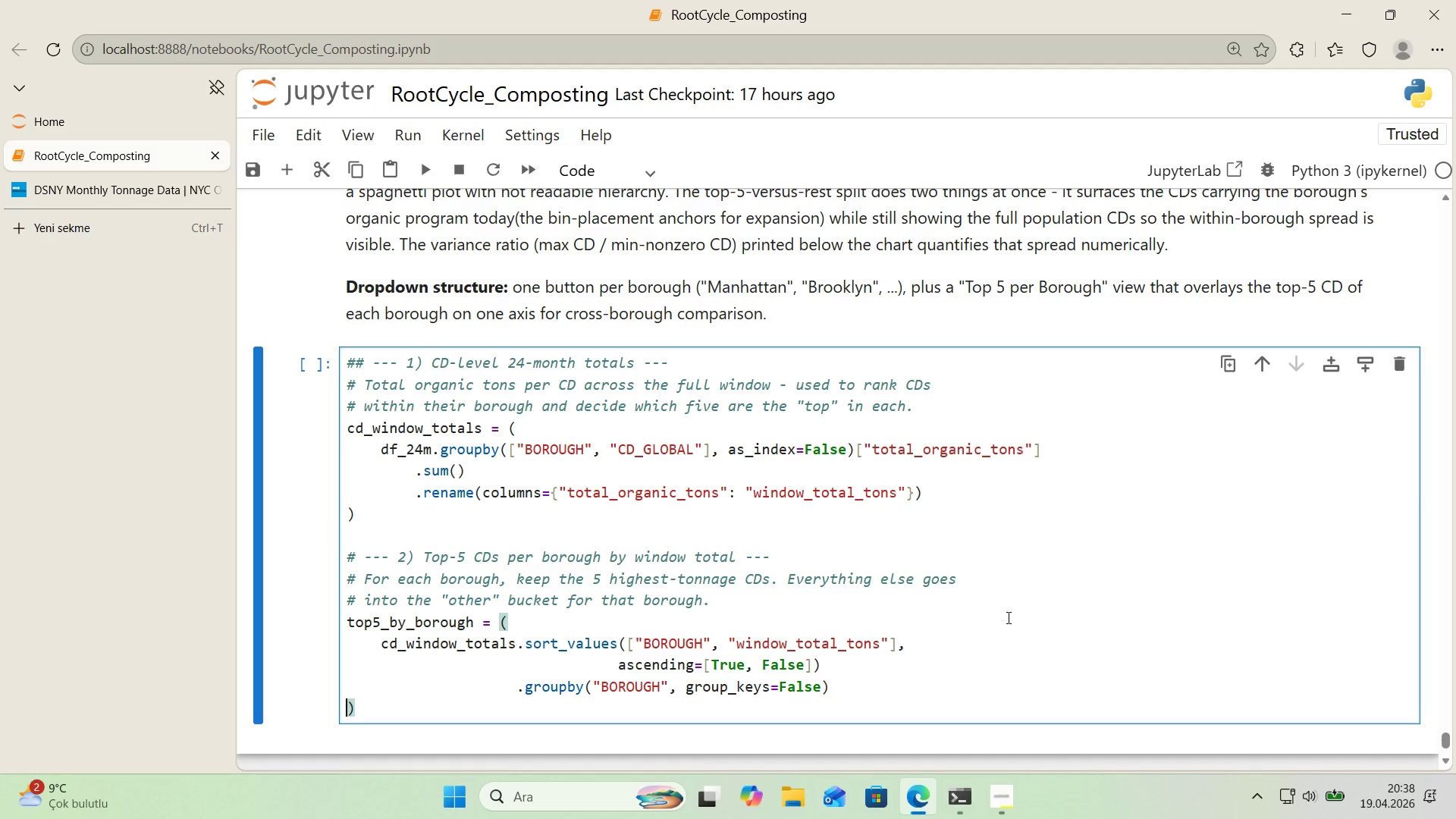 
key(ArrowLeft)
 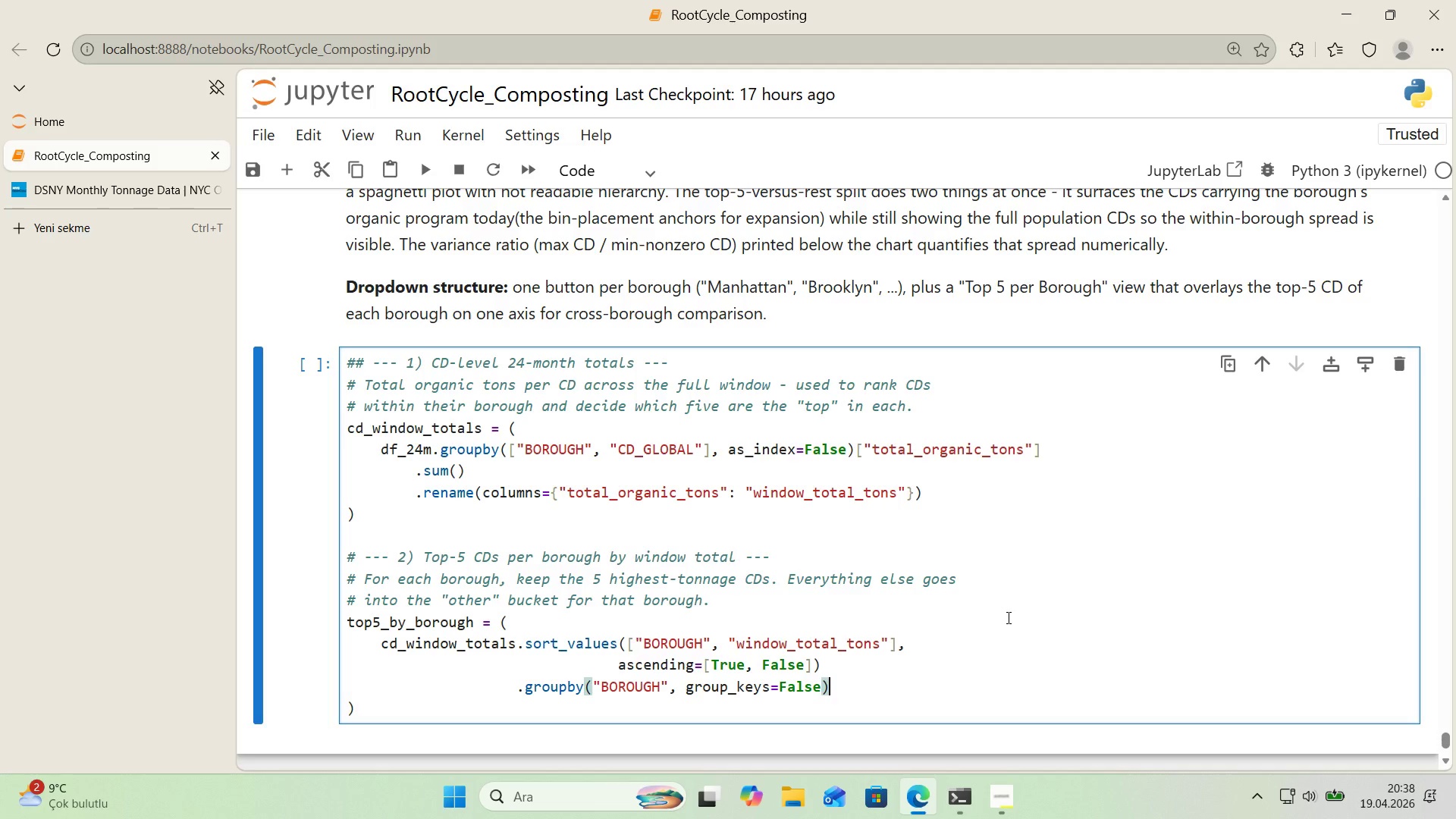 
key(Enter)
 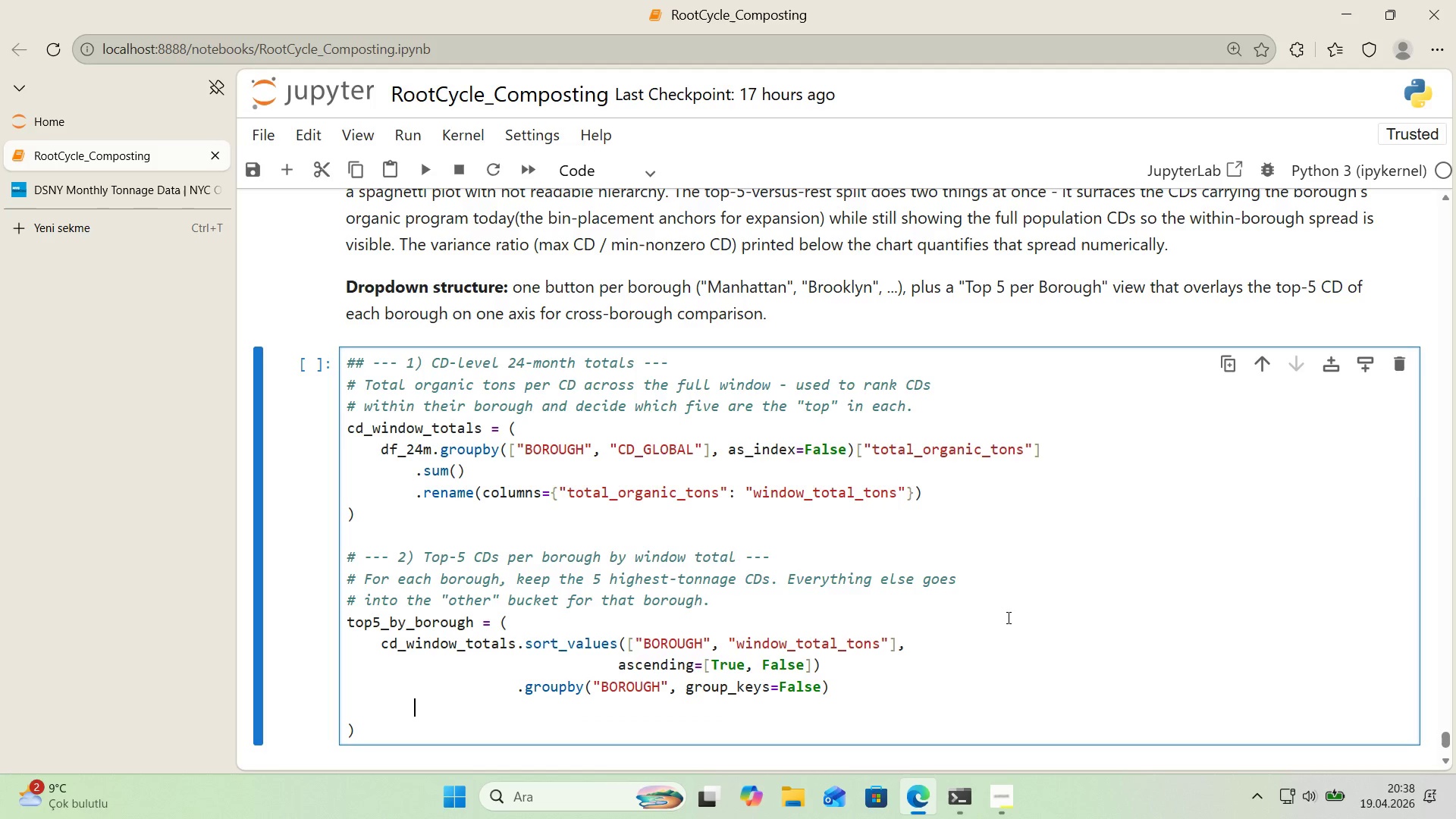 
key(Tab)
key(Tab)
key(Tab)
key(Tab)
type(.head*()
 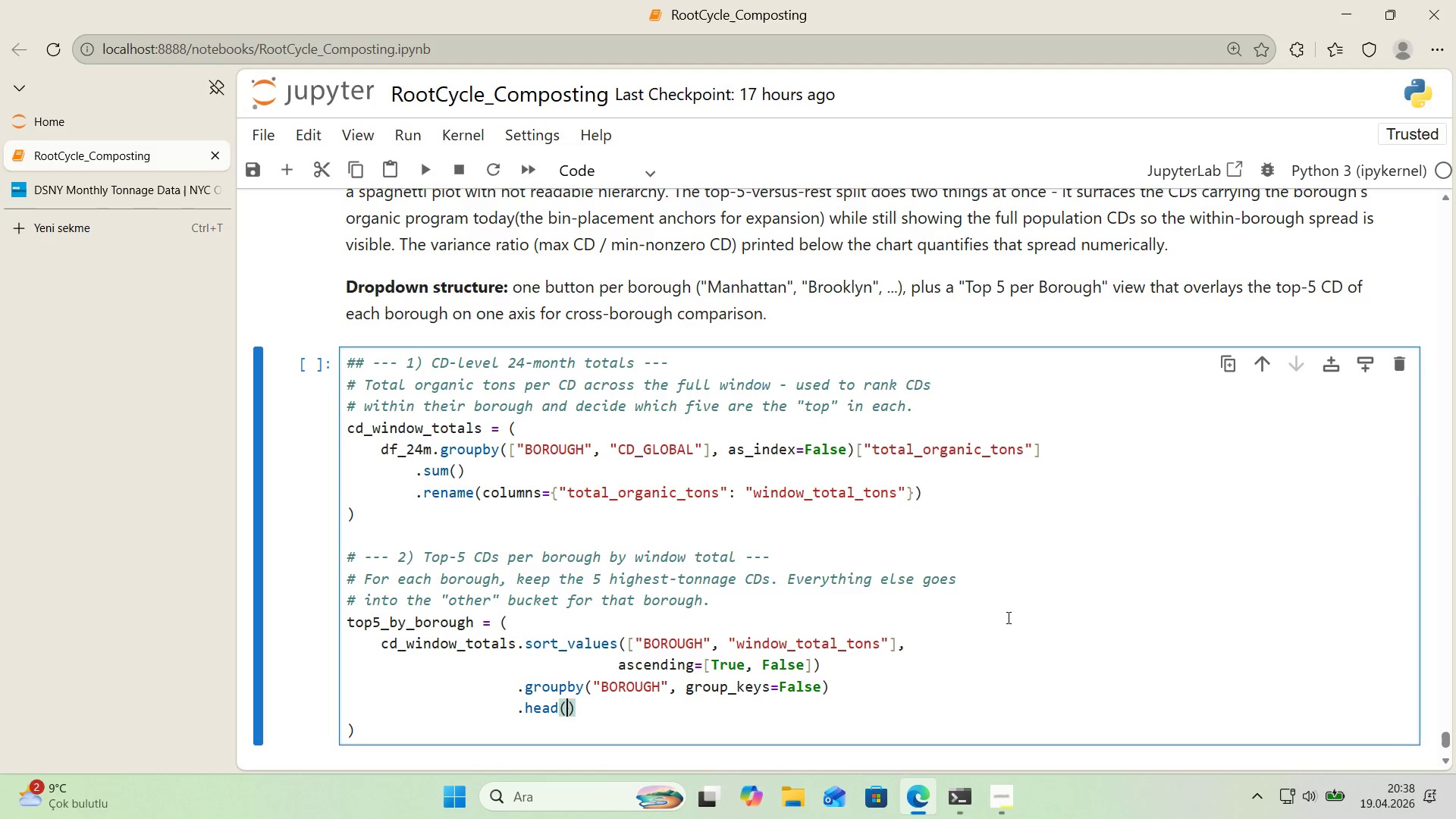 
 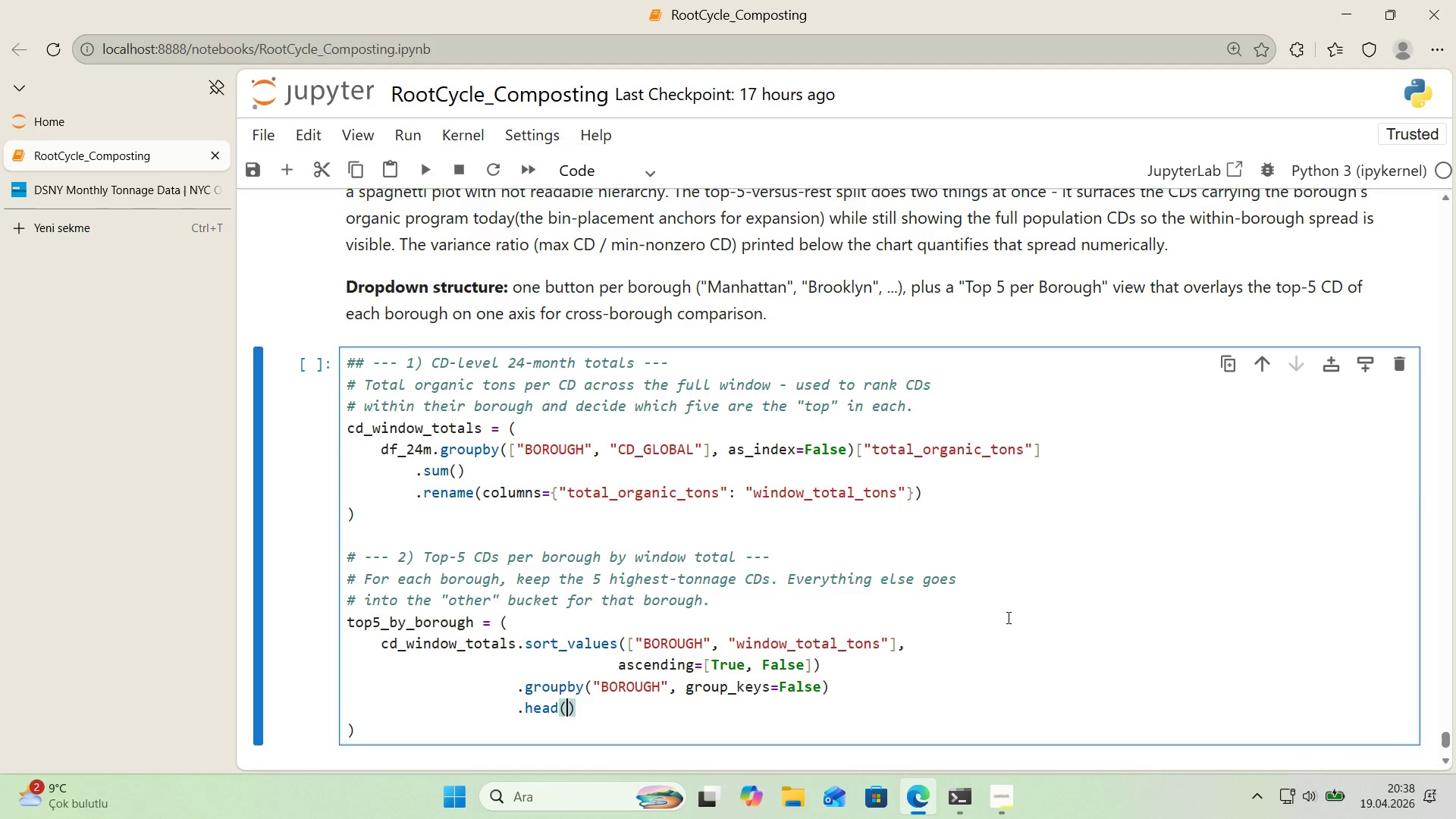 
key(ArrowLeft)
 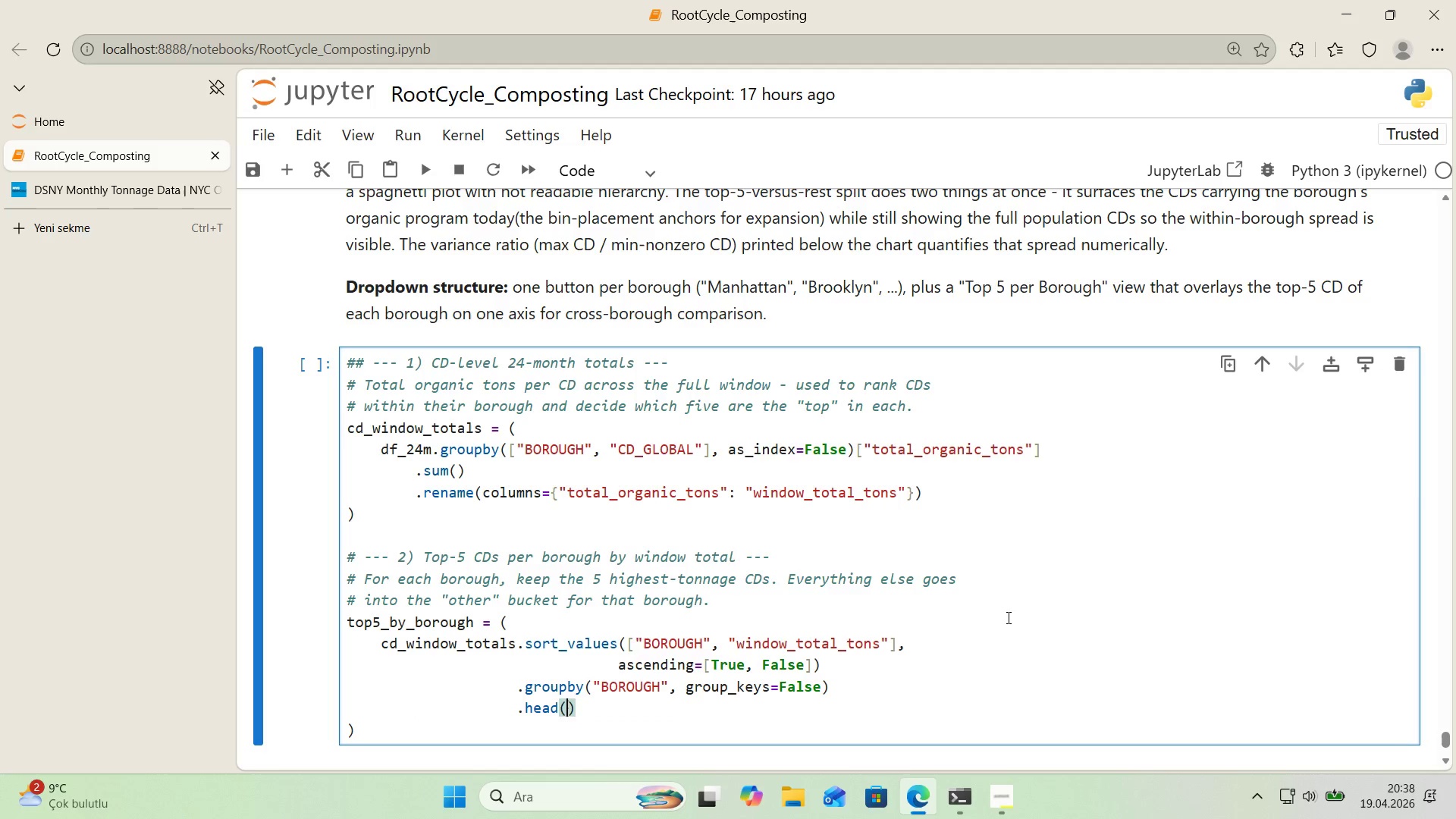 
key(5)
 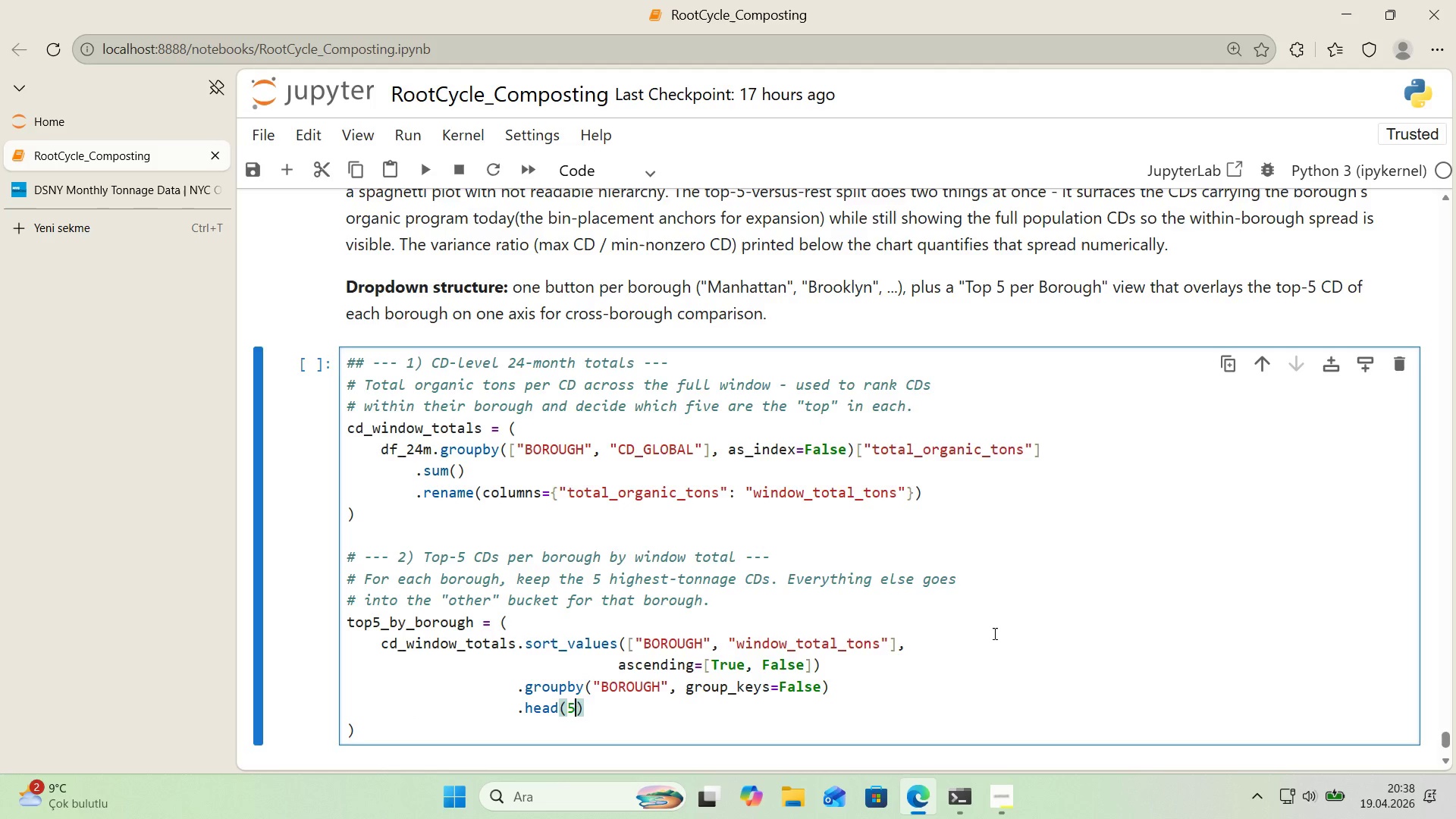 
scroll: coordinate [993, 633], scroll_direction: down, amount: 1.0
 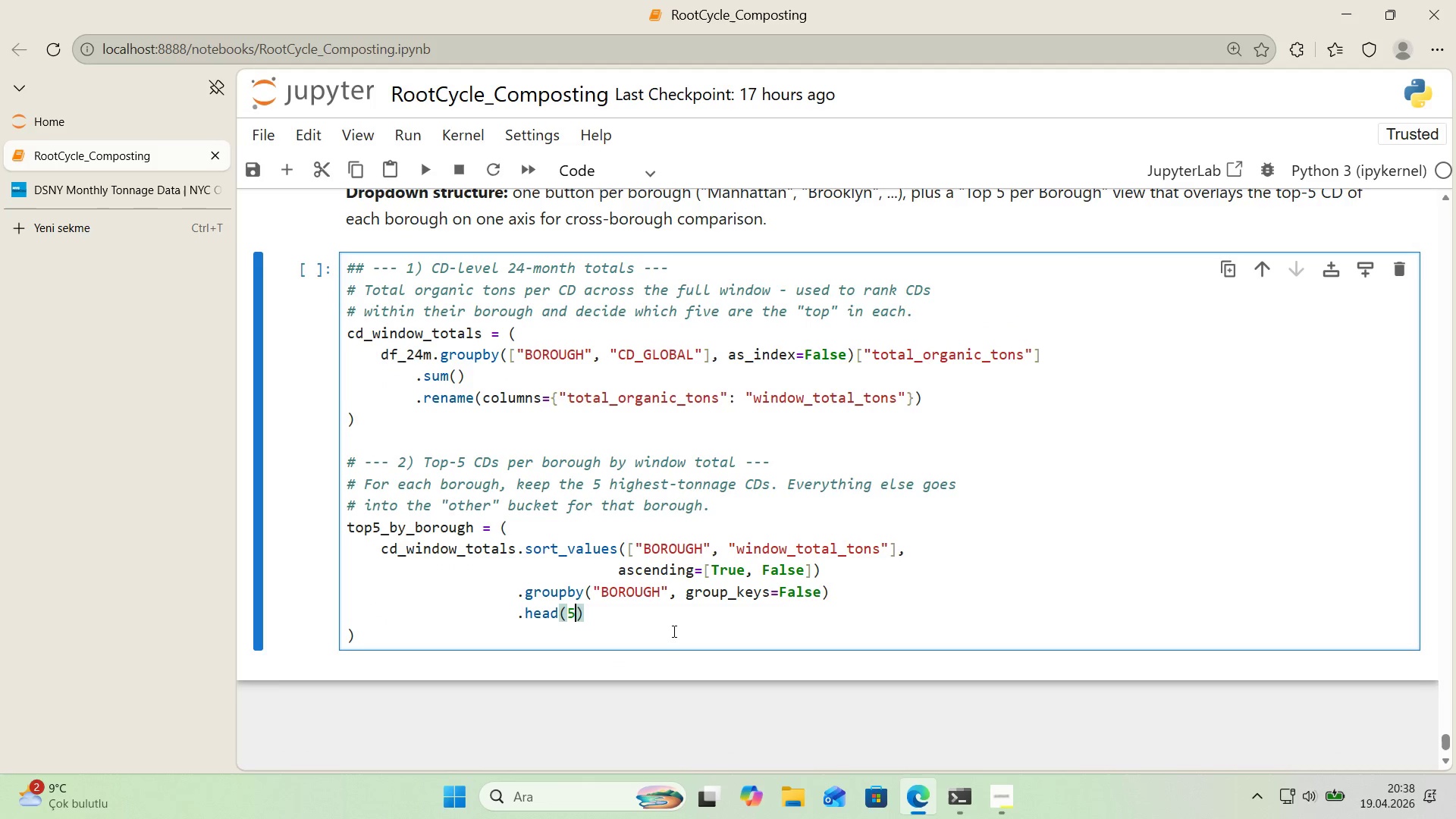 
left_click([673, 631])
 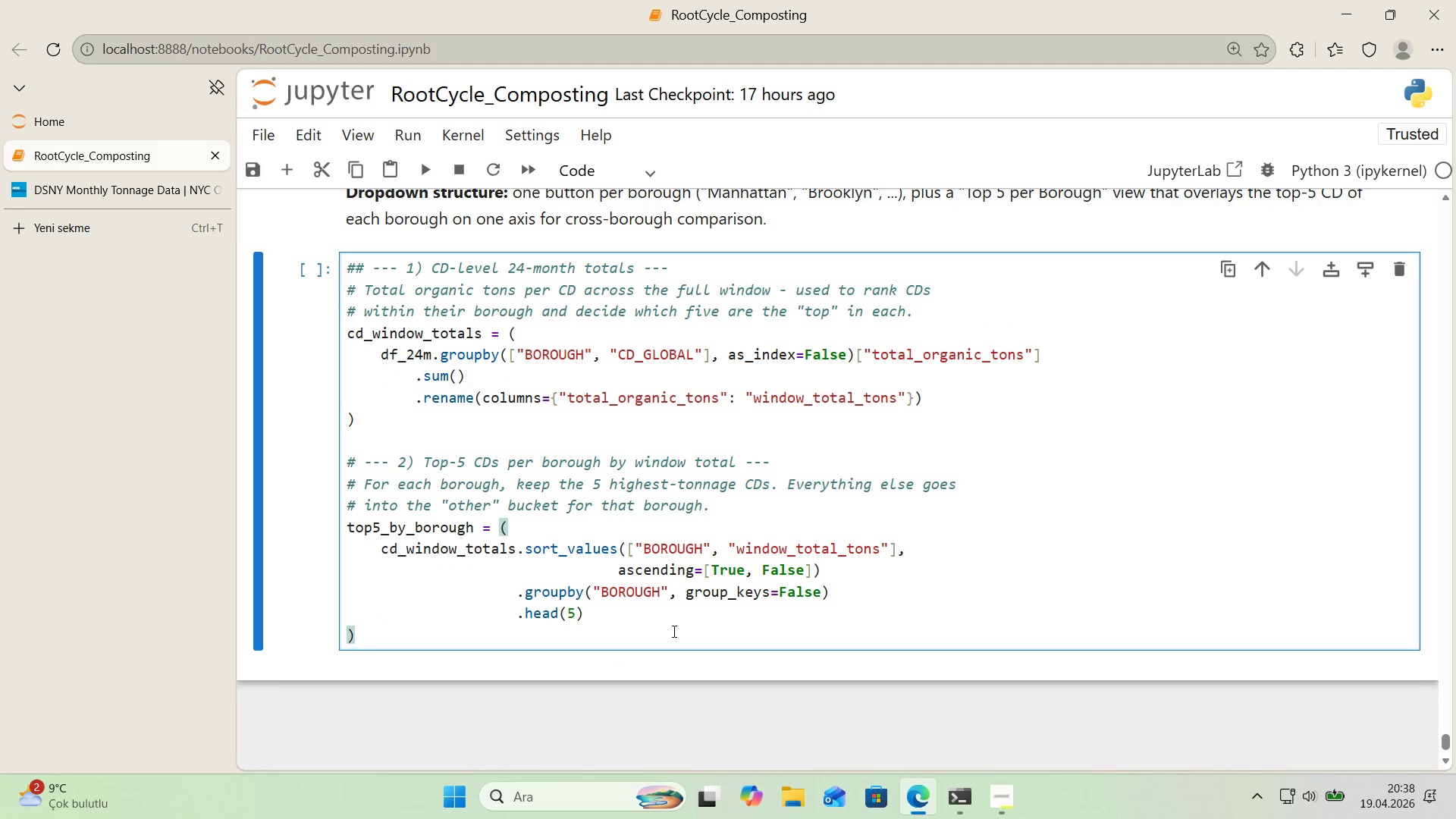 
key(Enter)
 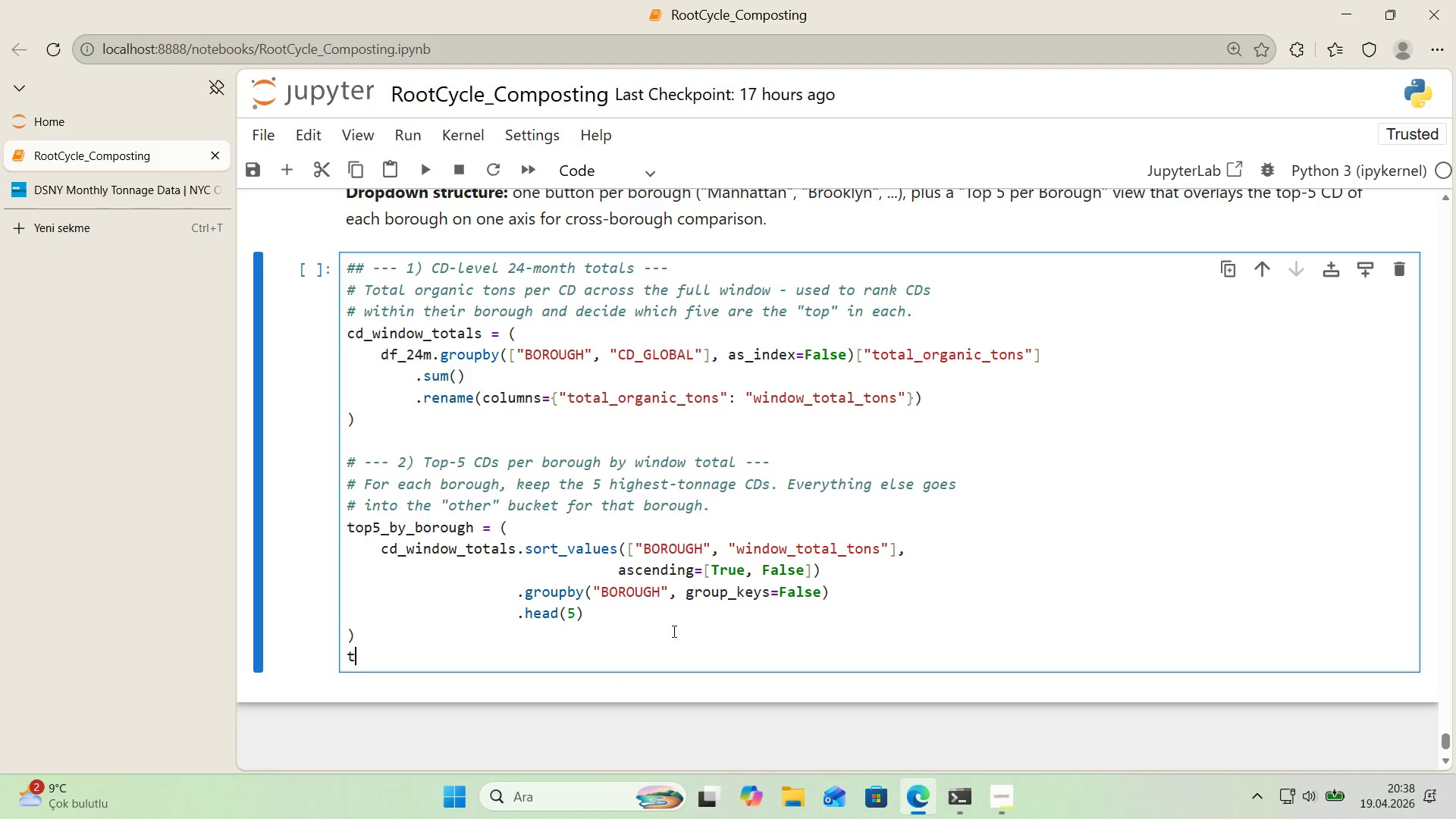 
type(top_5_)
key(Backspace)
key(Backspace)
key(Backspace)
type(5_set ) set*()
 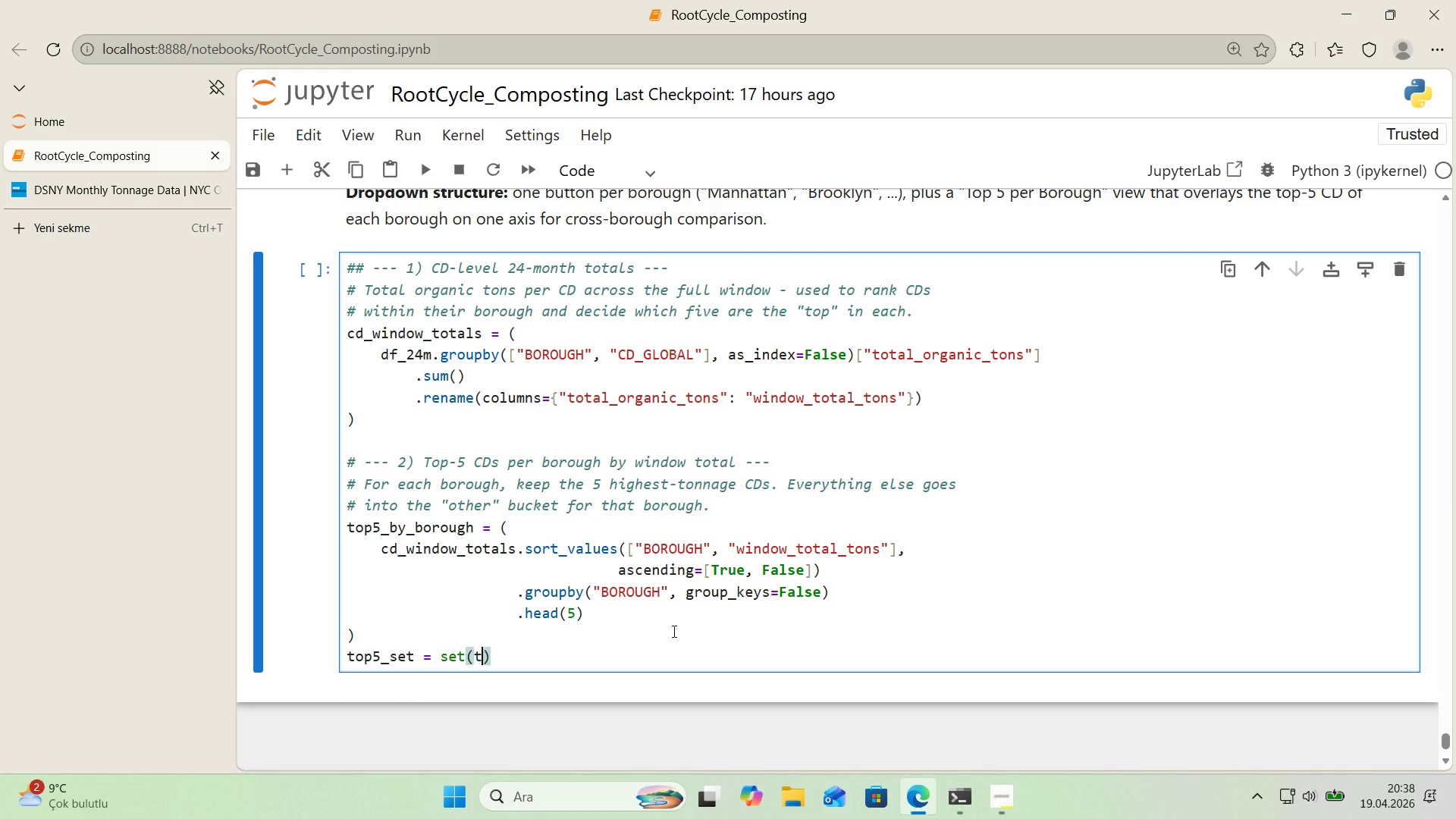 
 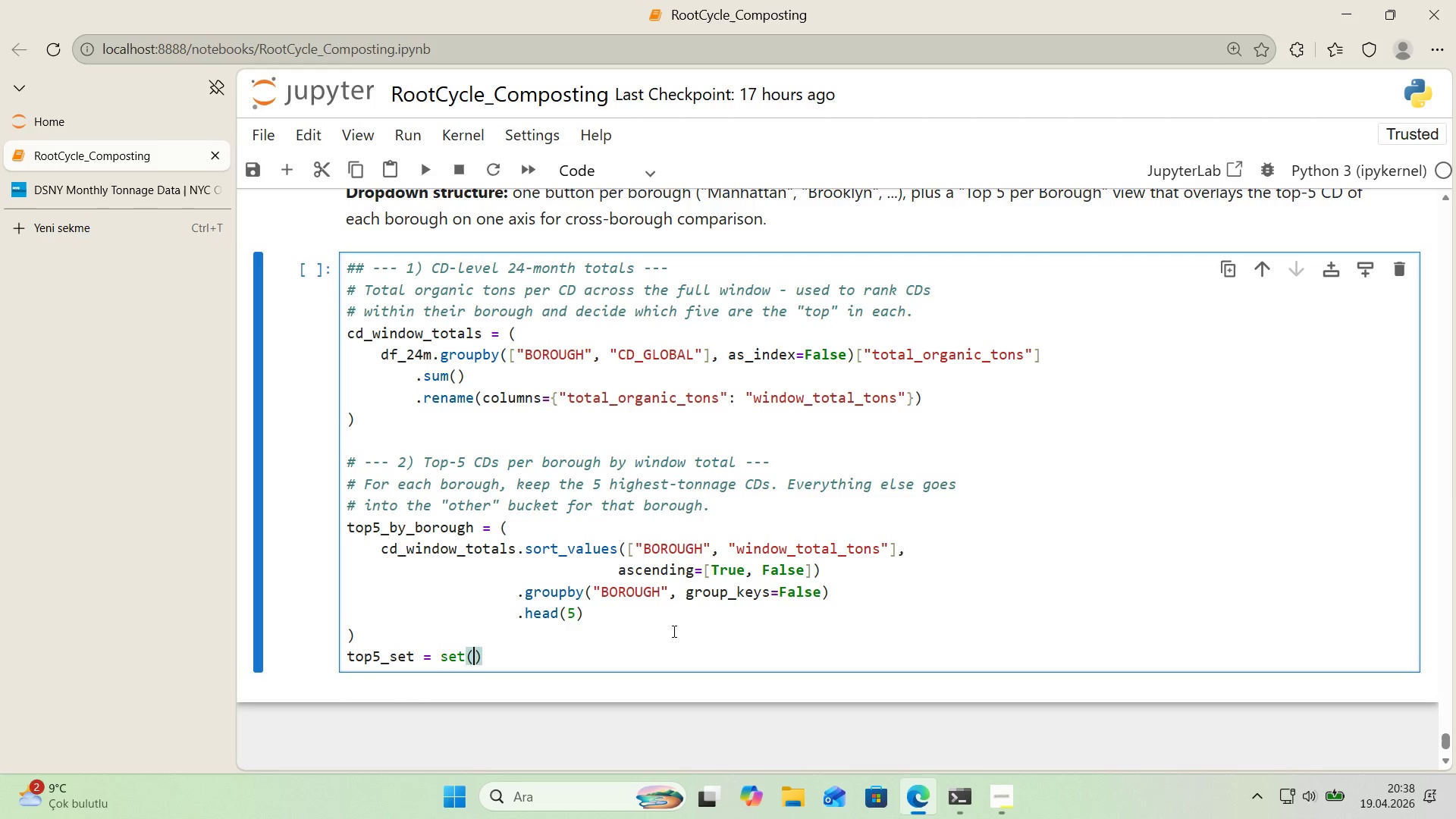 
key(ArrowLeft)
 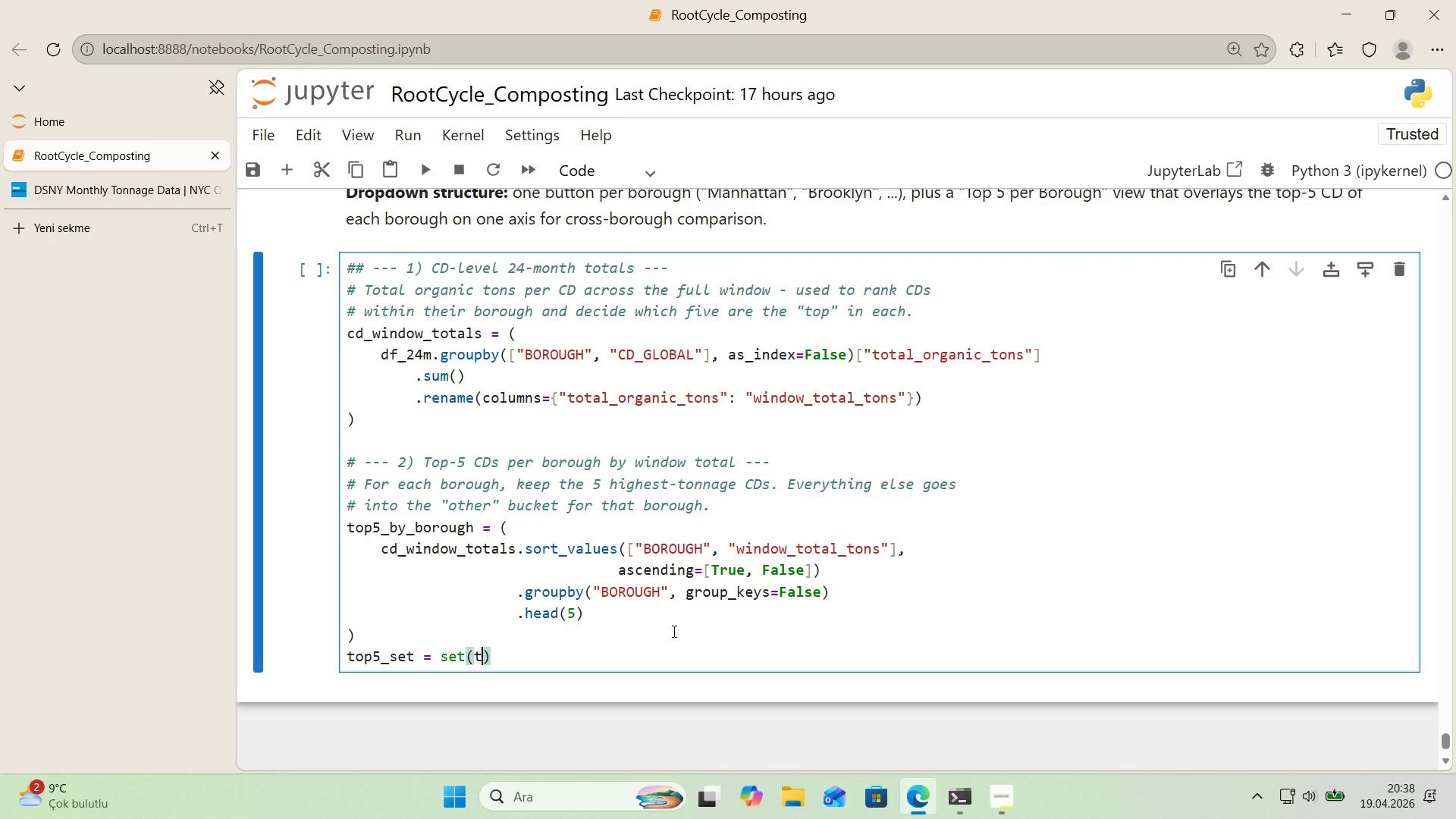 
type(top5_by_borough)
 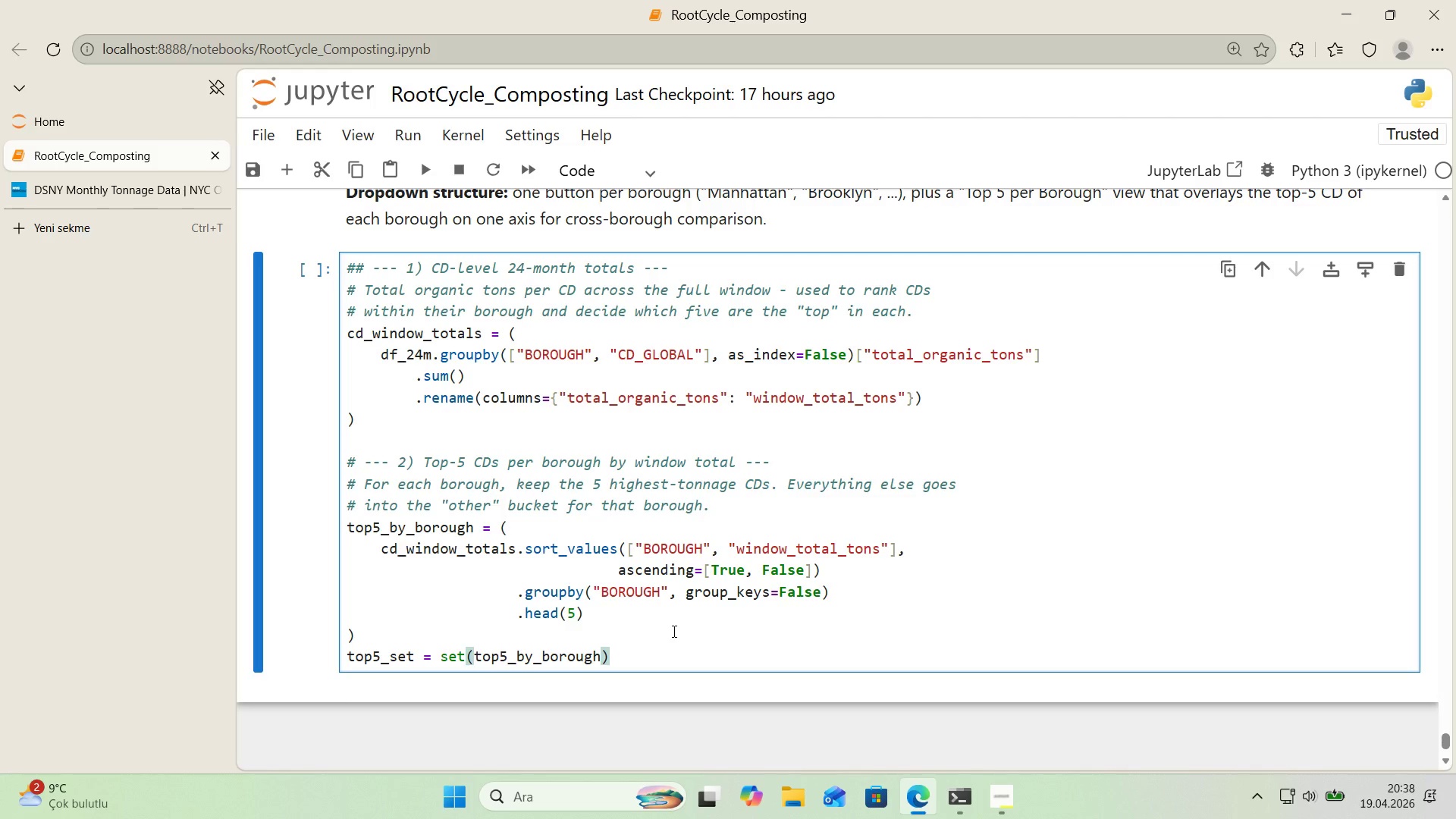 
key(Alt+Control+8)
 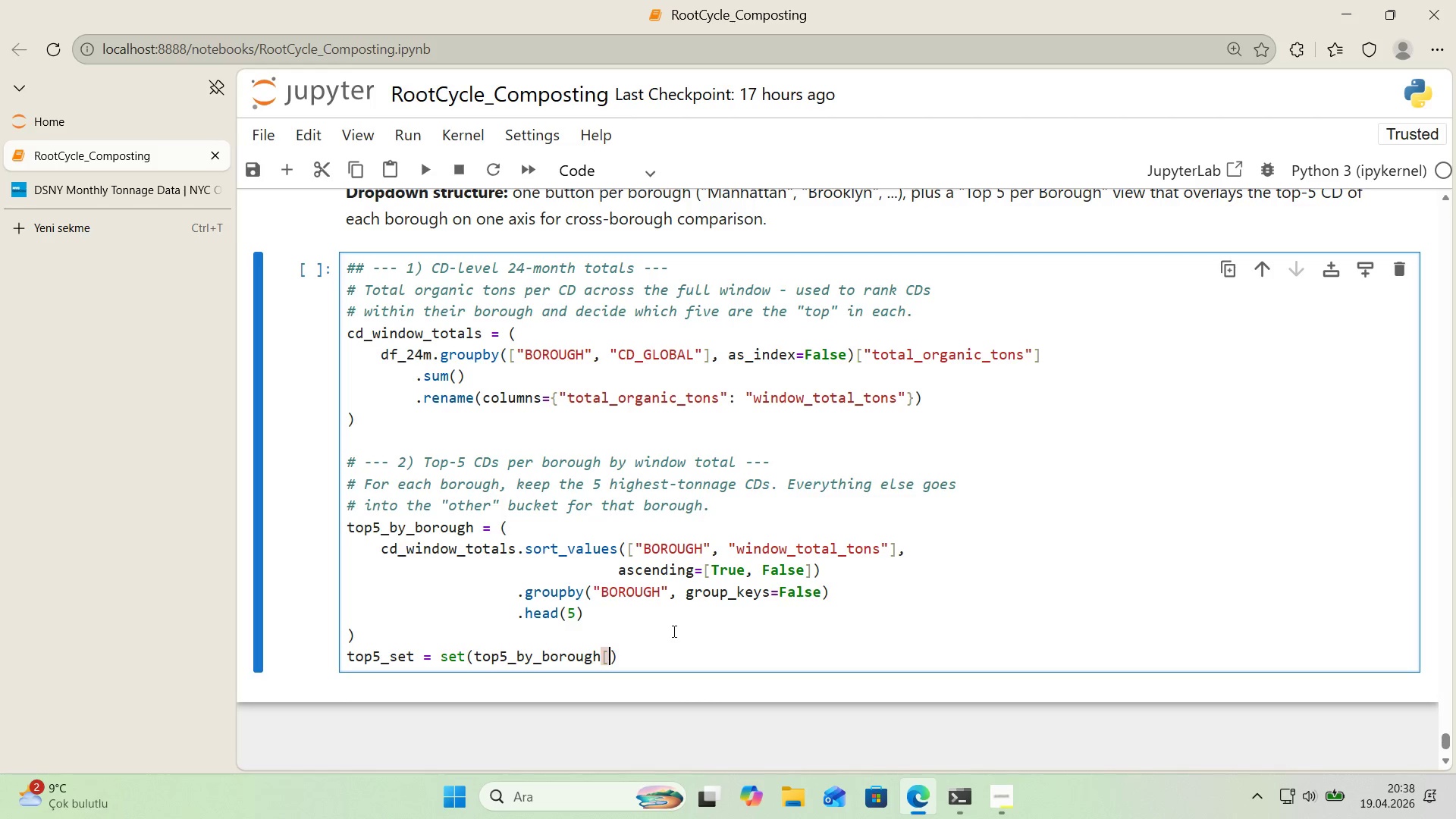 
key(Alt+Control+9)
 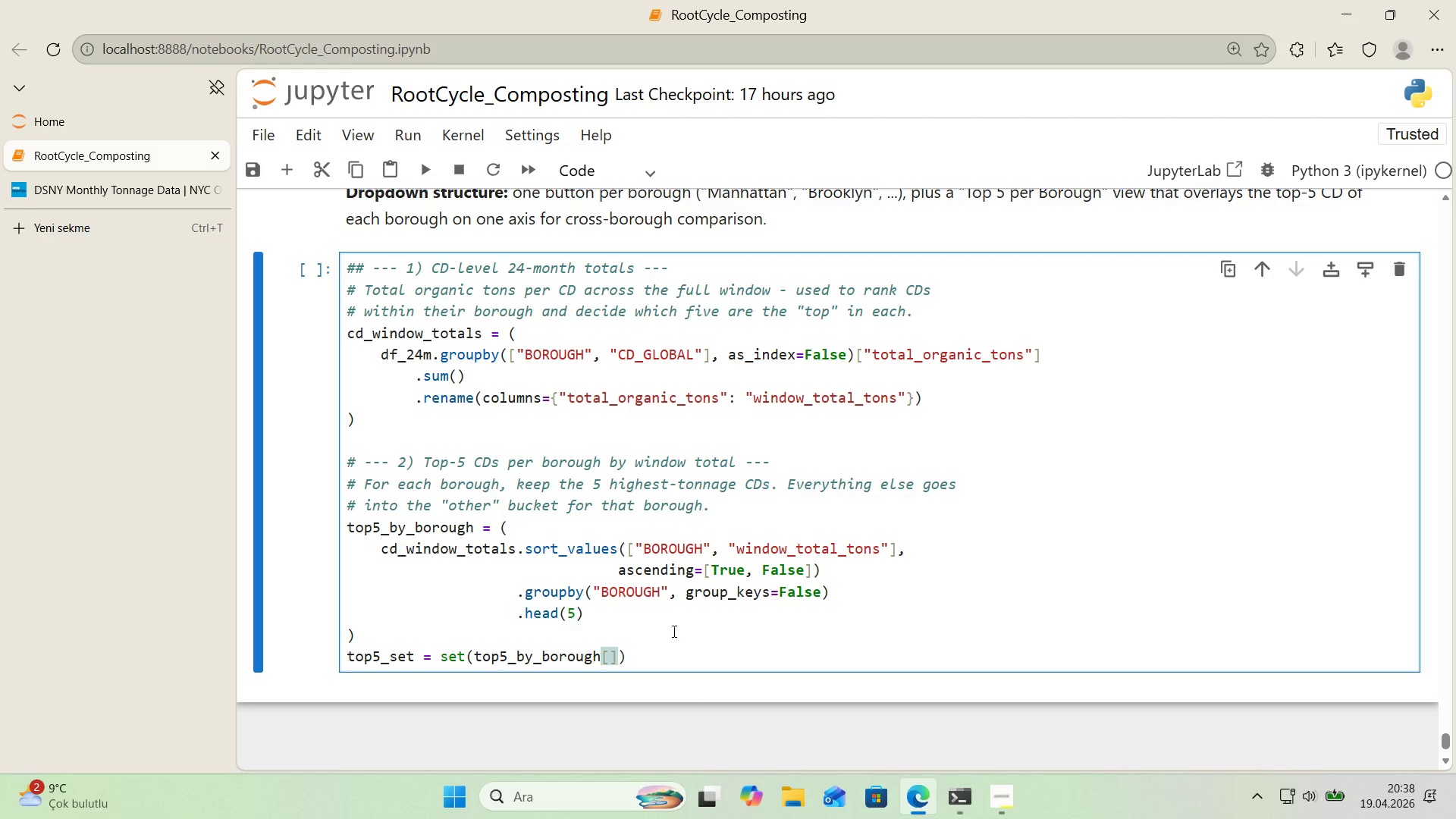 
key(ArrowLeft)
 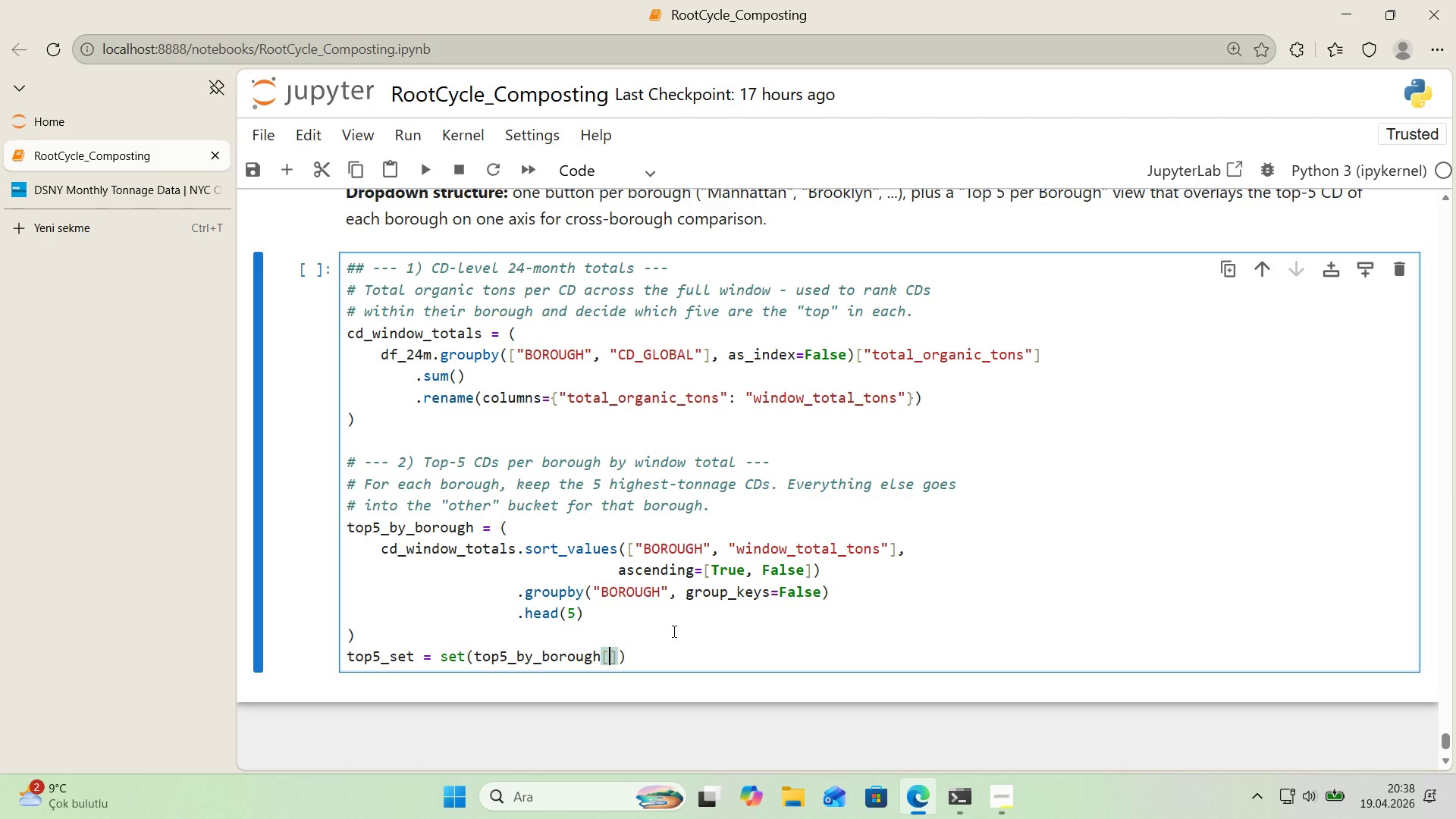 
key(Backquote)
 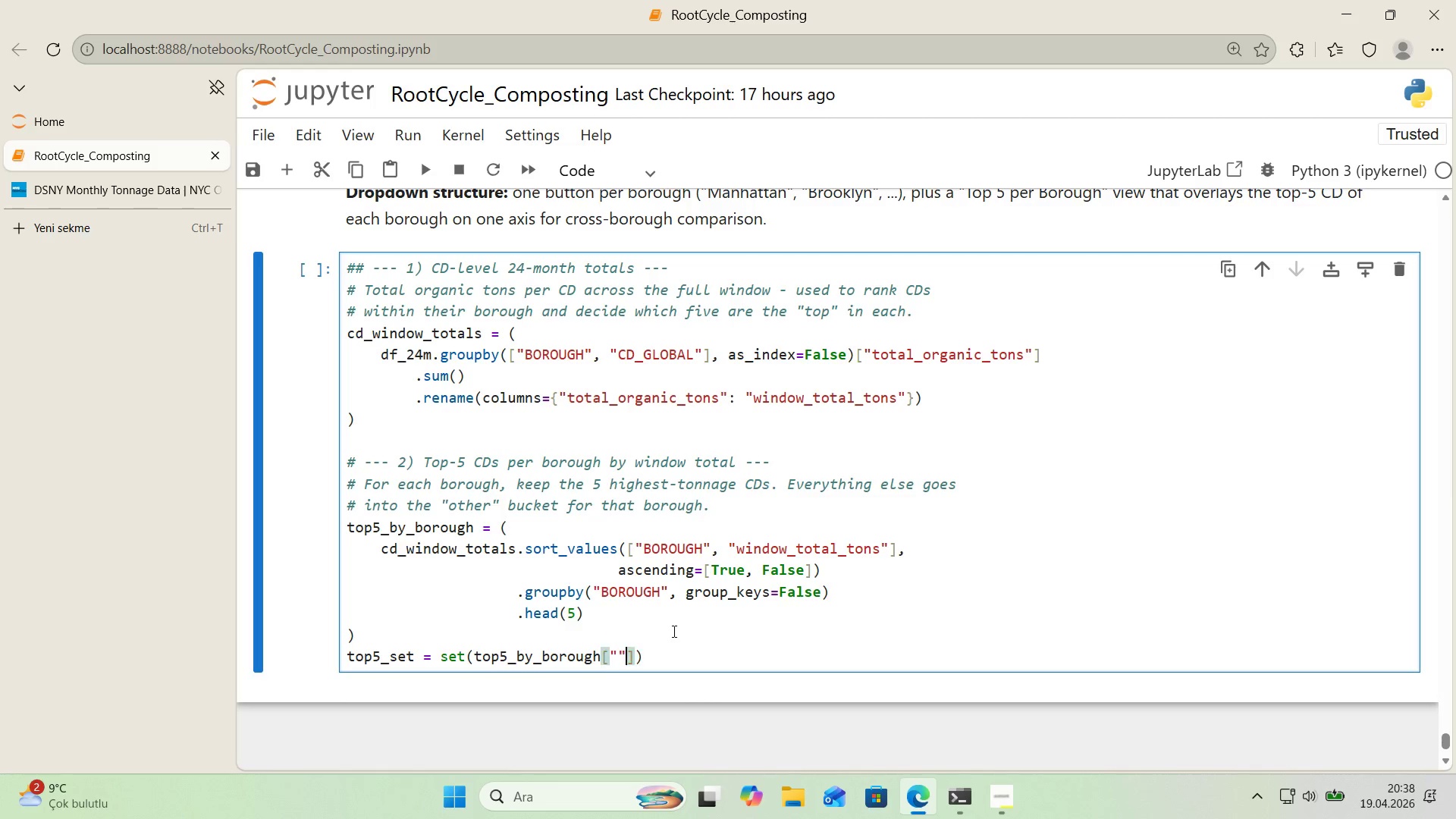 
key(Backquote)
 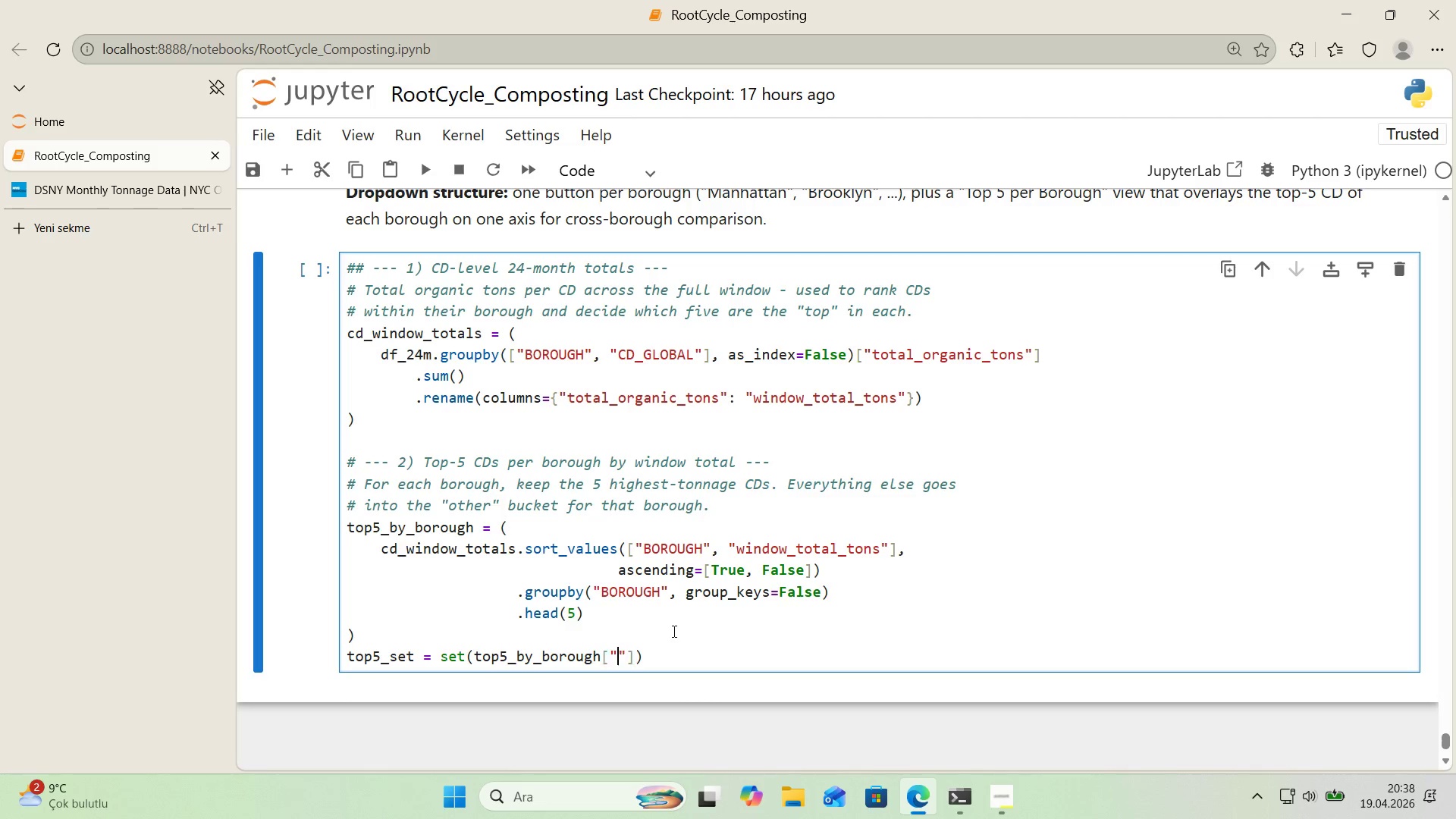 
key(ArrowLeft)
 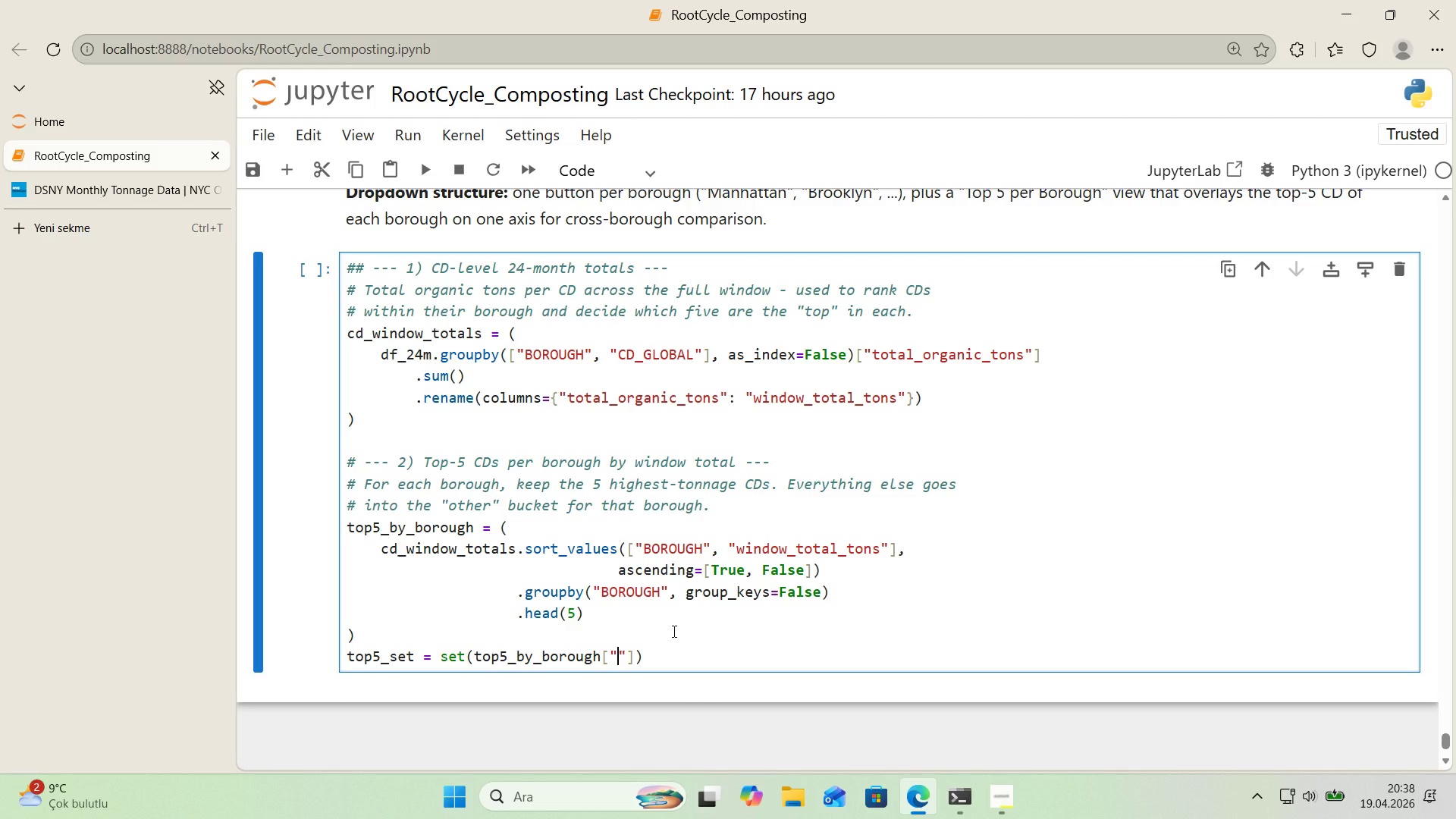 
type(CD_GLOBAL)
 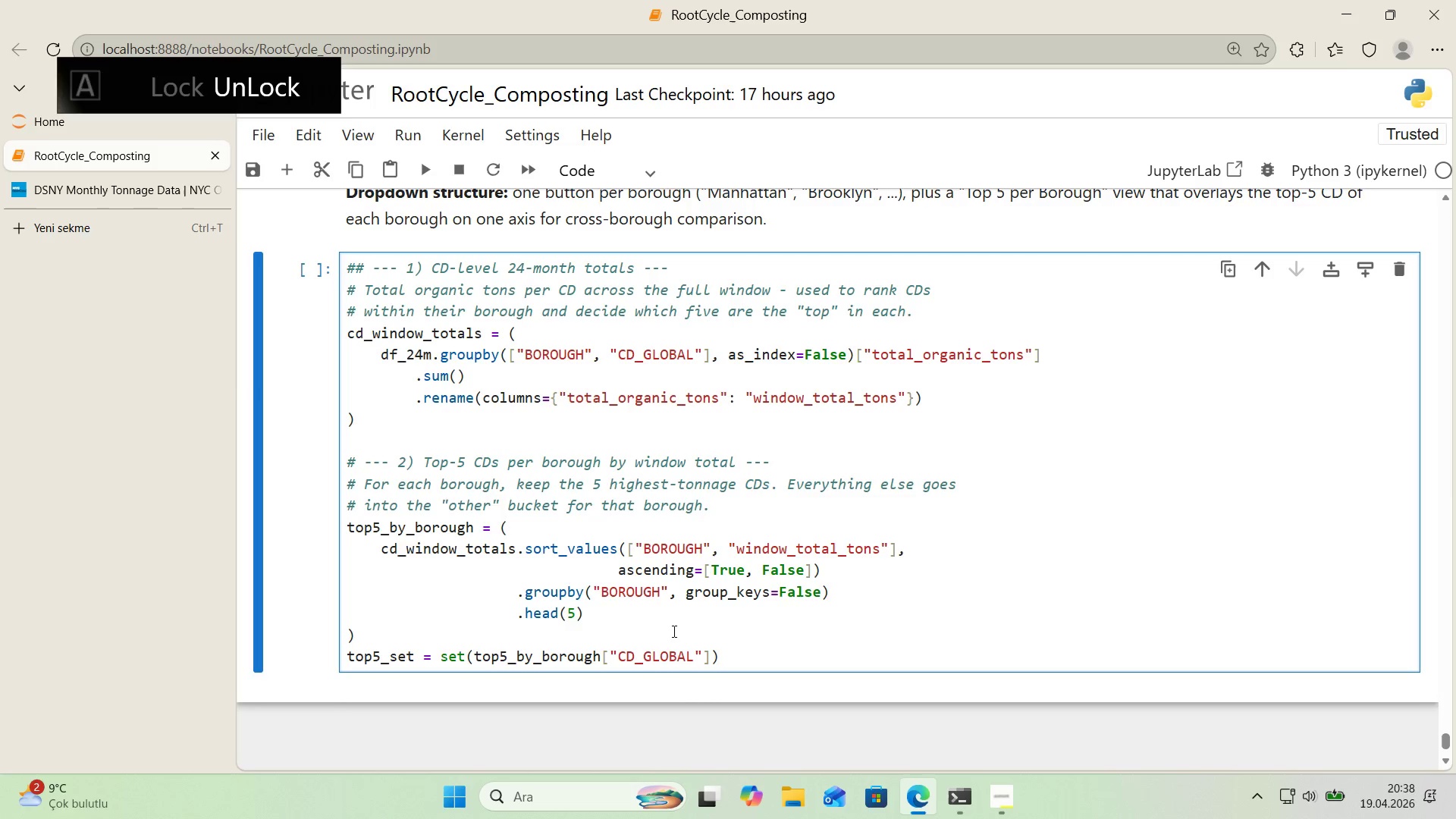 
key(ArrowRight)
 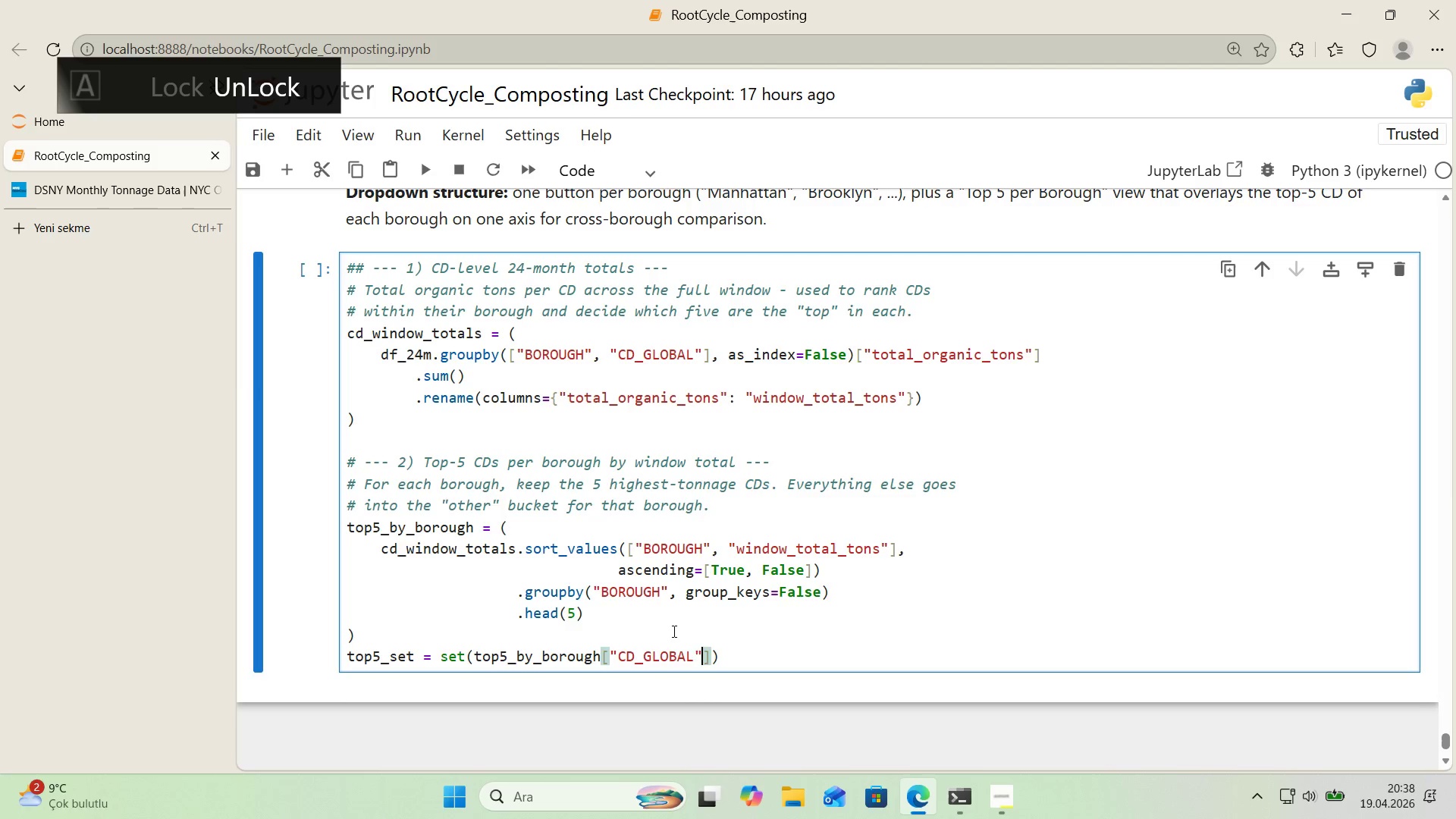 
key(ArrowRight)
 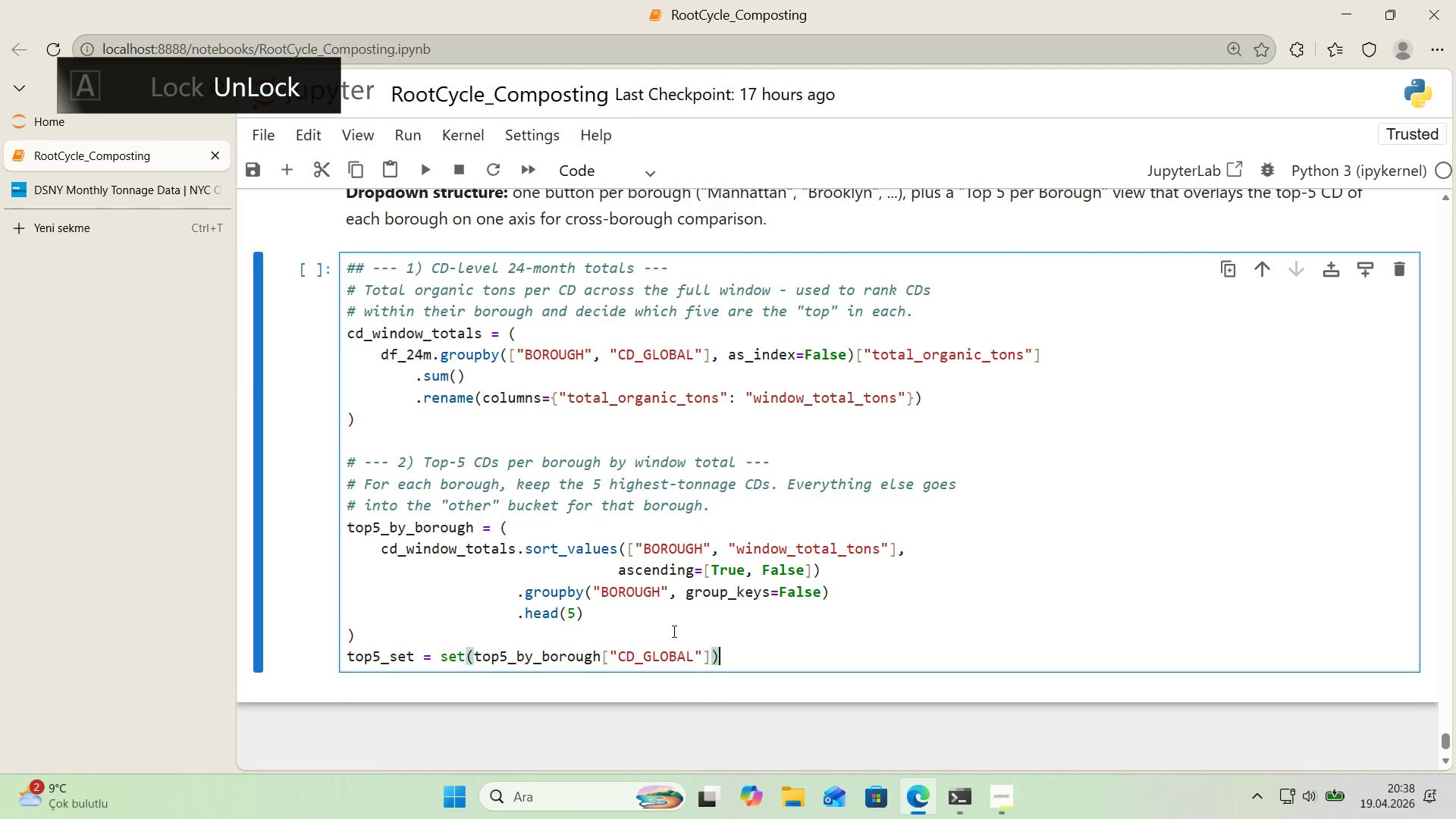 
key(ArrowRight)
 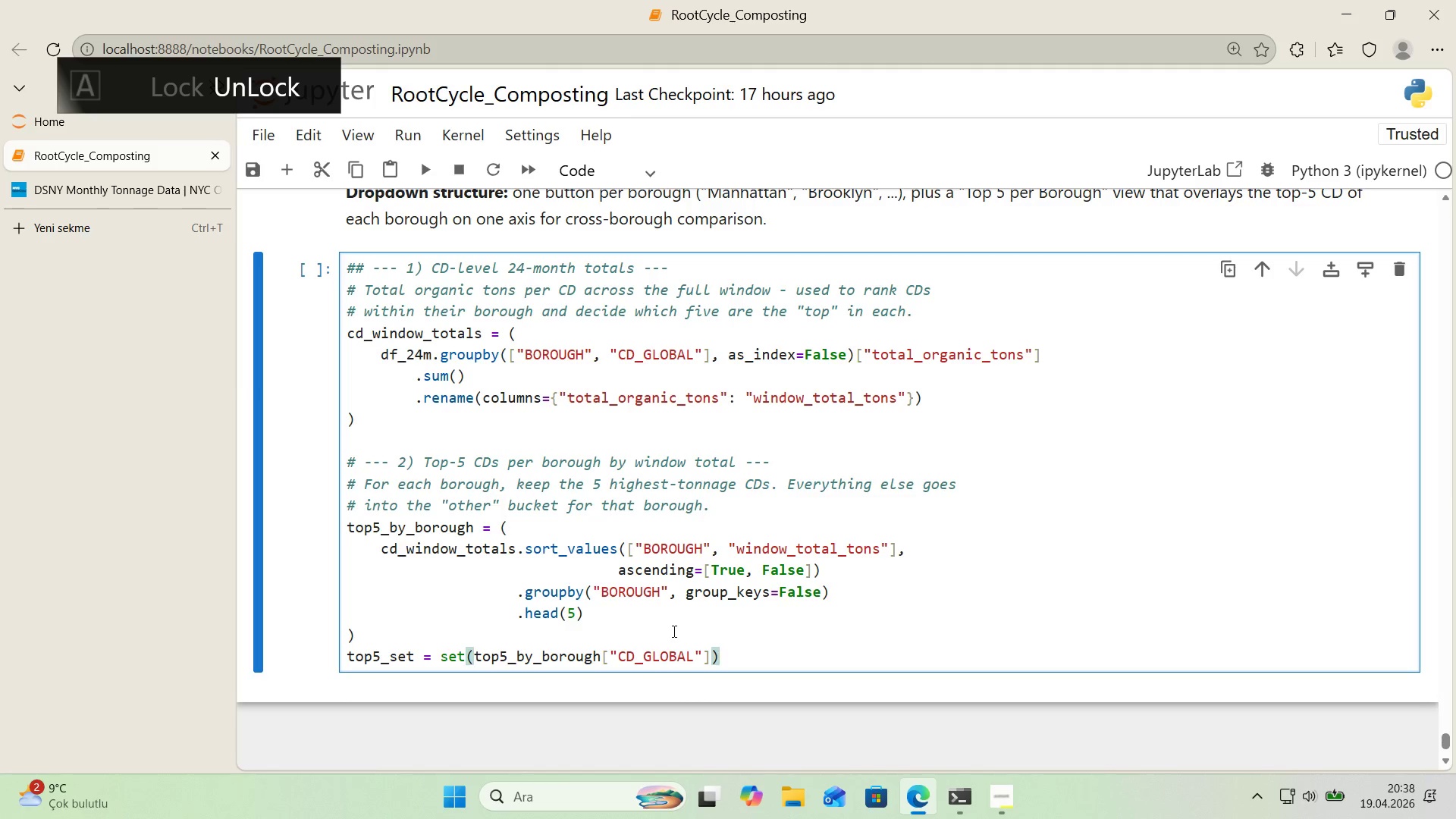 
key(Enter)
 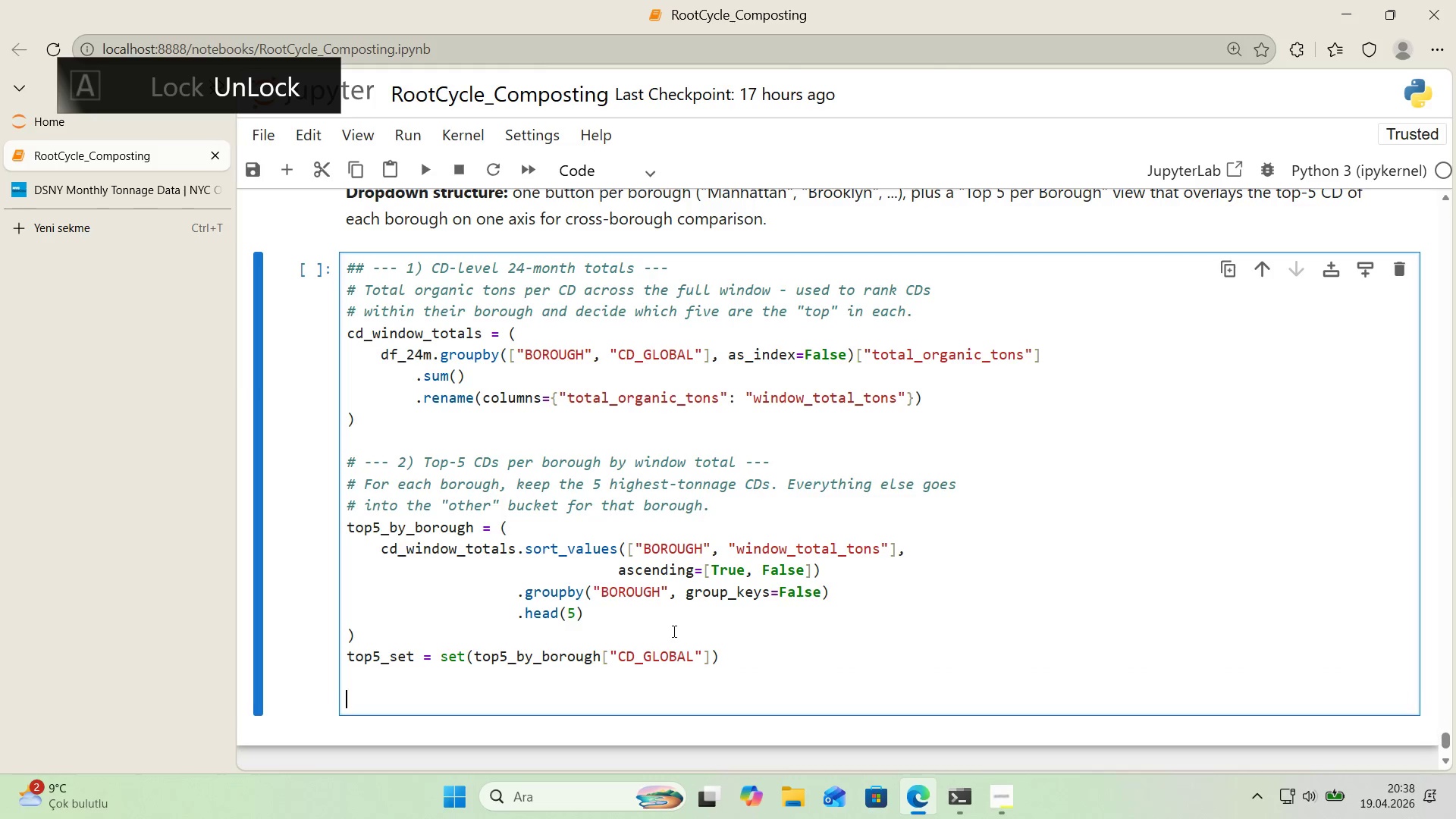 
key(Enter)
 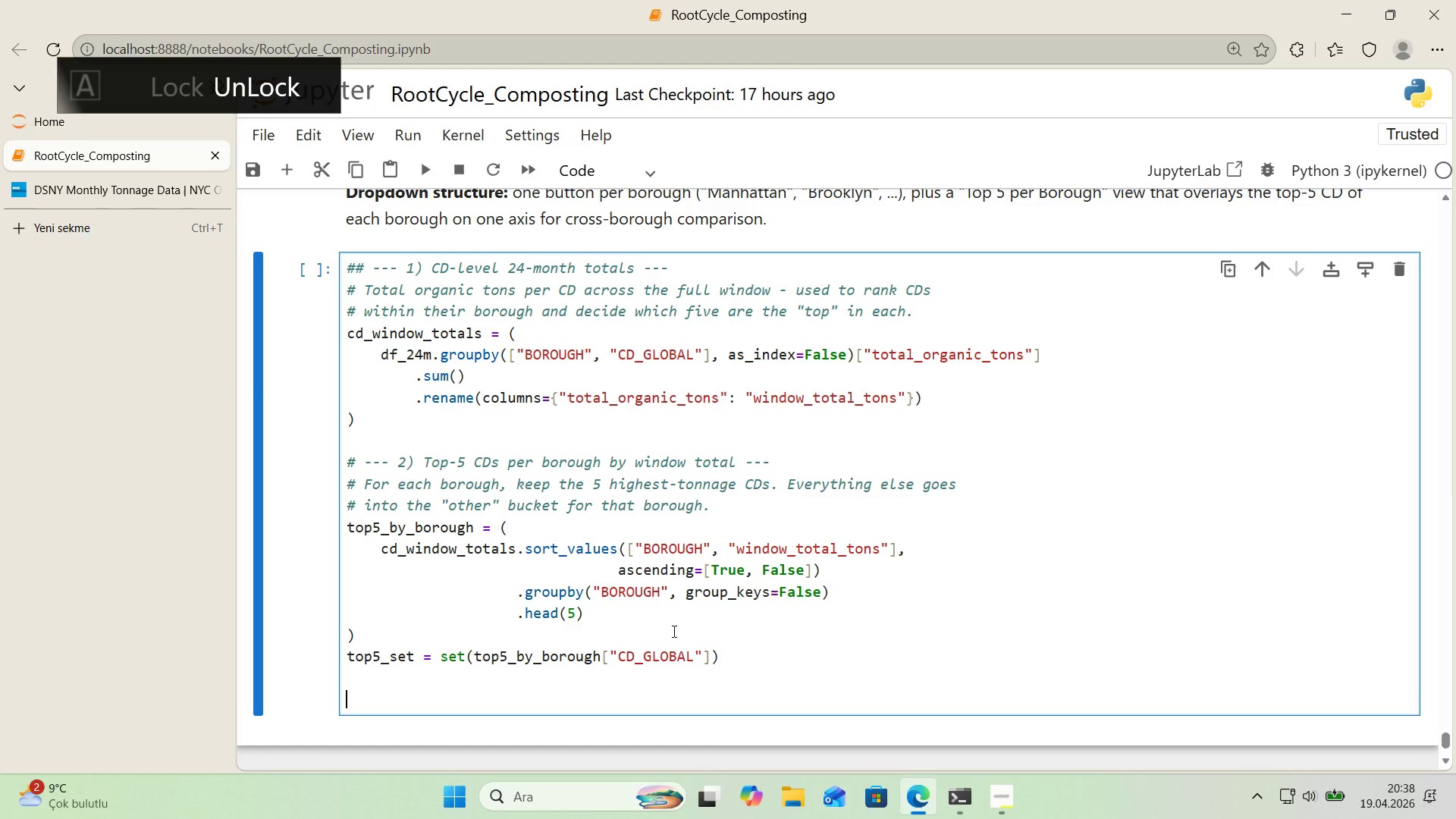 
key(Control+ControlLeft)
 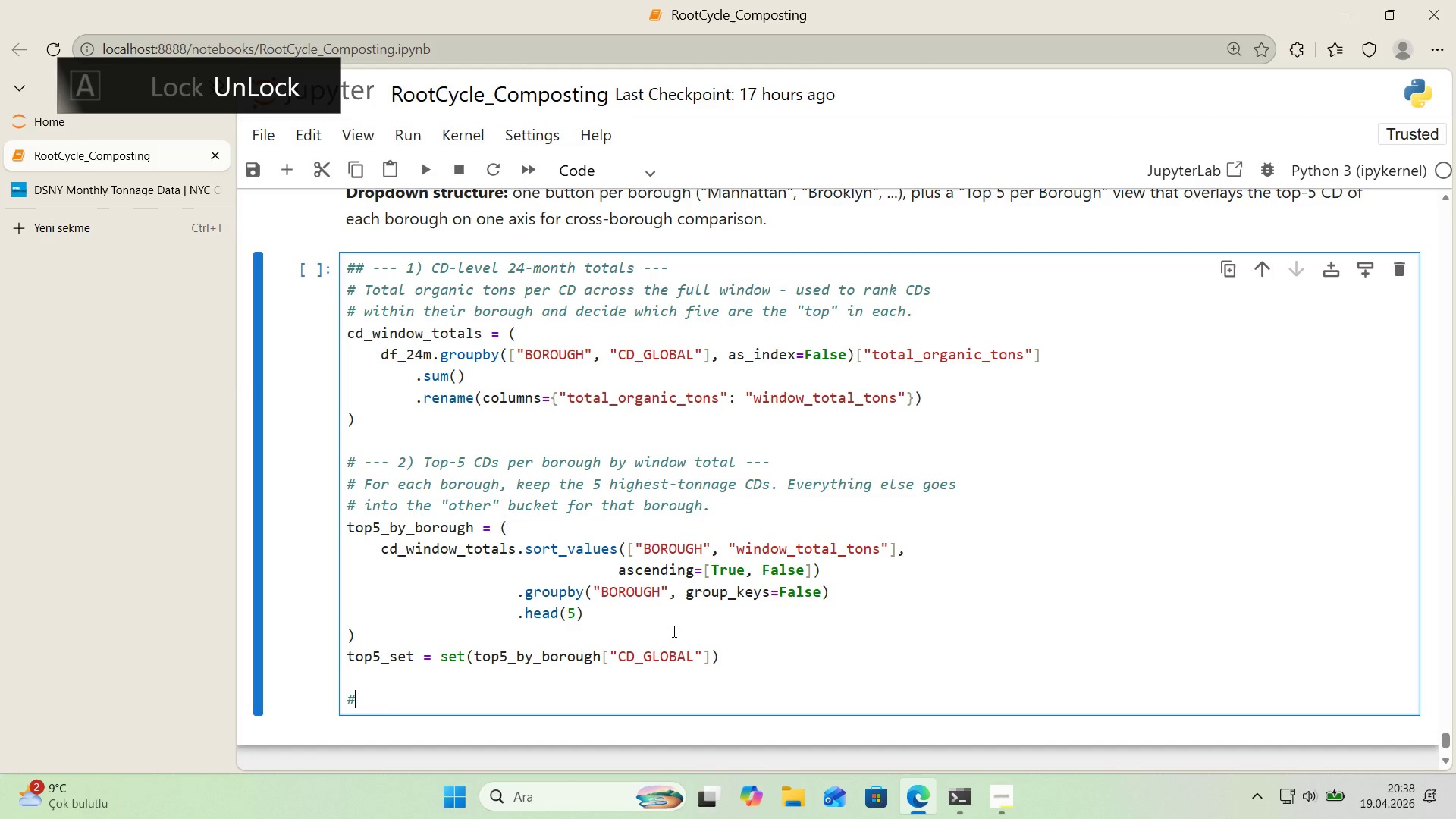 
key(Alt+Control+AltRight)
 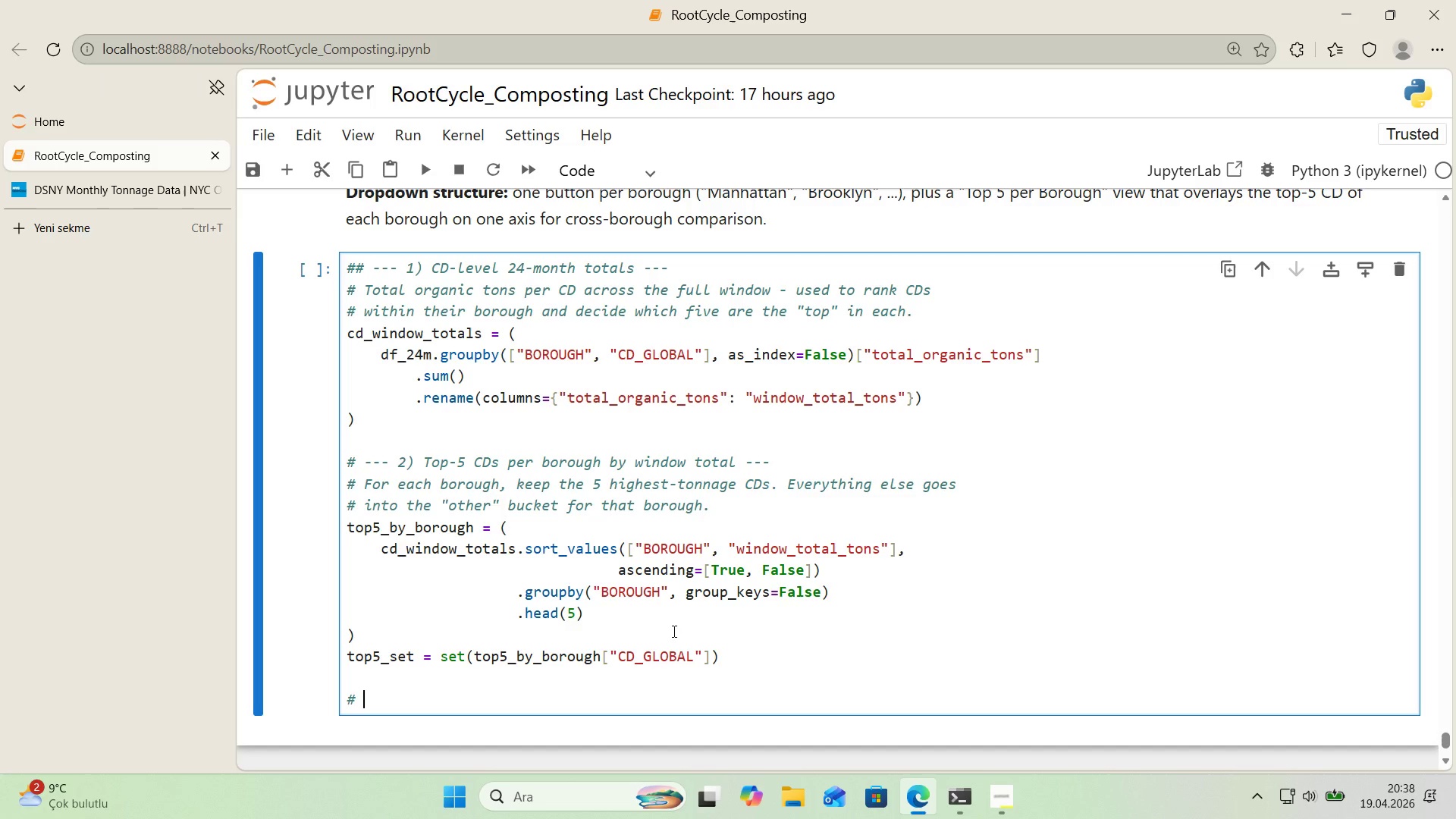 
key(Alt+Control+3)
 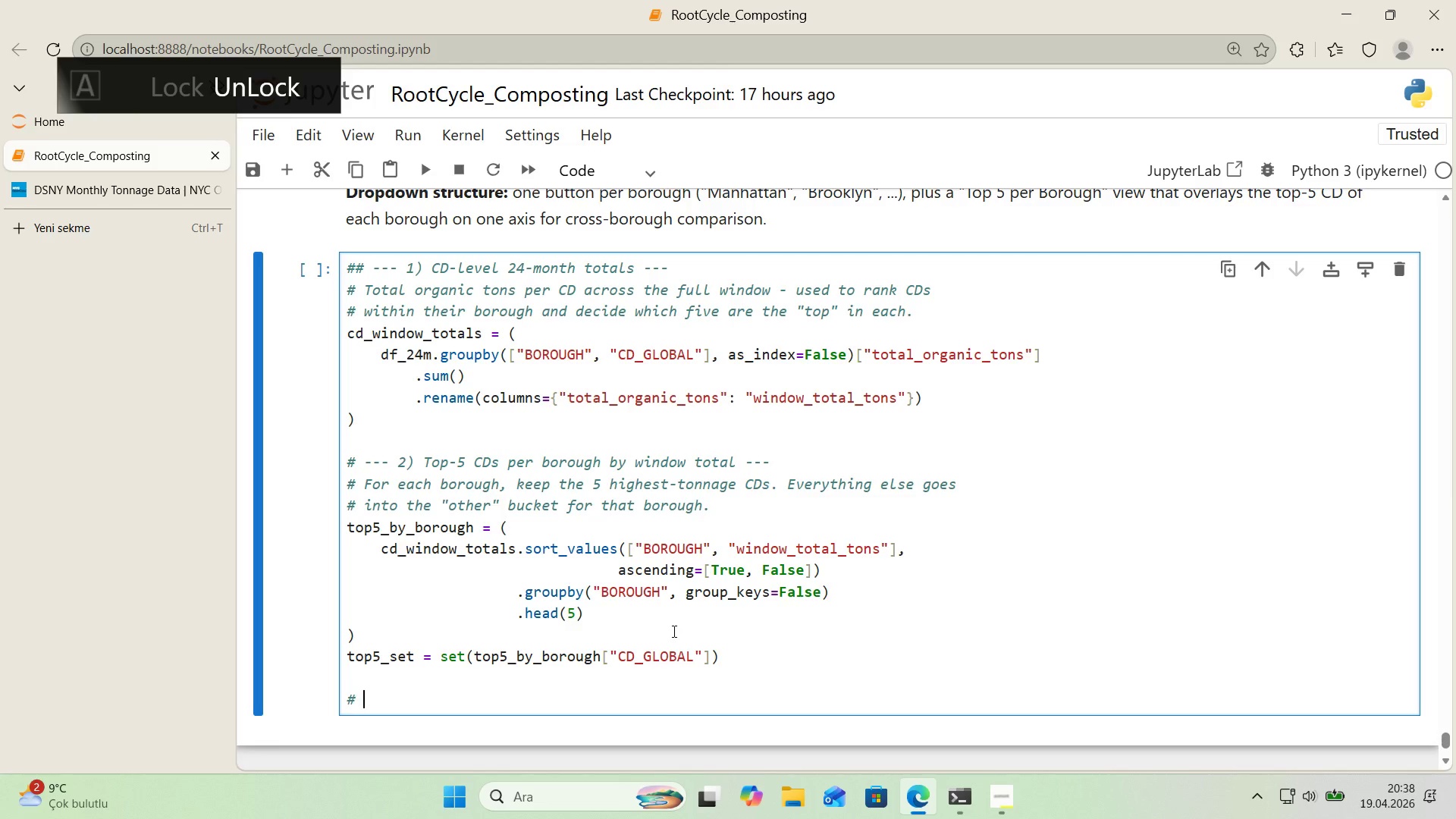 
type( Tag each CD-month row as e'ther ```)
 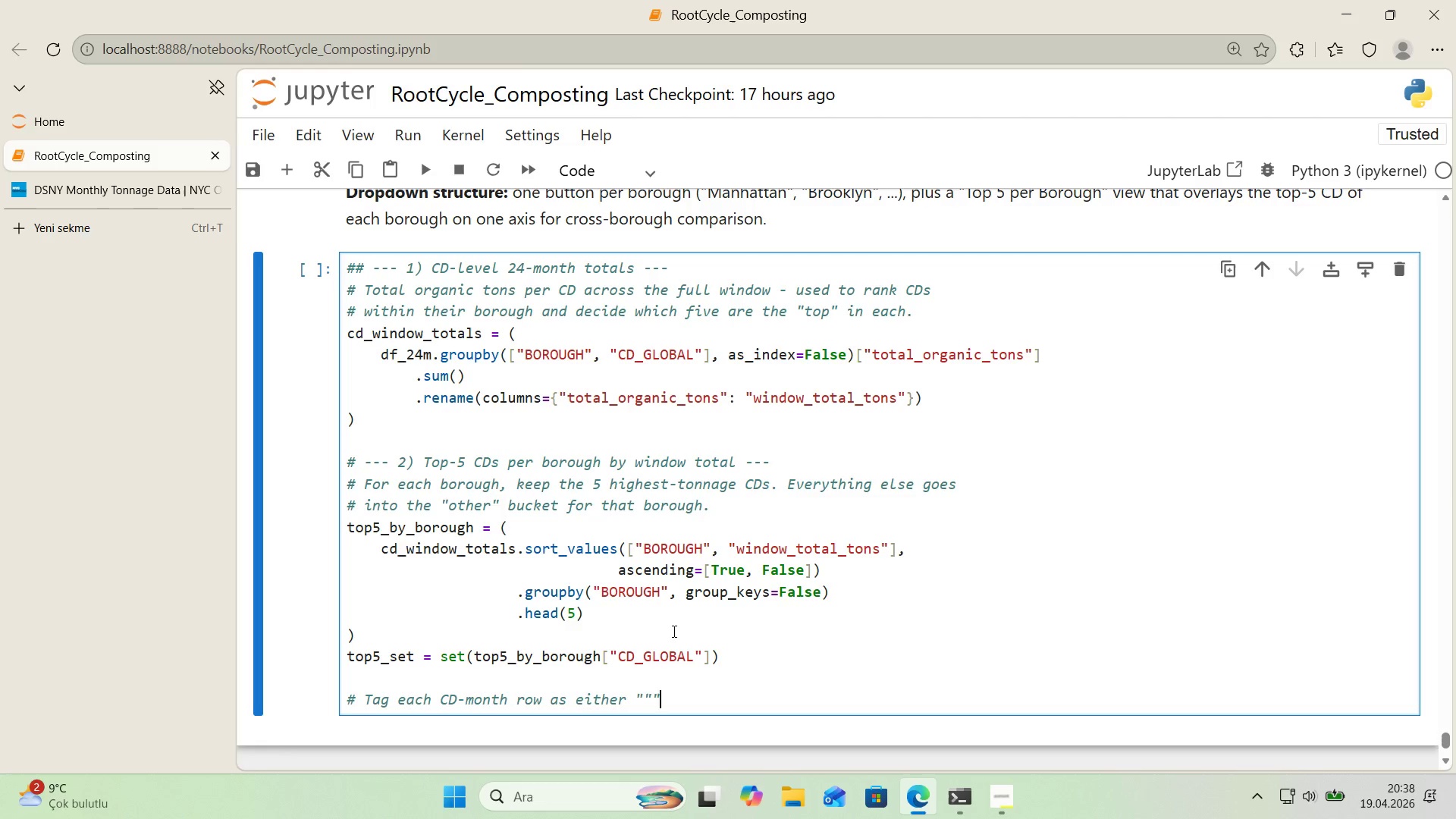 
key(ArrowLeft)
 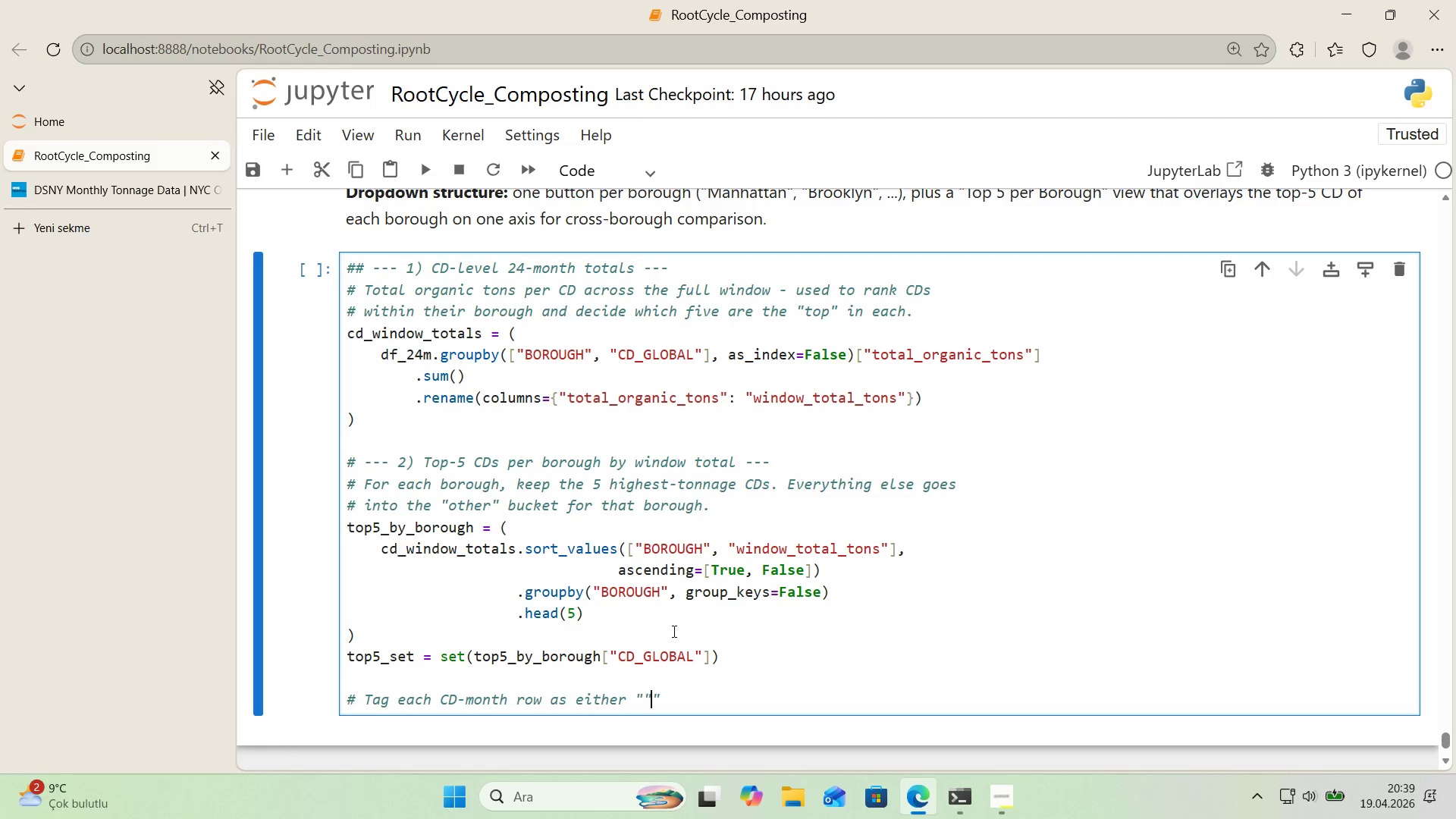 
key(Backspace)
type(top5```)
key(Backspace)
key(Backspace)
type( or ``)
 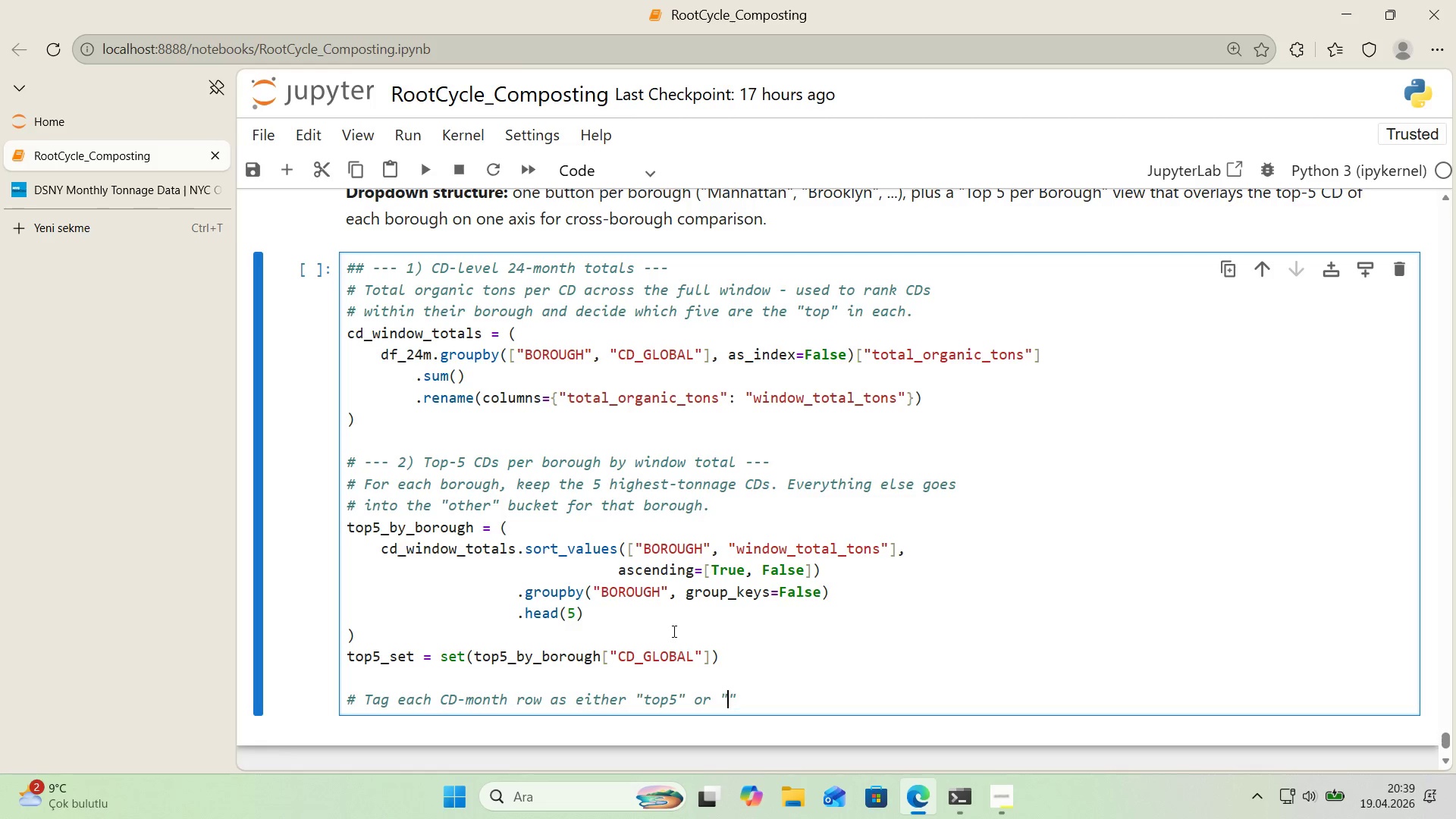 
key(ArrowLeft)
 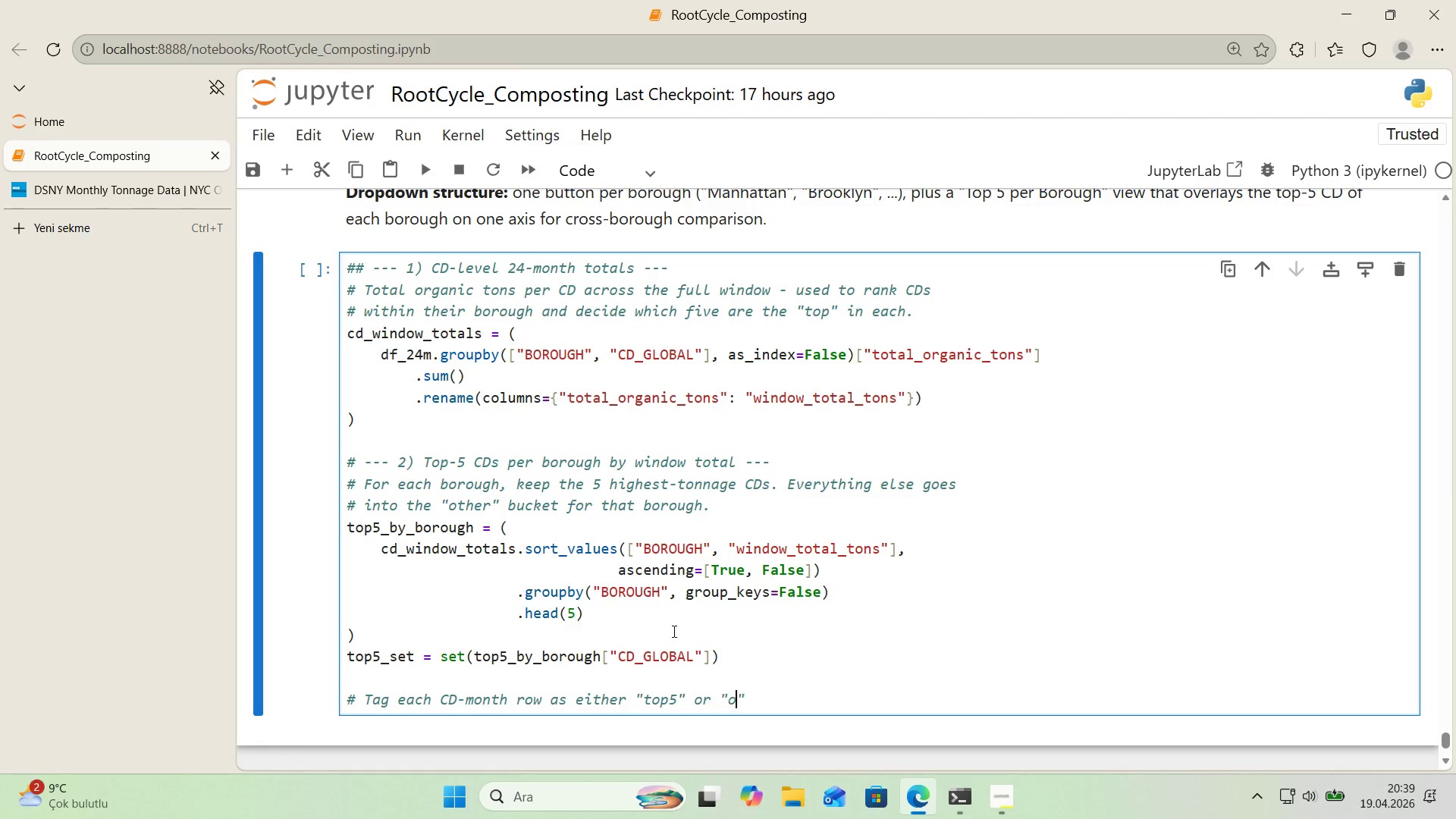 
type(other)
 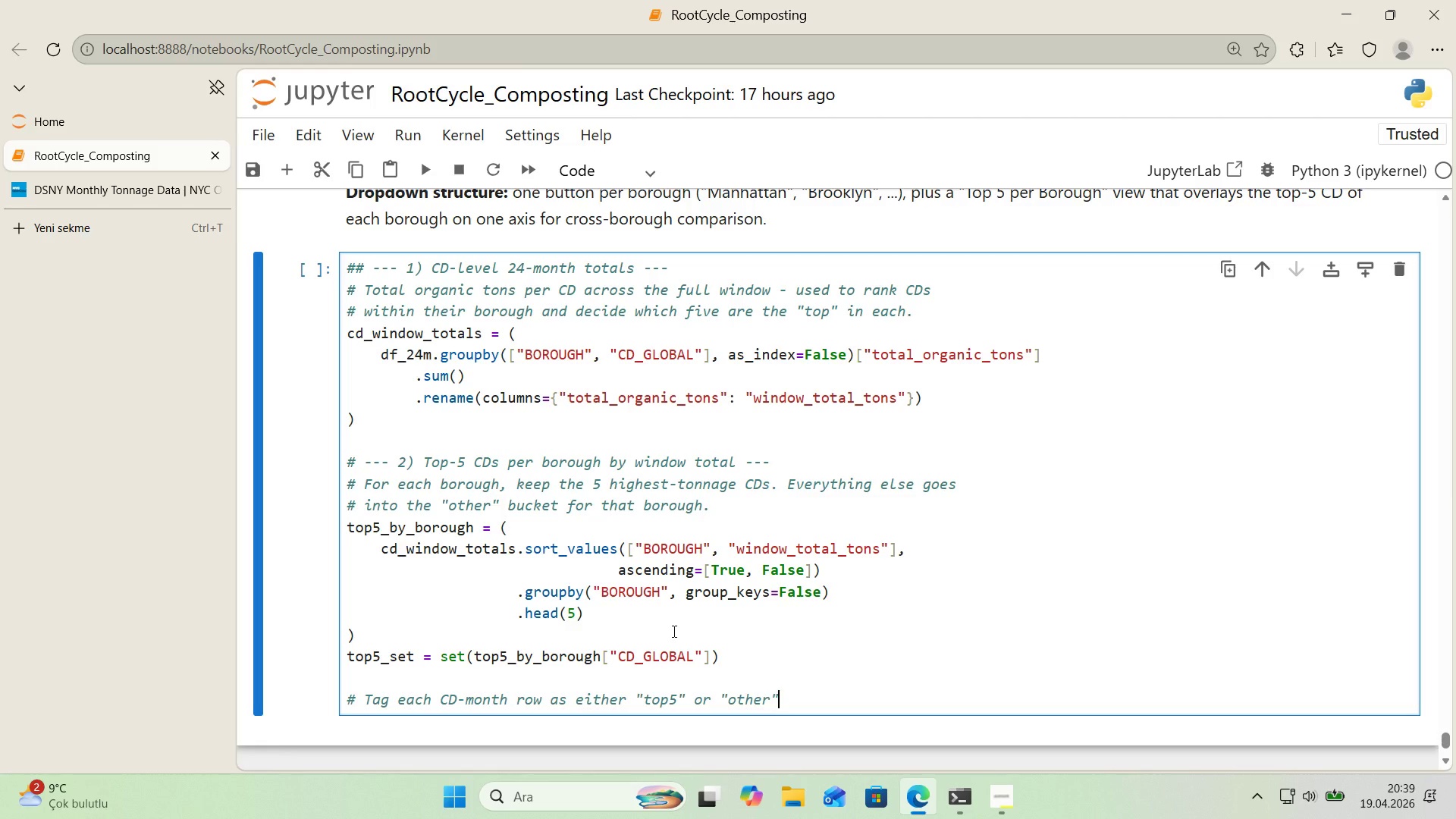 
key(ArrowRight)
 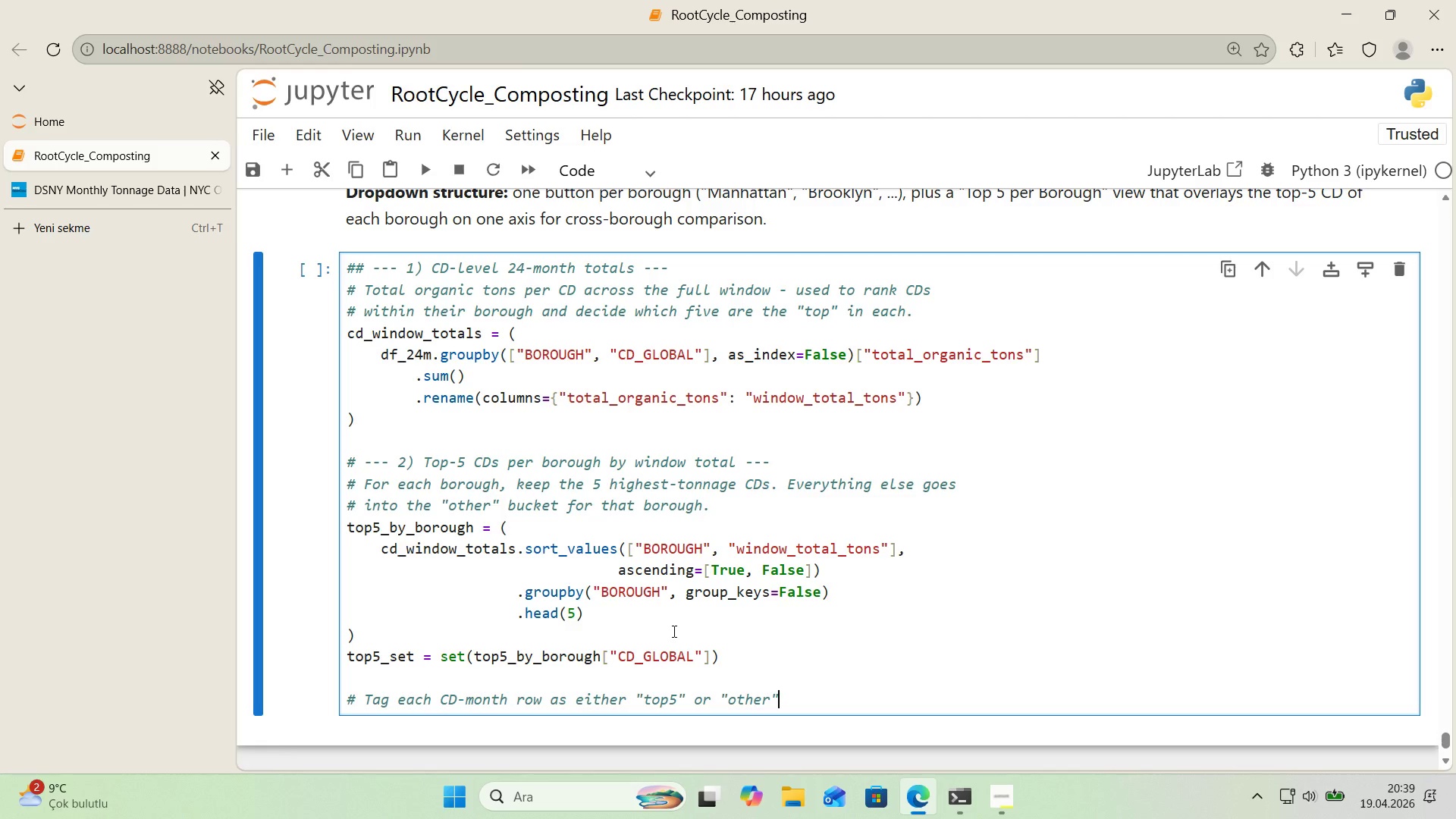 
key(Enter)
 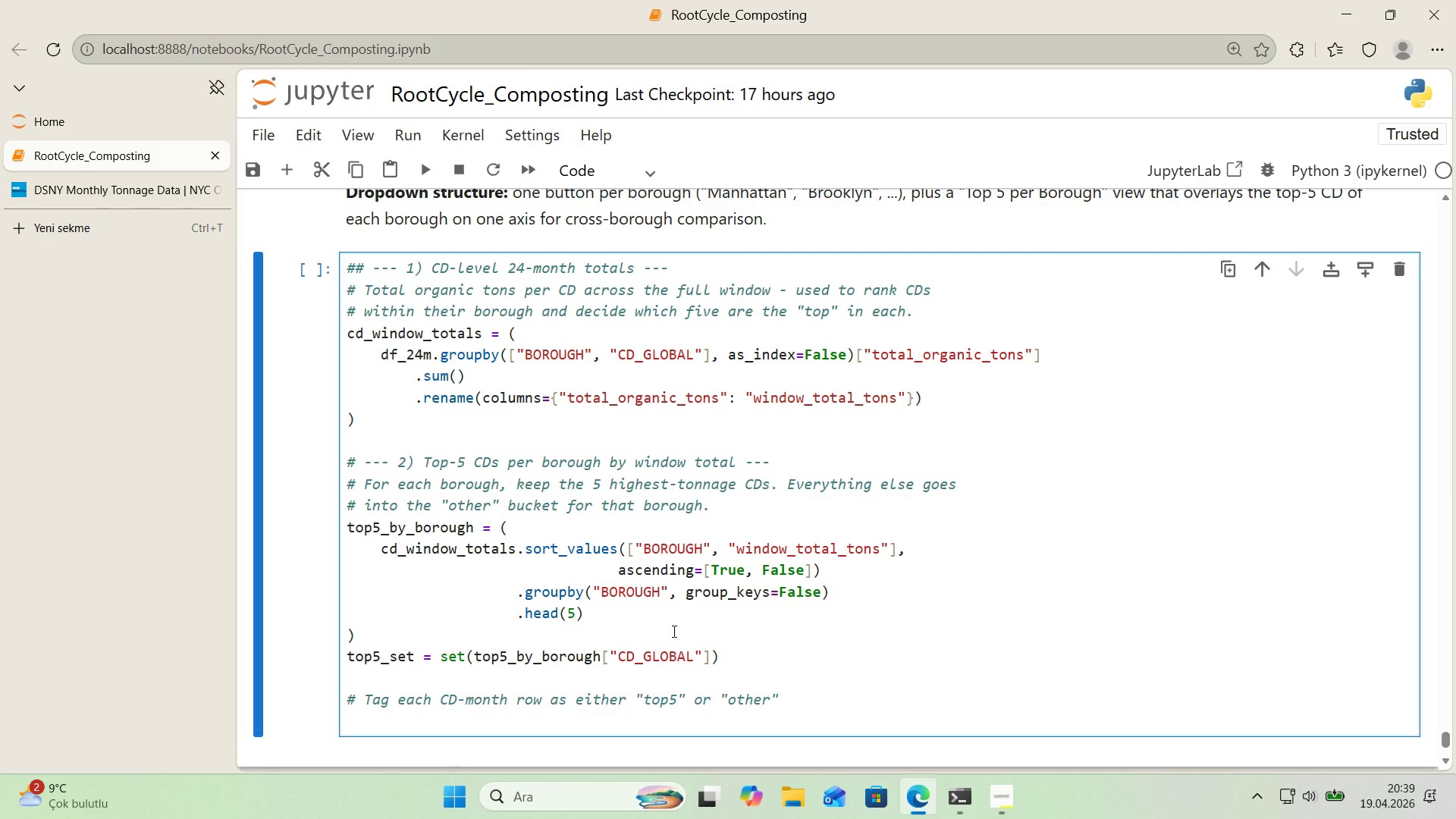 
type(monthly)
 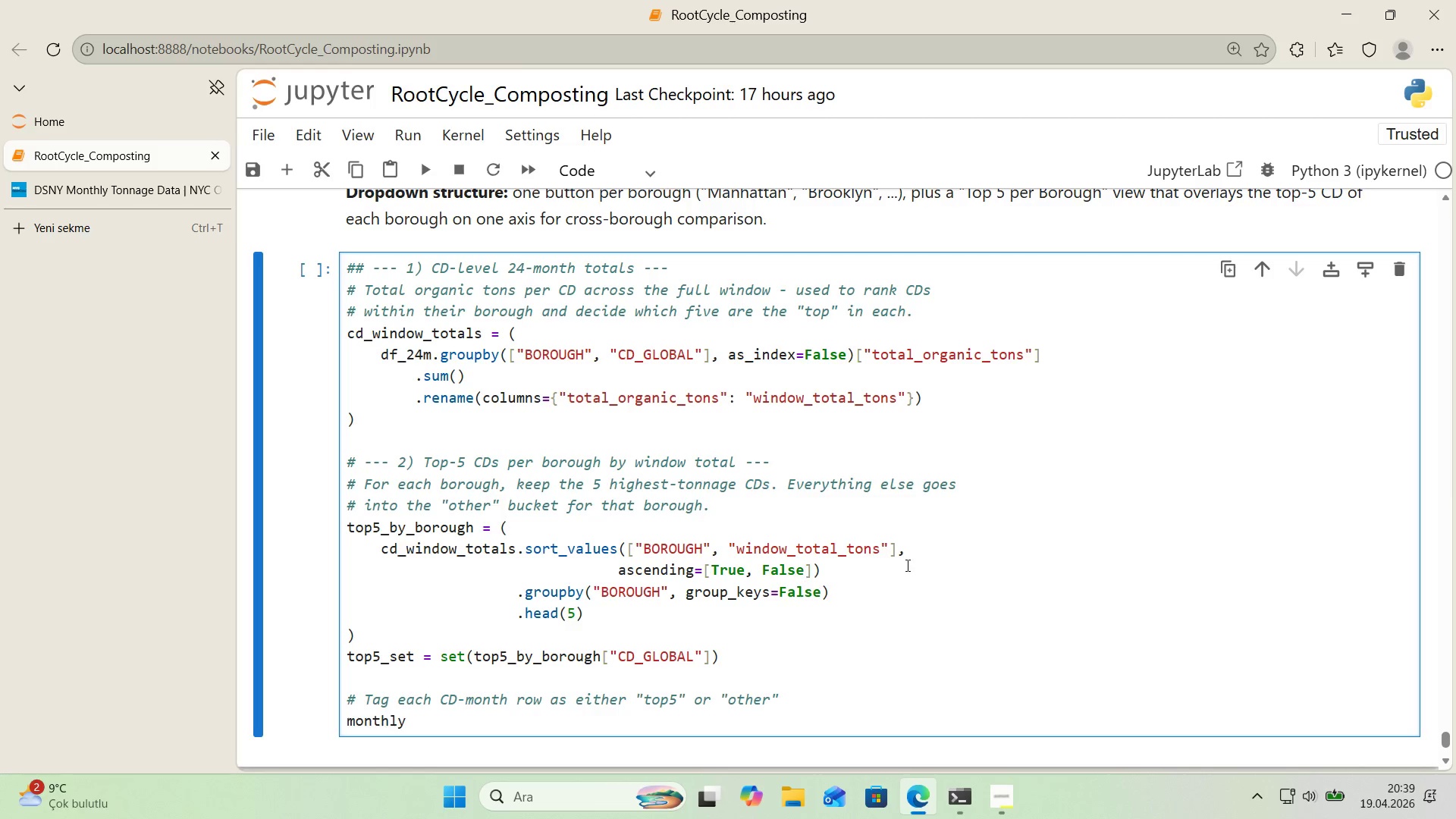 
scroll: coordinate [911, 569], scroll_direction: down, amount: 1.0
 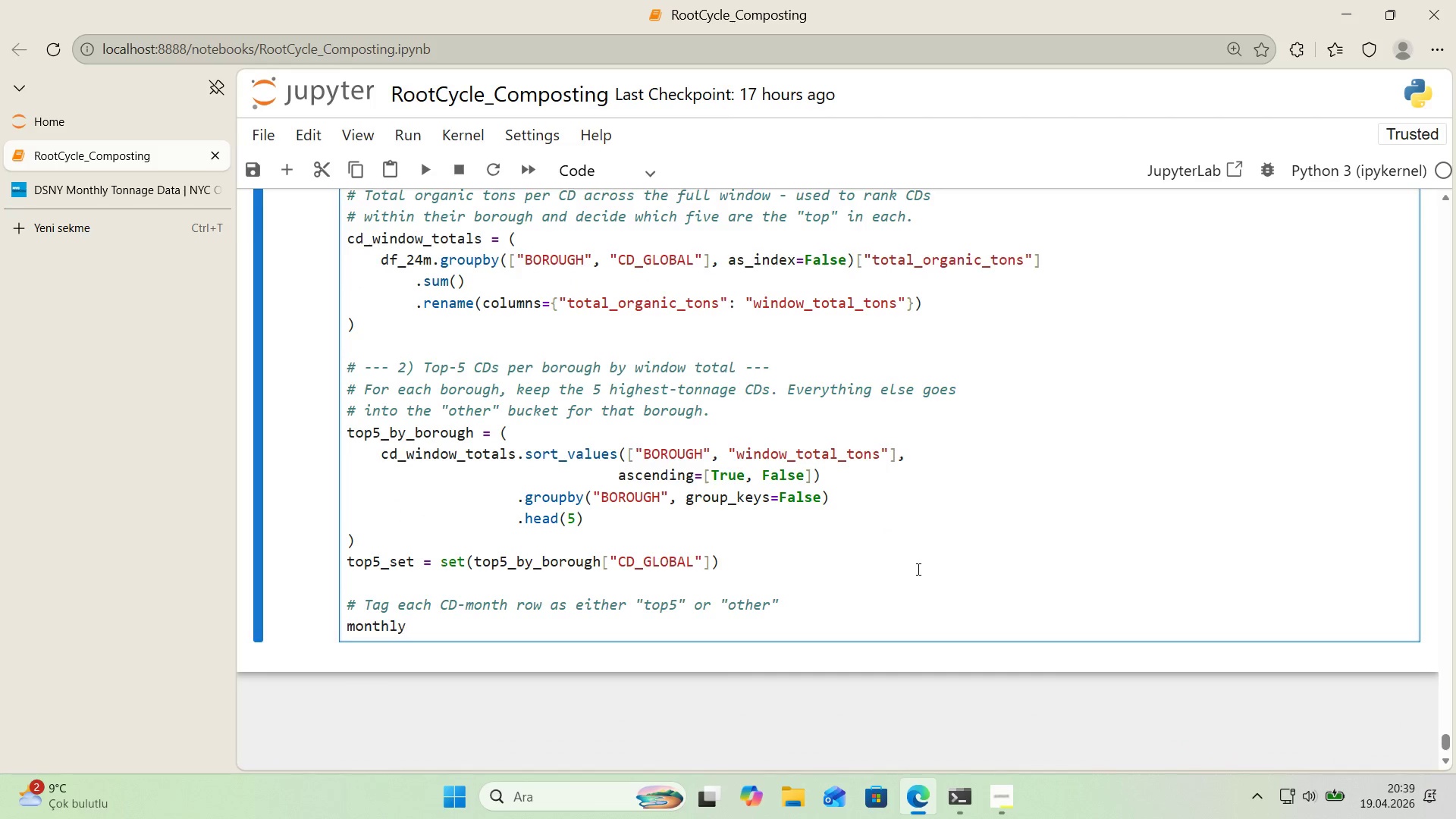 
type(_cd ) monthly_cd.copy*()
 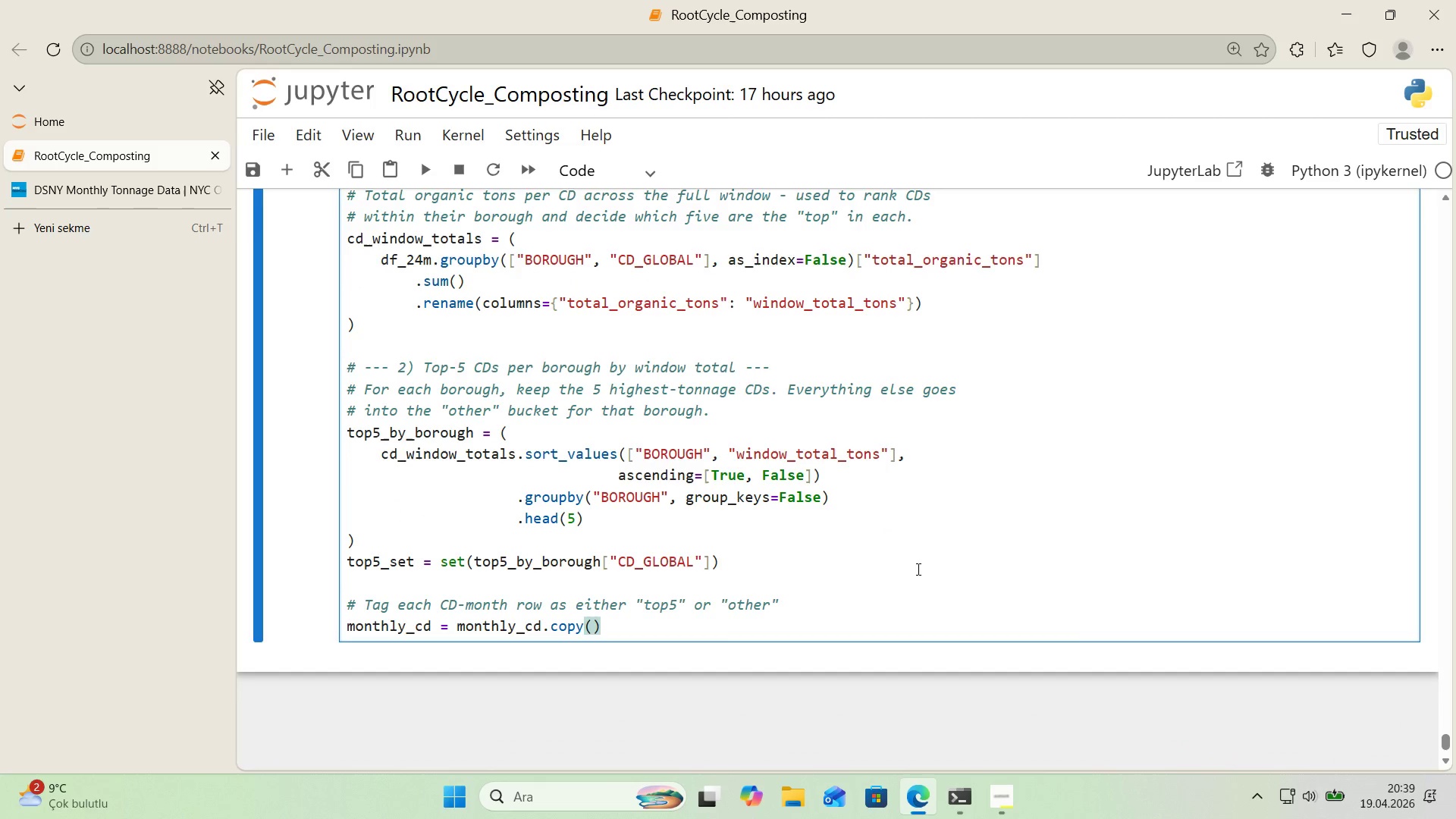 
key(Enter)
 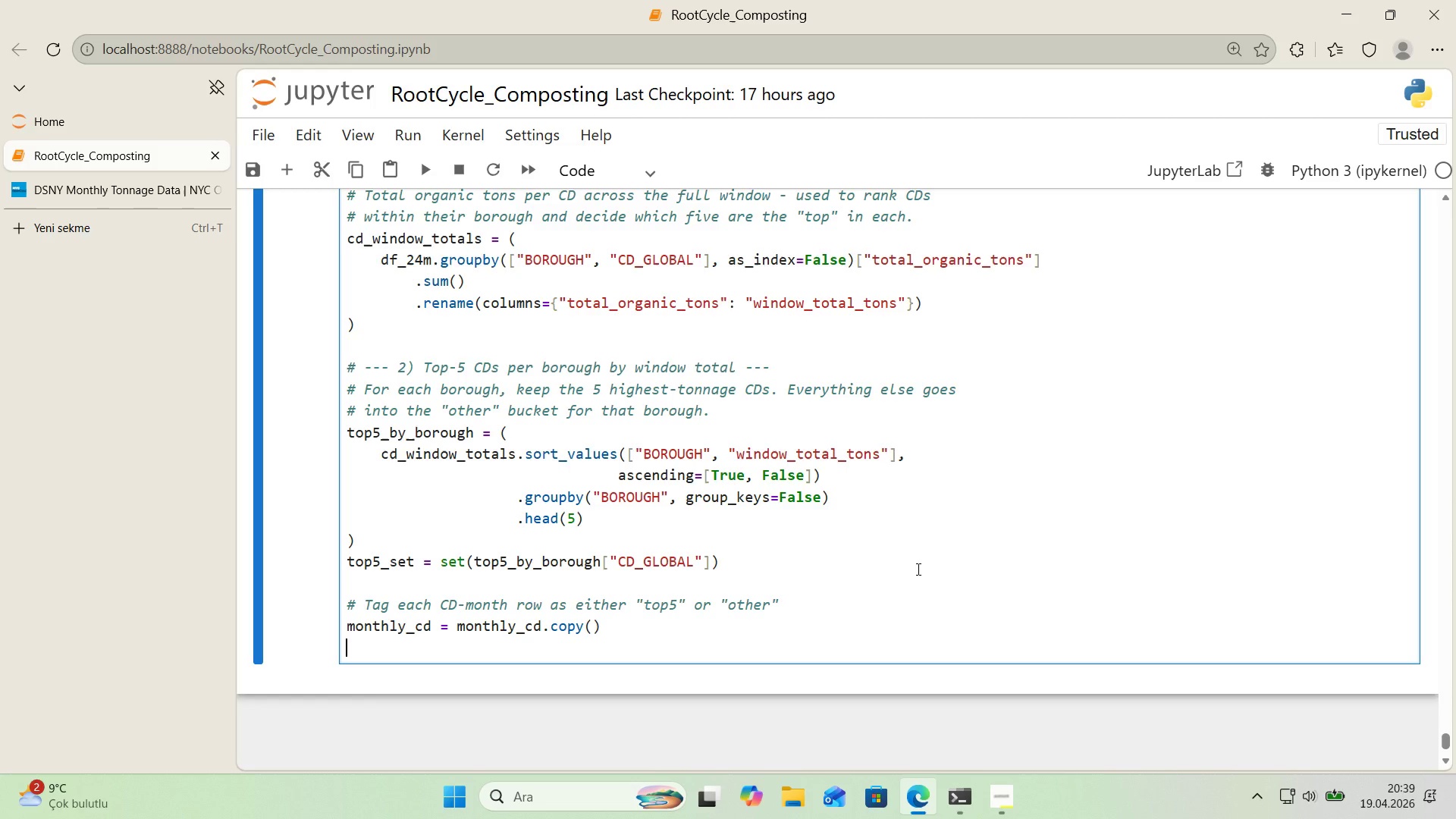 
type(monthly_cd)
 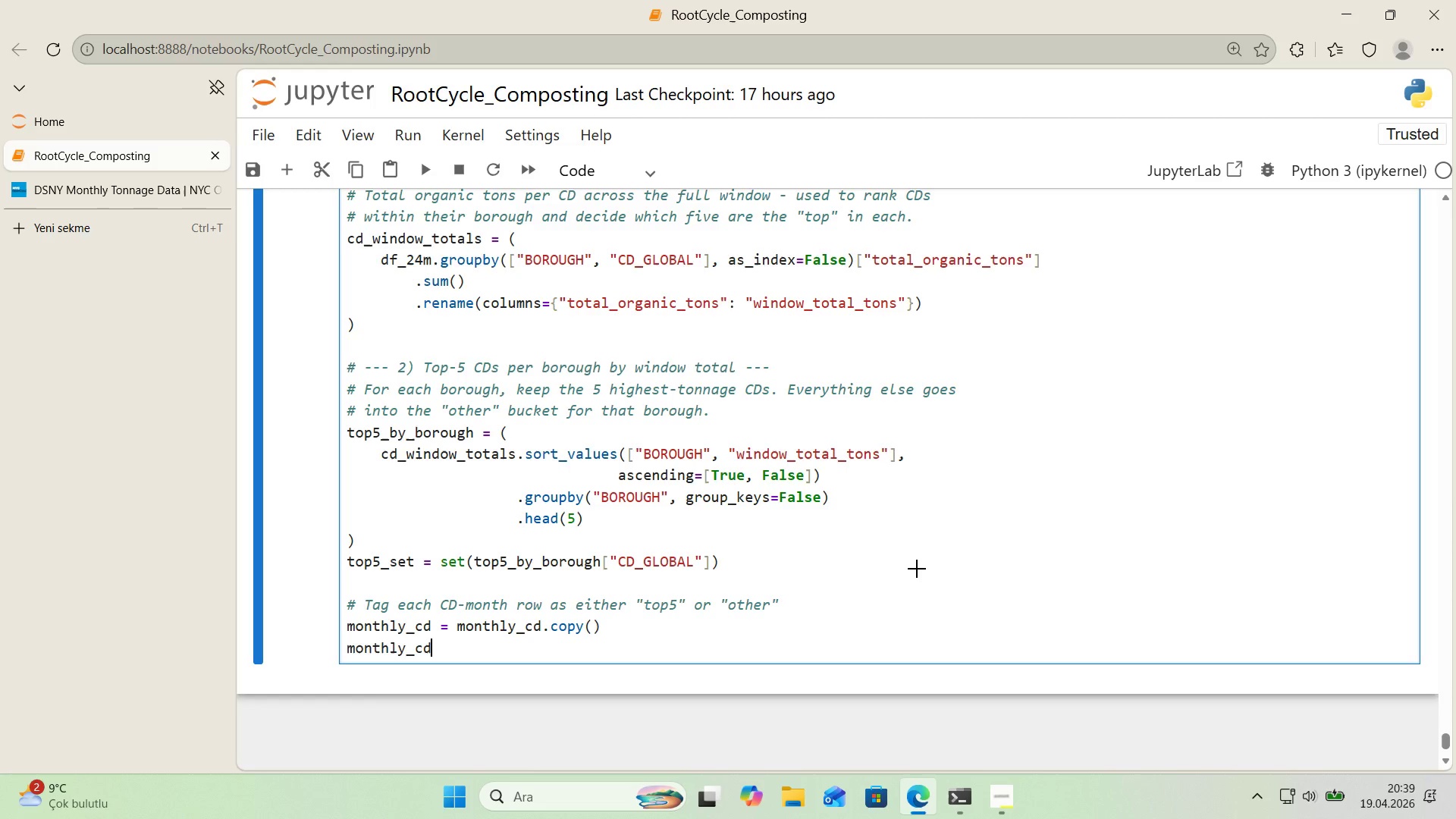 
key(Alt+Control+8)
 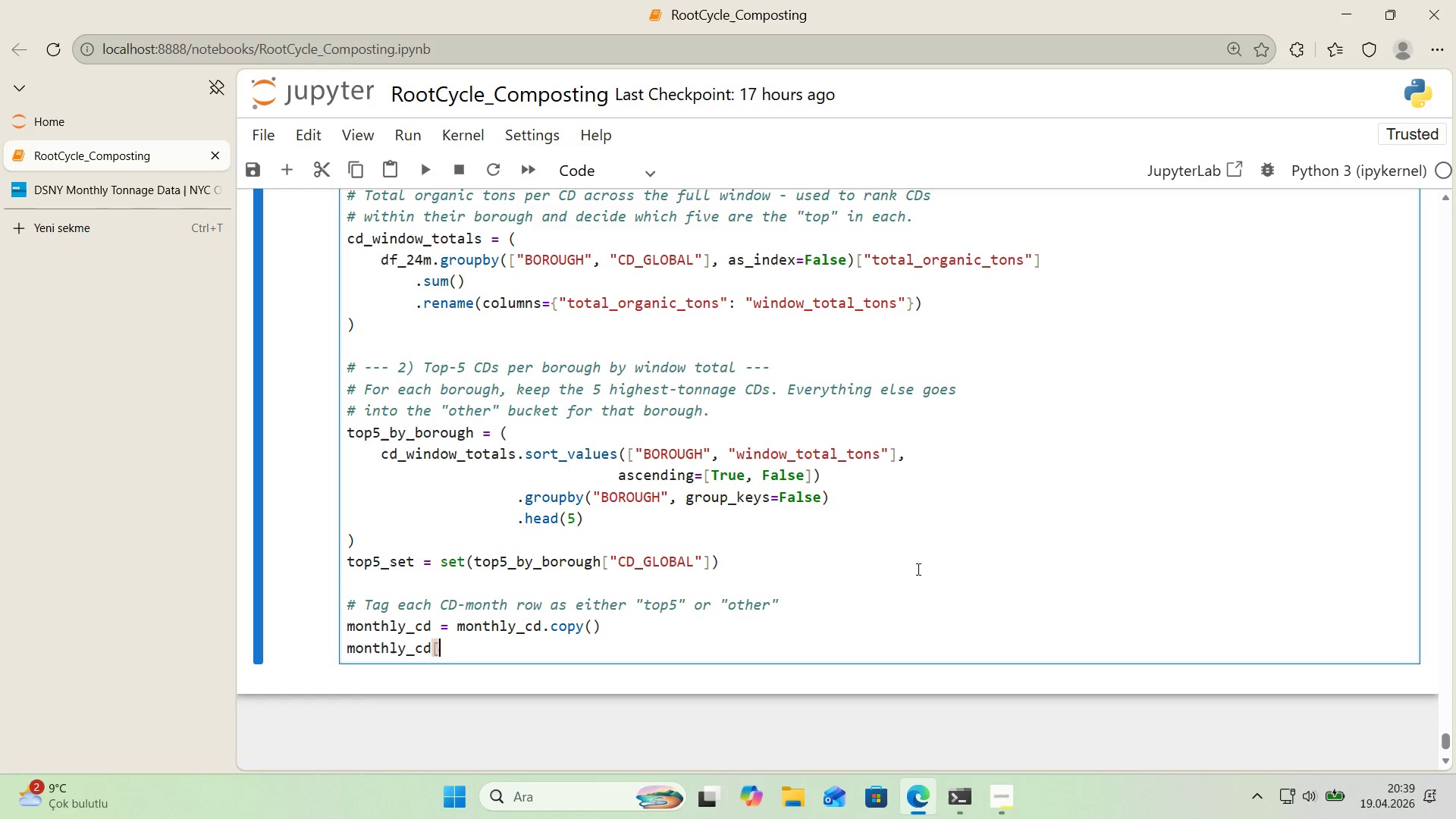 
key(Alt+Control+9)
 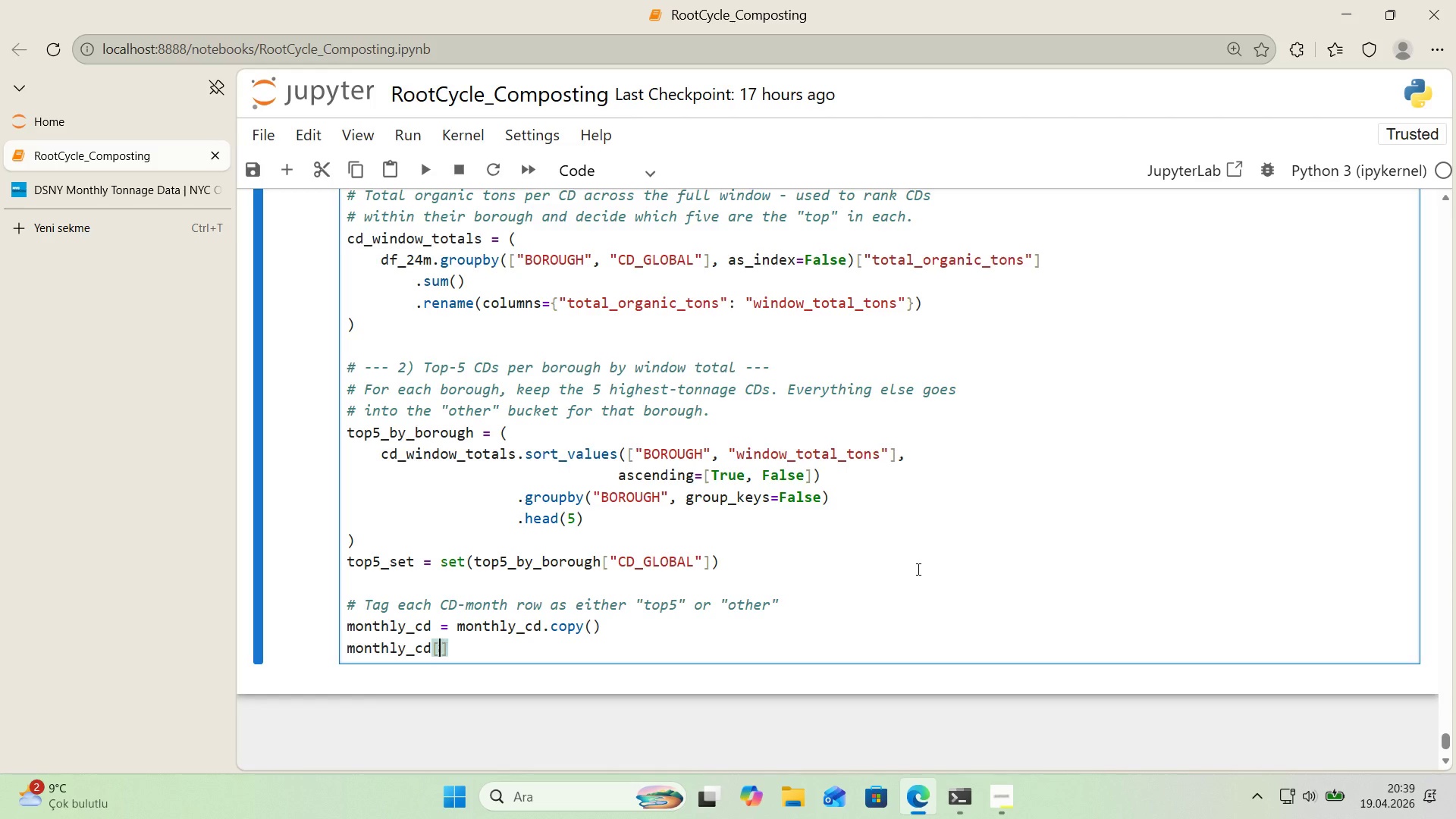 
key(ArrowLeft)
 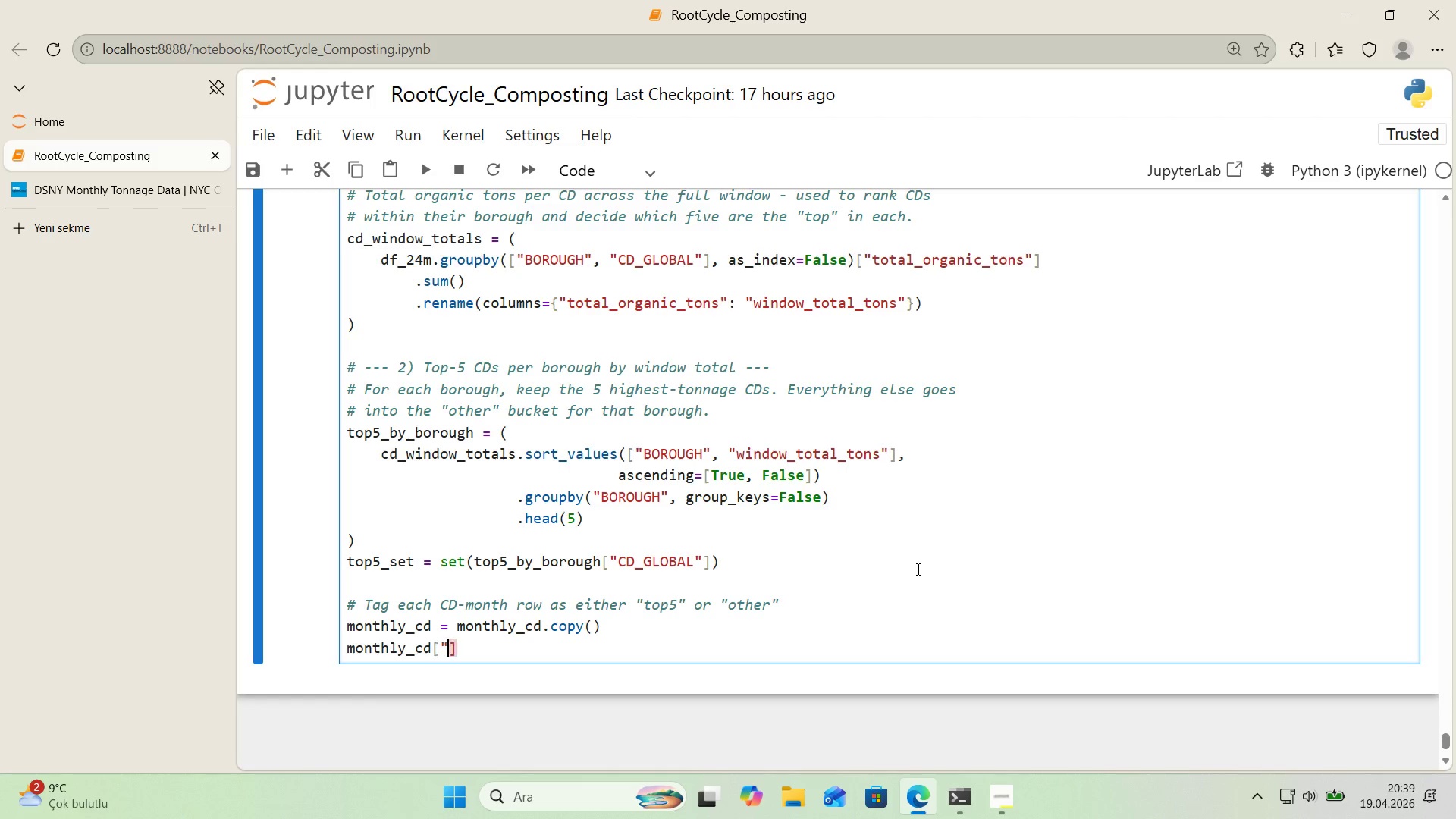 
key(Backquote)
 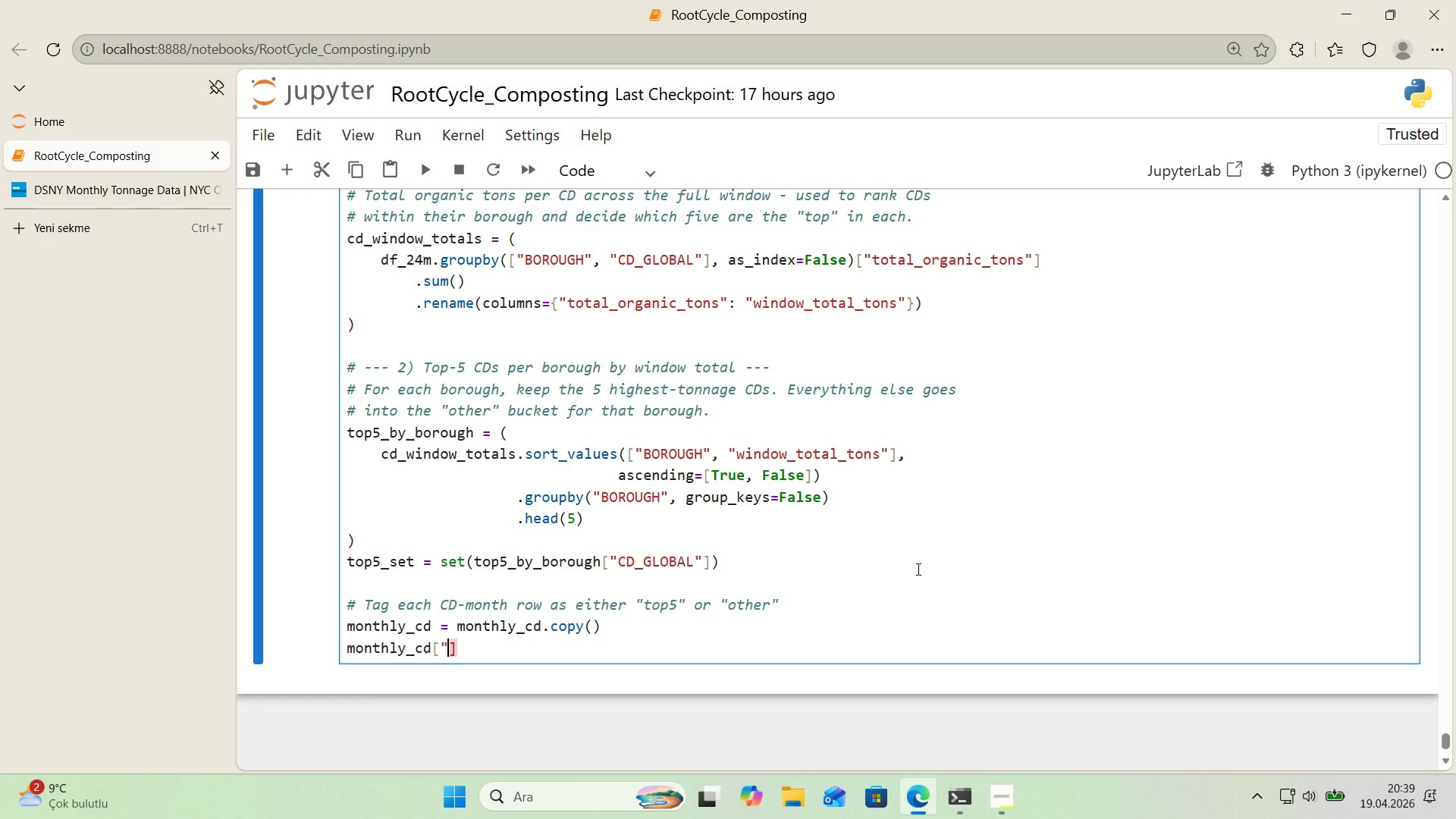 
key(Backquote)
 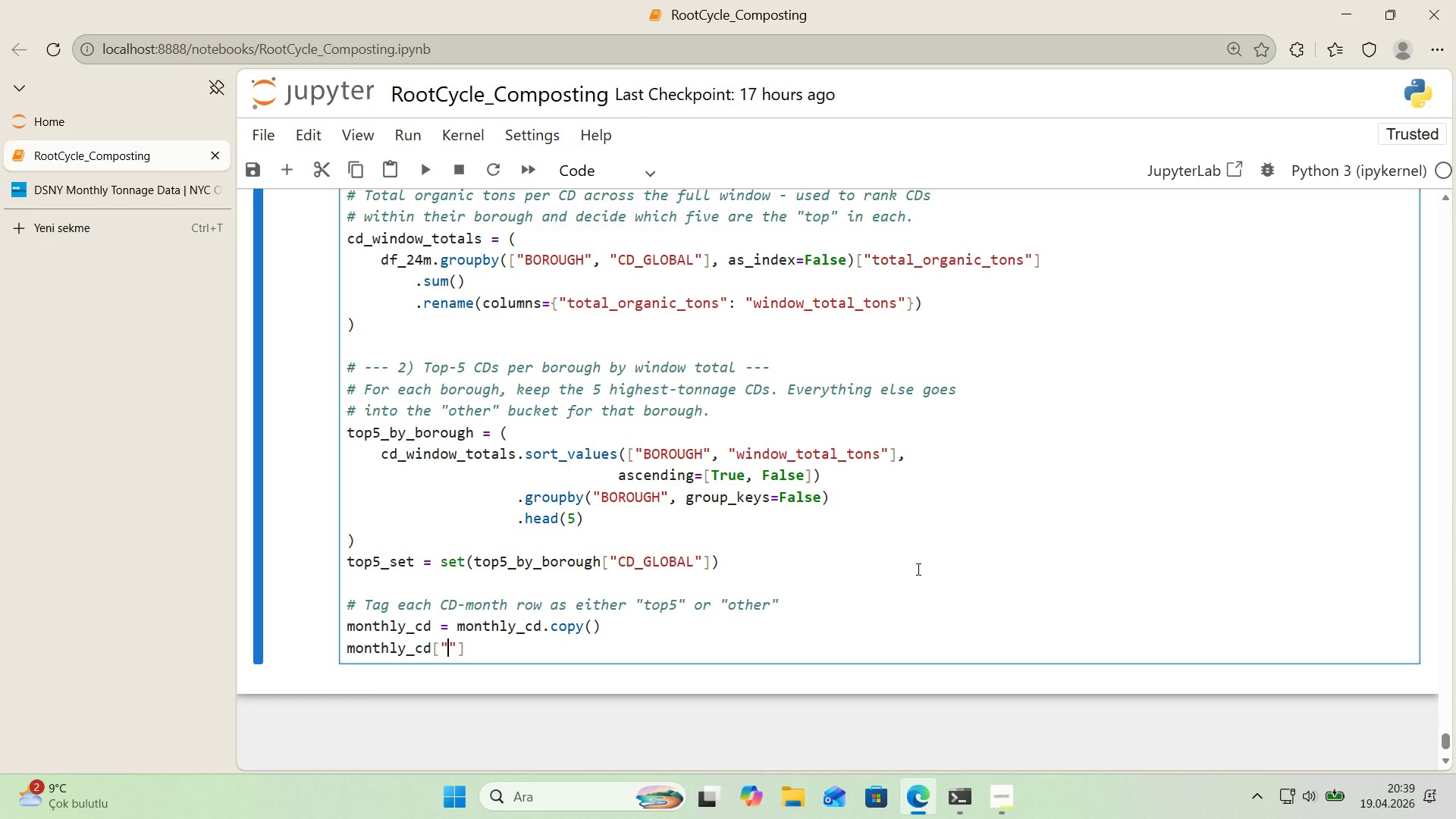 
key(ArrowLeft)
 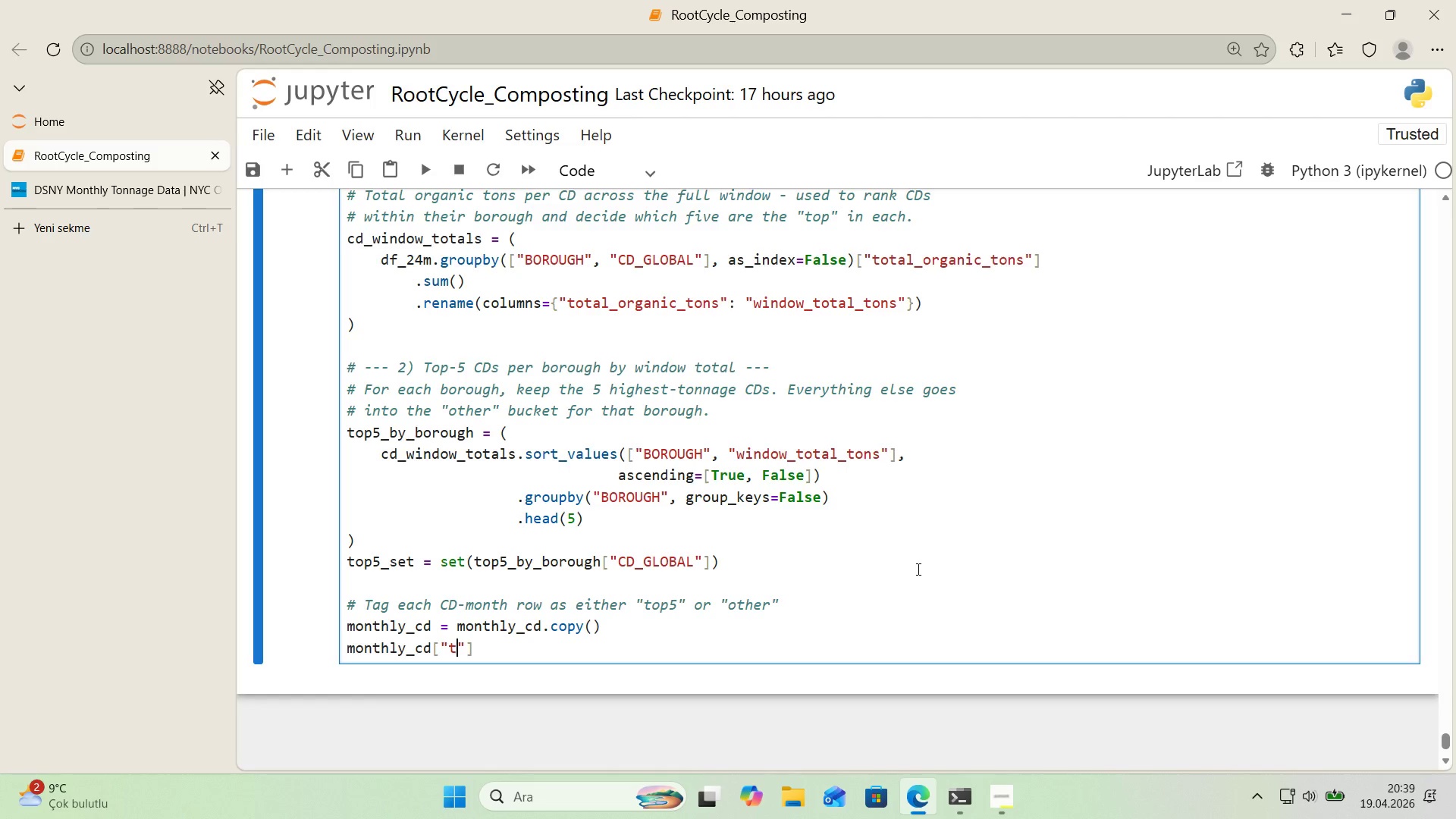 
type(t'er)
 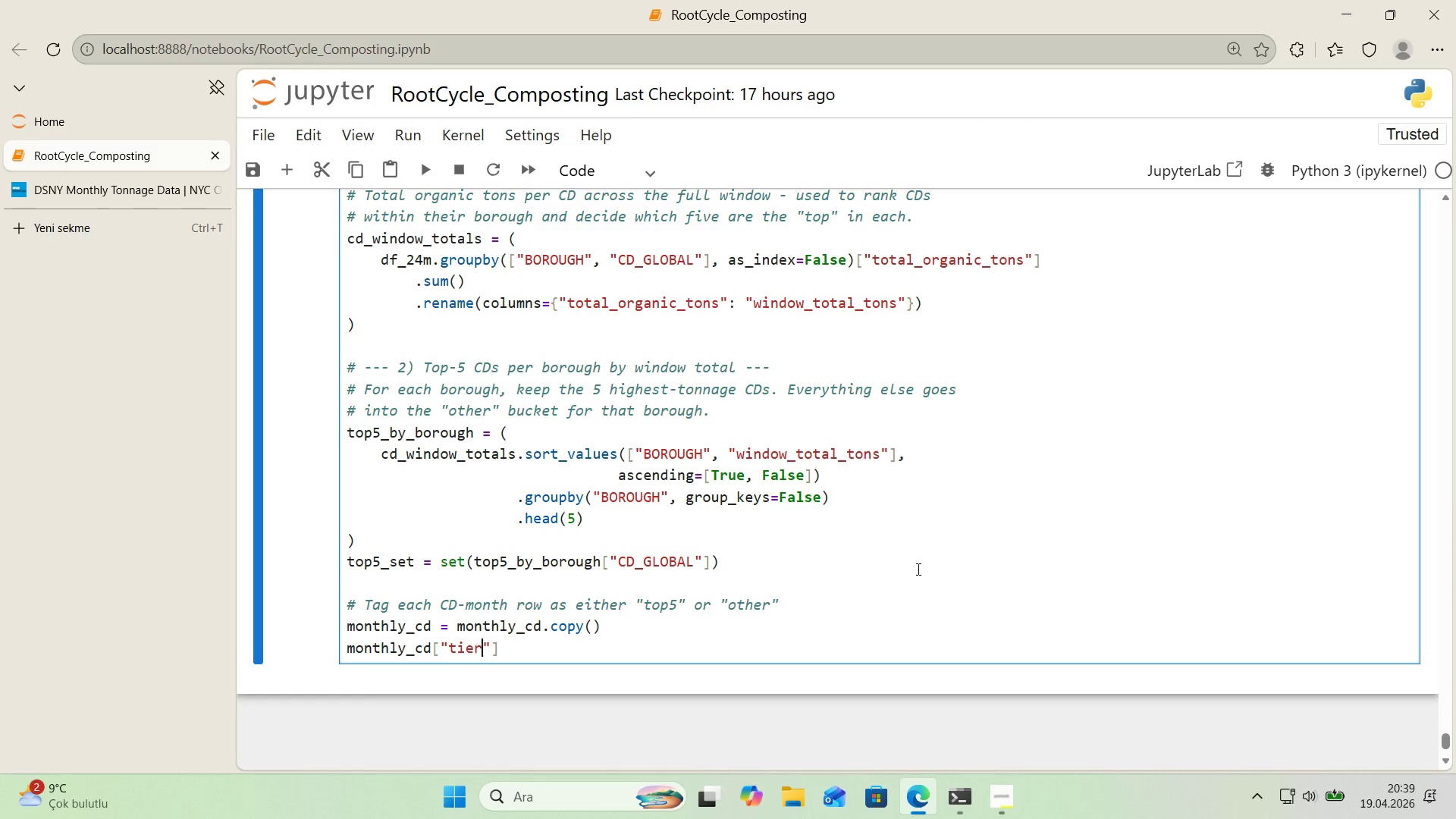 
key(ArrowRight)
 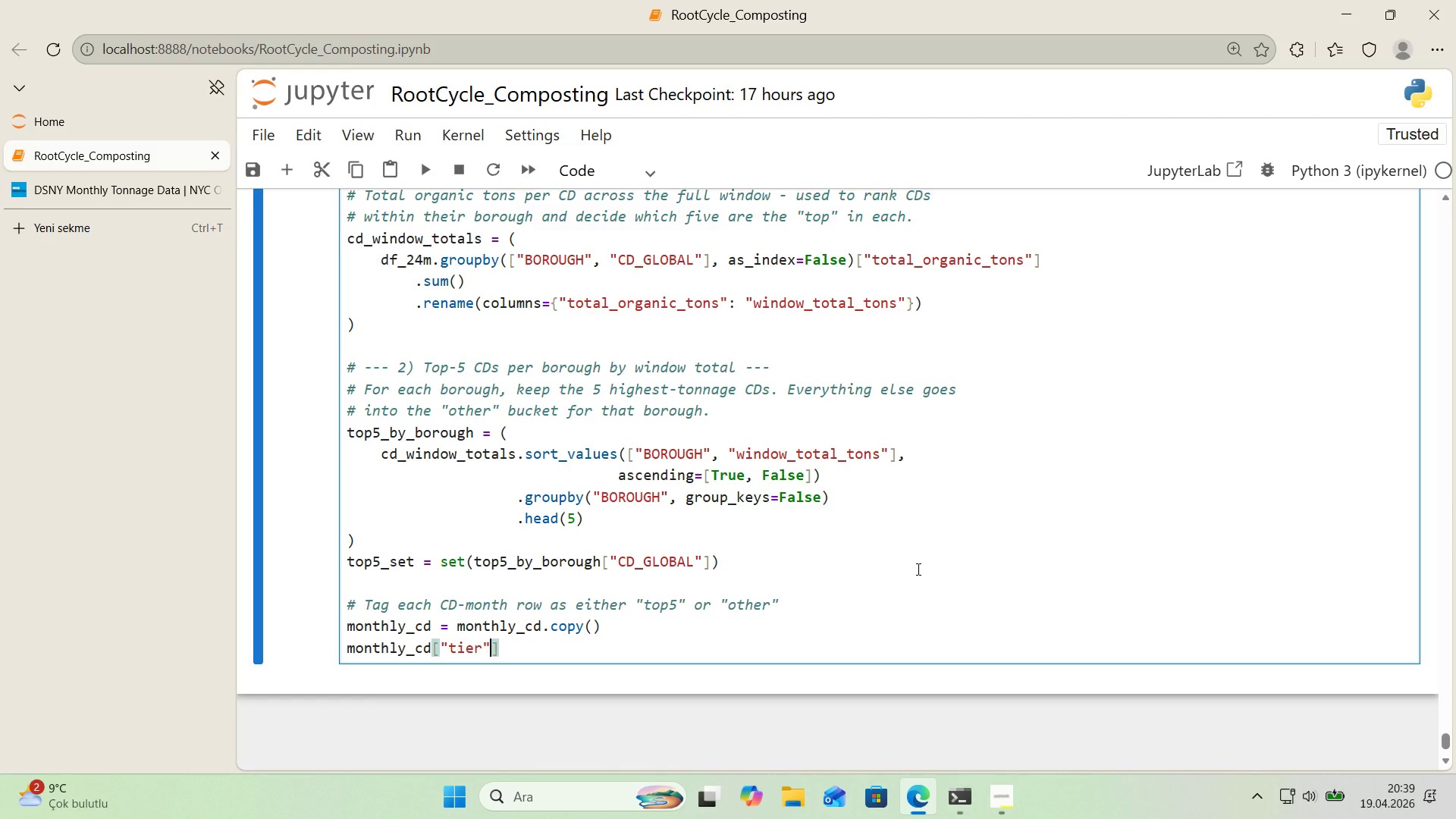 
key(ArrowRight)
 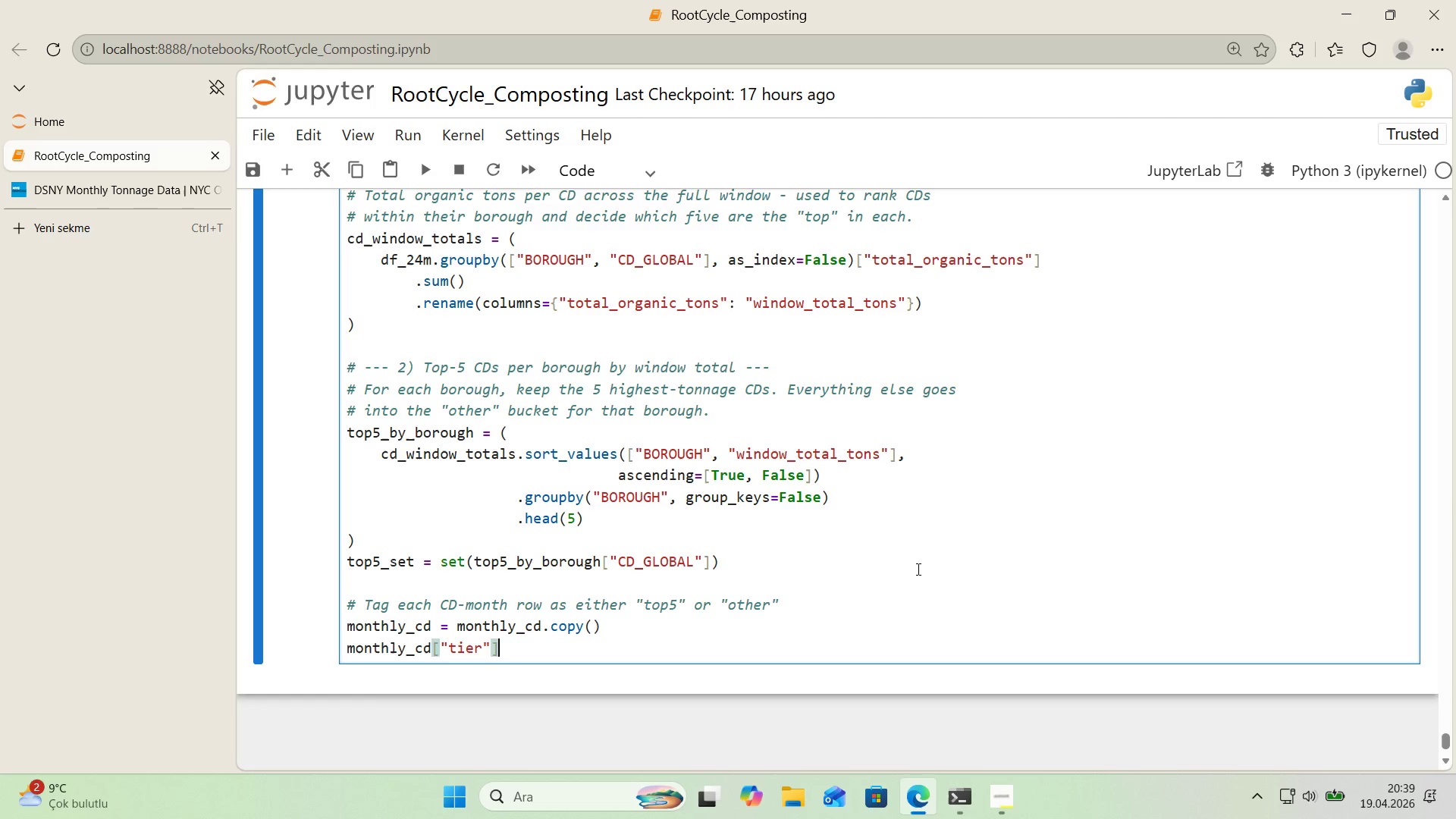 
type( ) np.where*()
 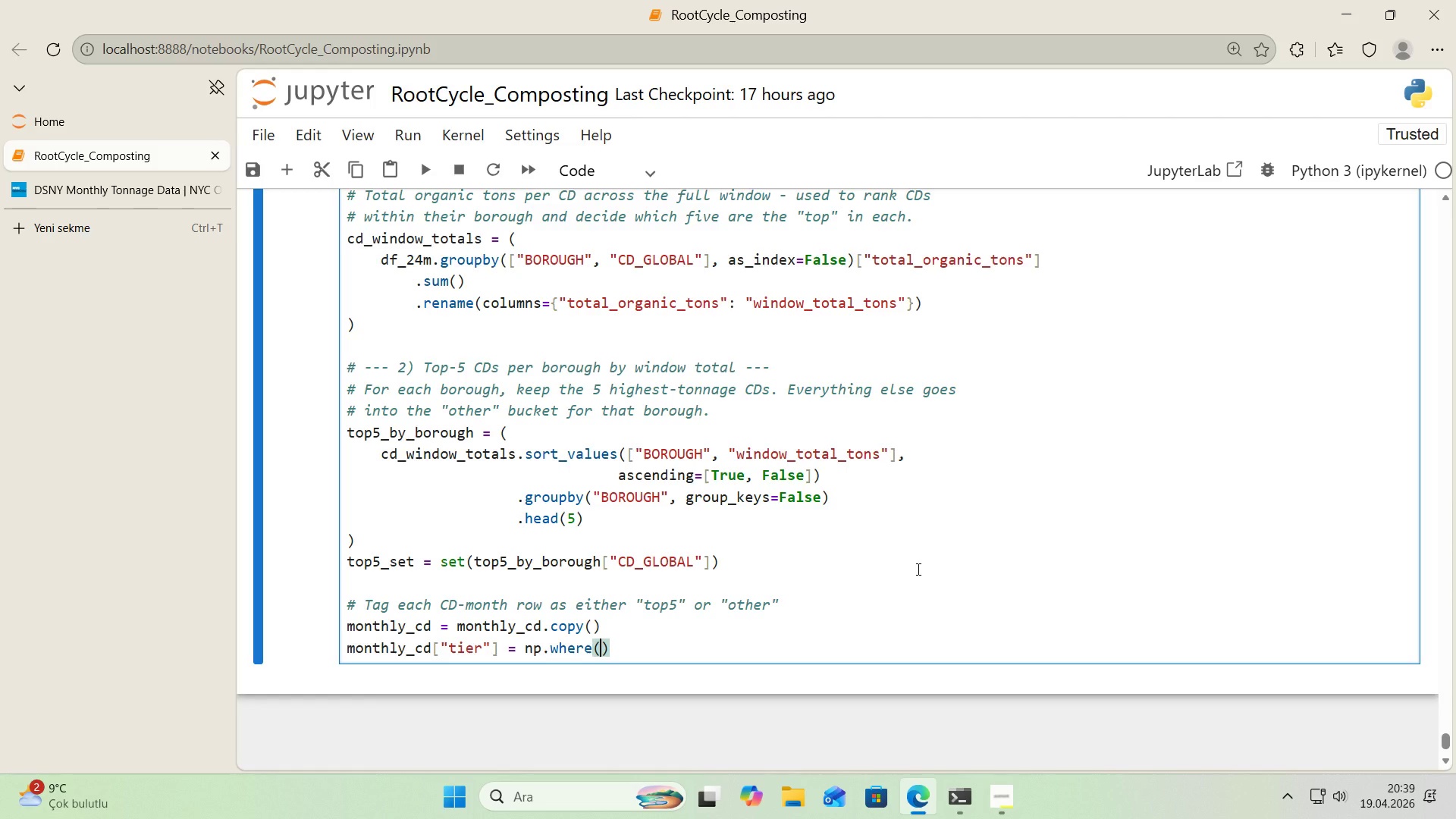 
 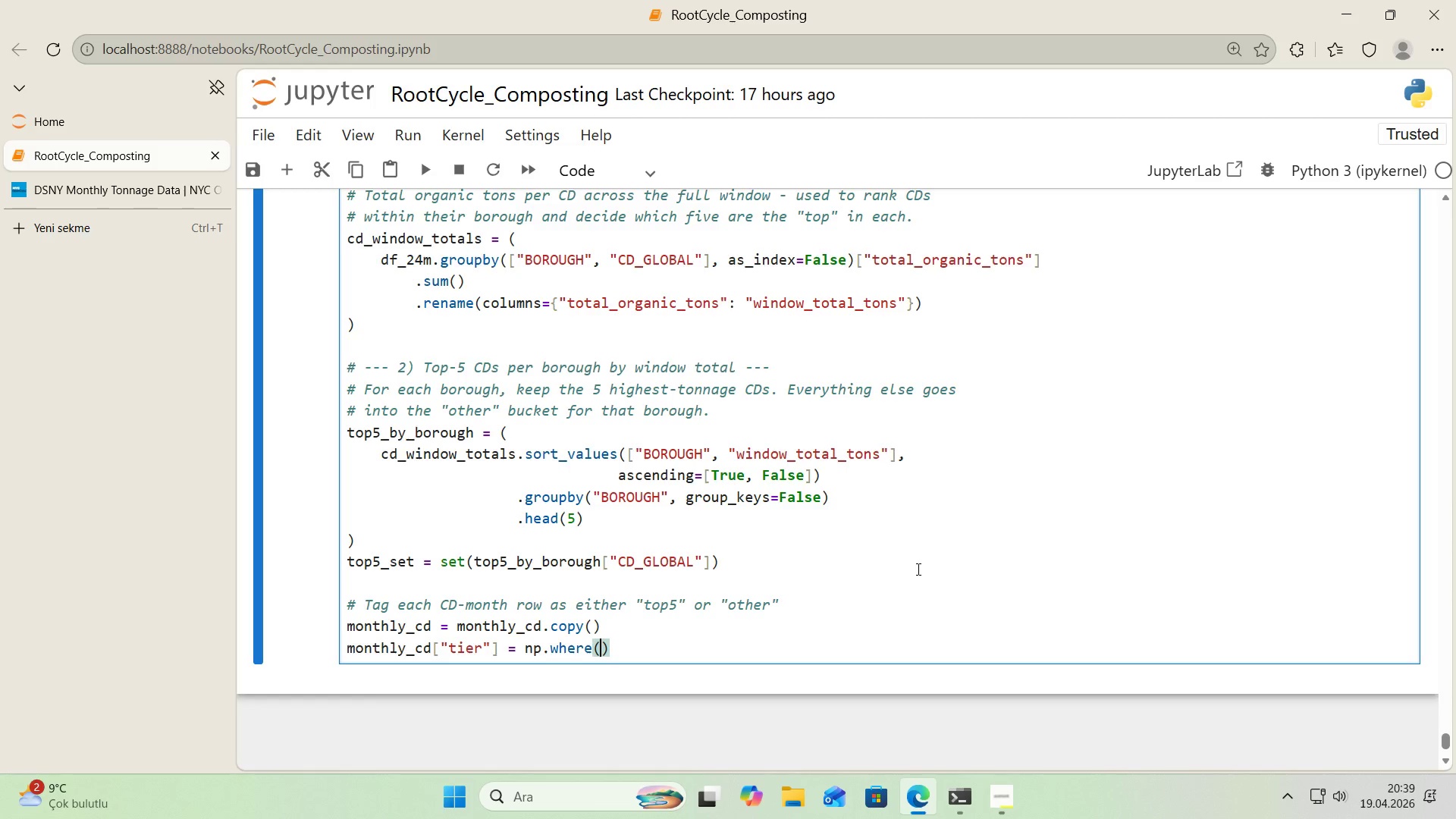 
key(ArrowLeft)
 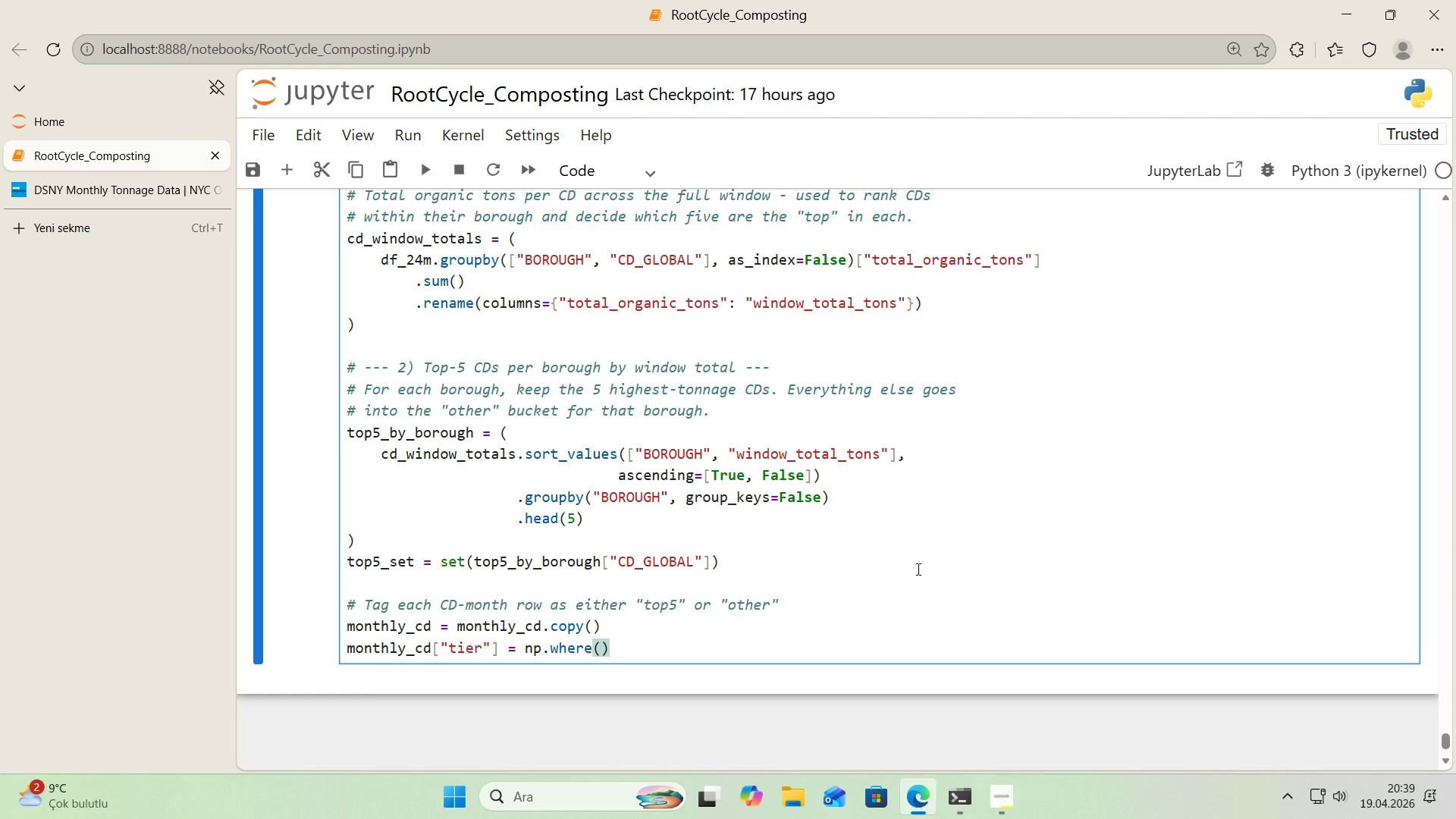 
key(Enter)
 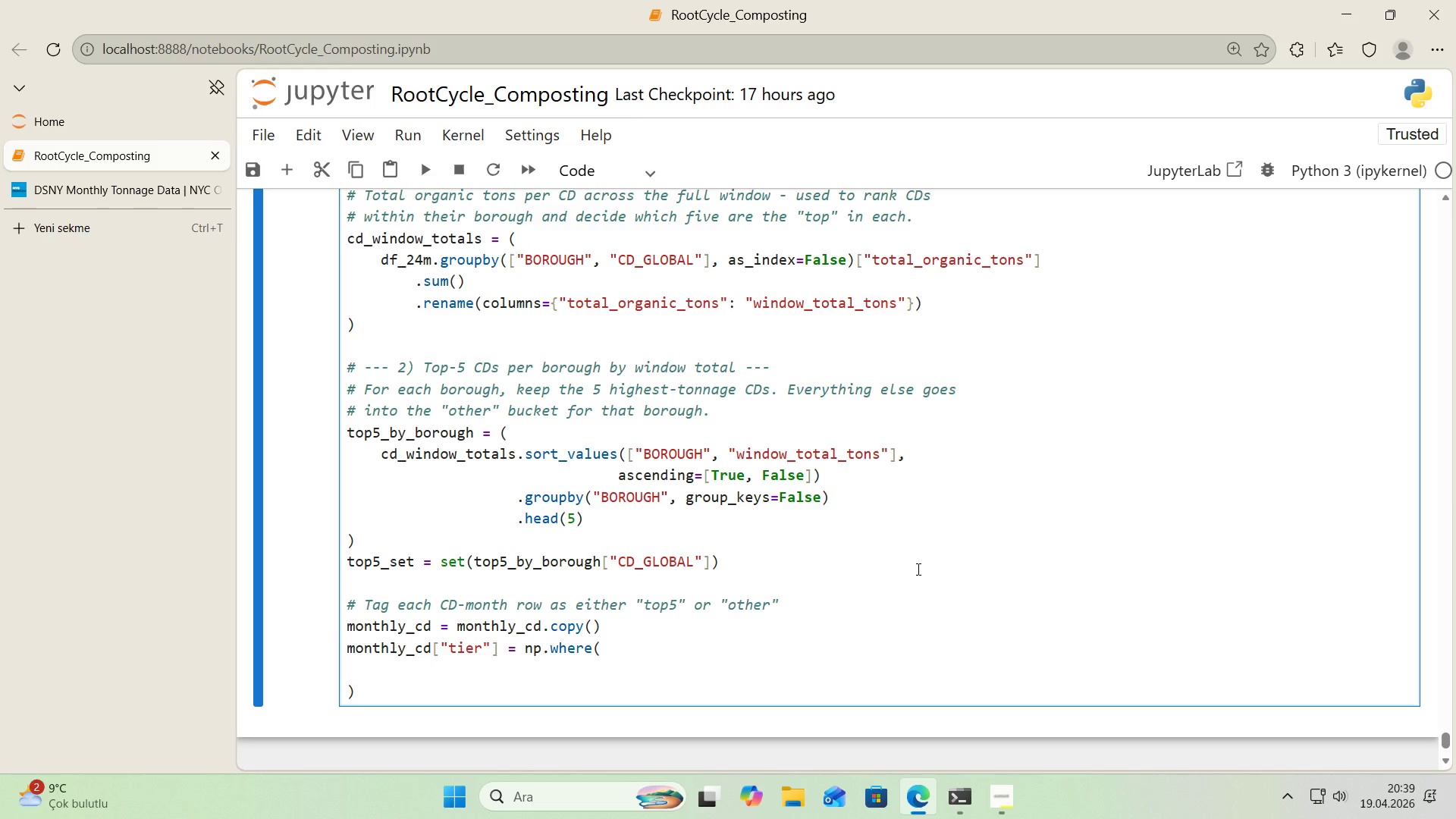 
key(Backspace)
 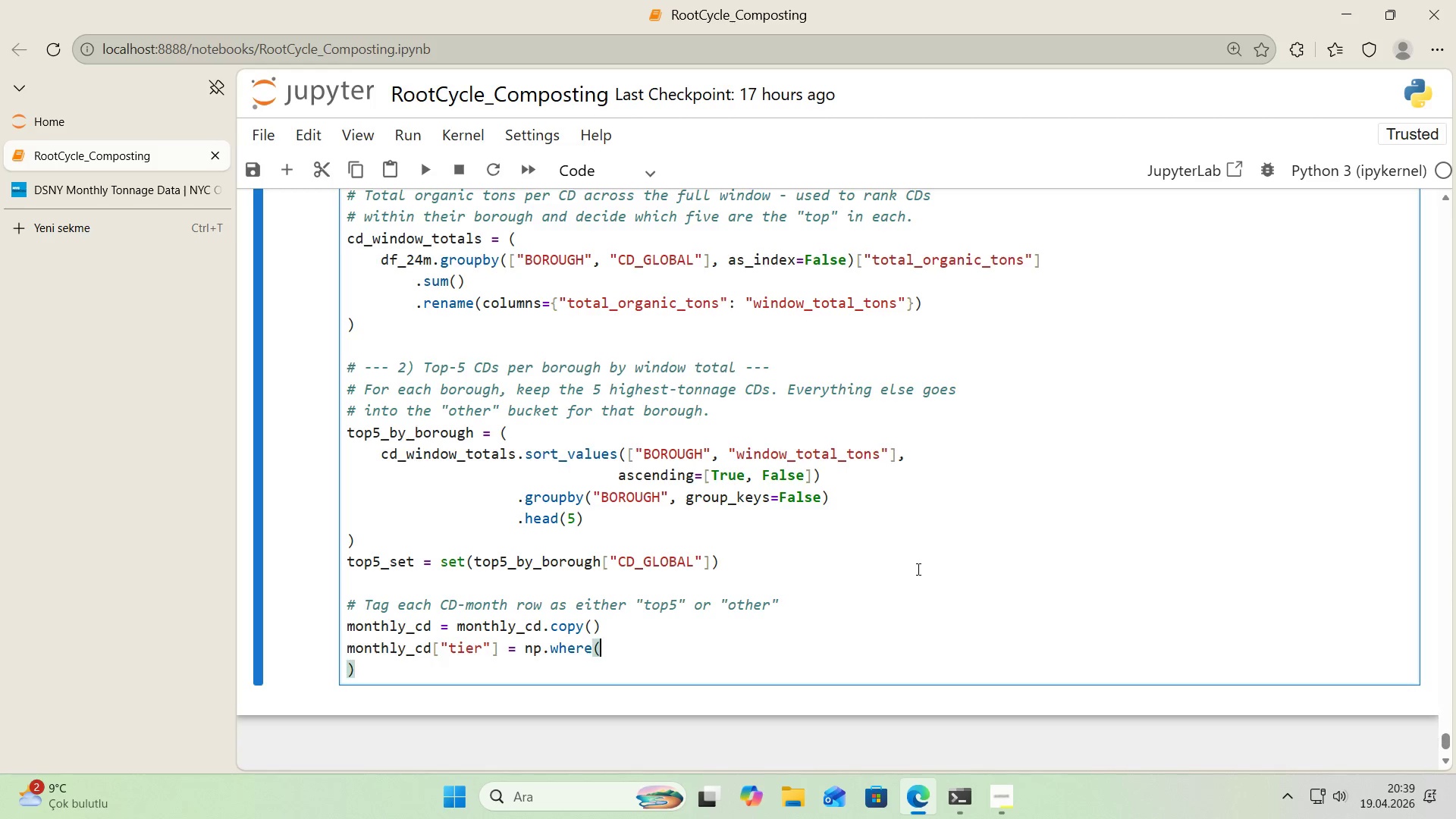 
key(Backspace)
 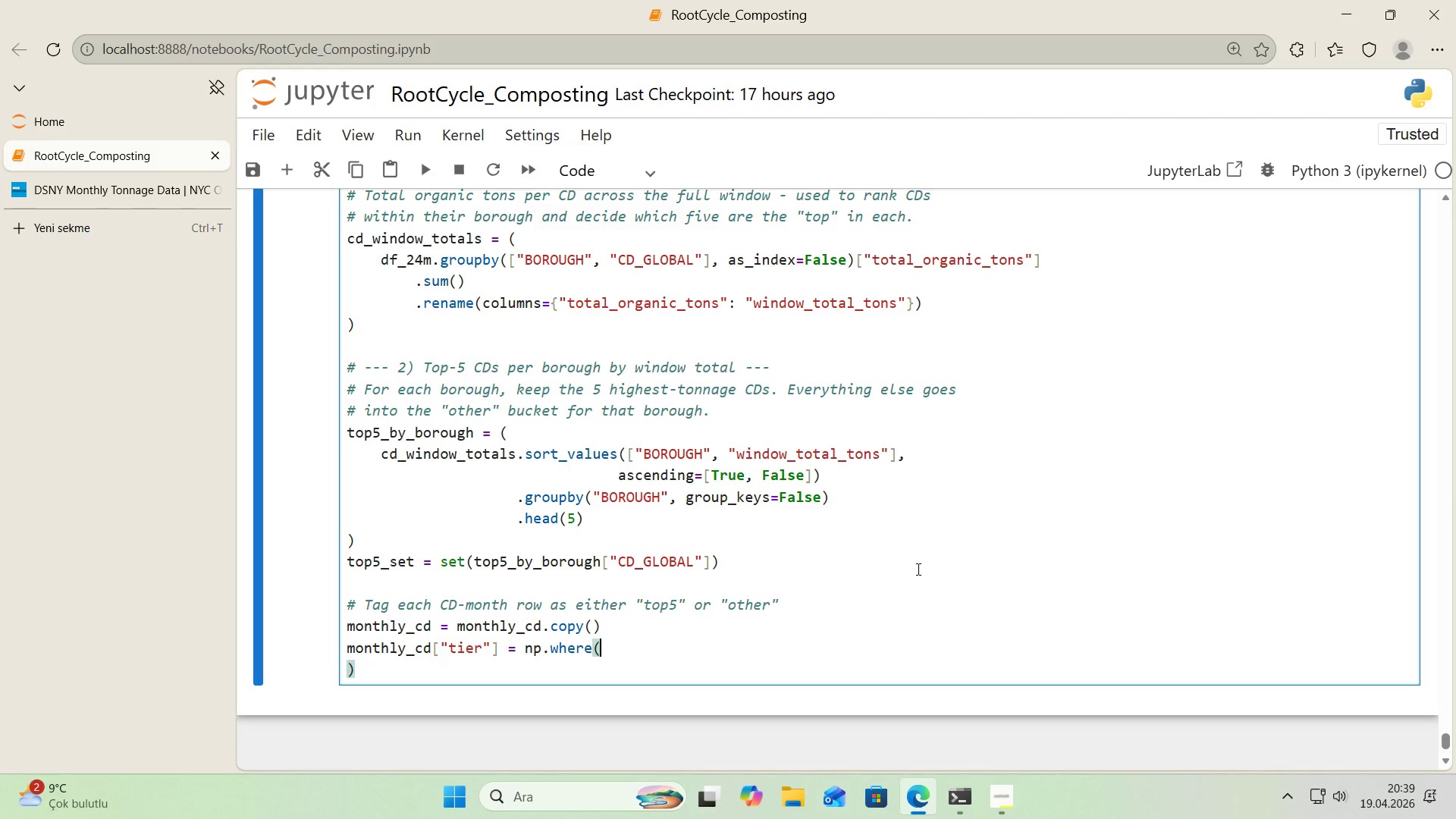 
key(Enter)
 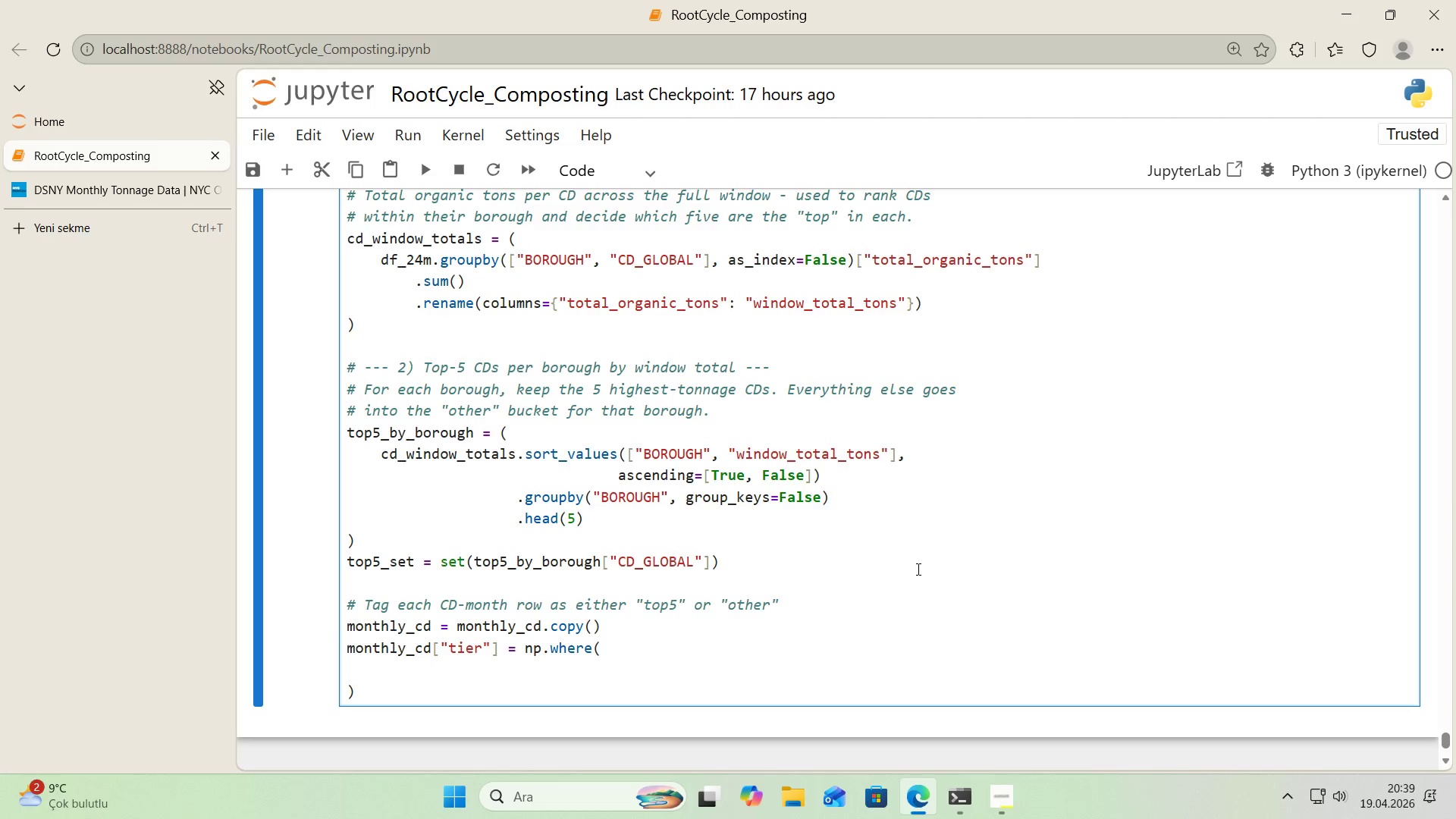 
key(Backspace)
 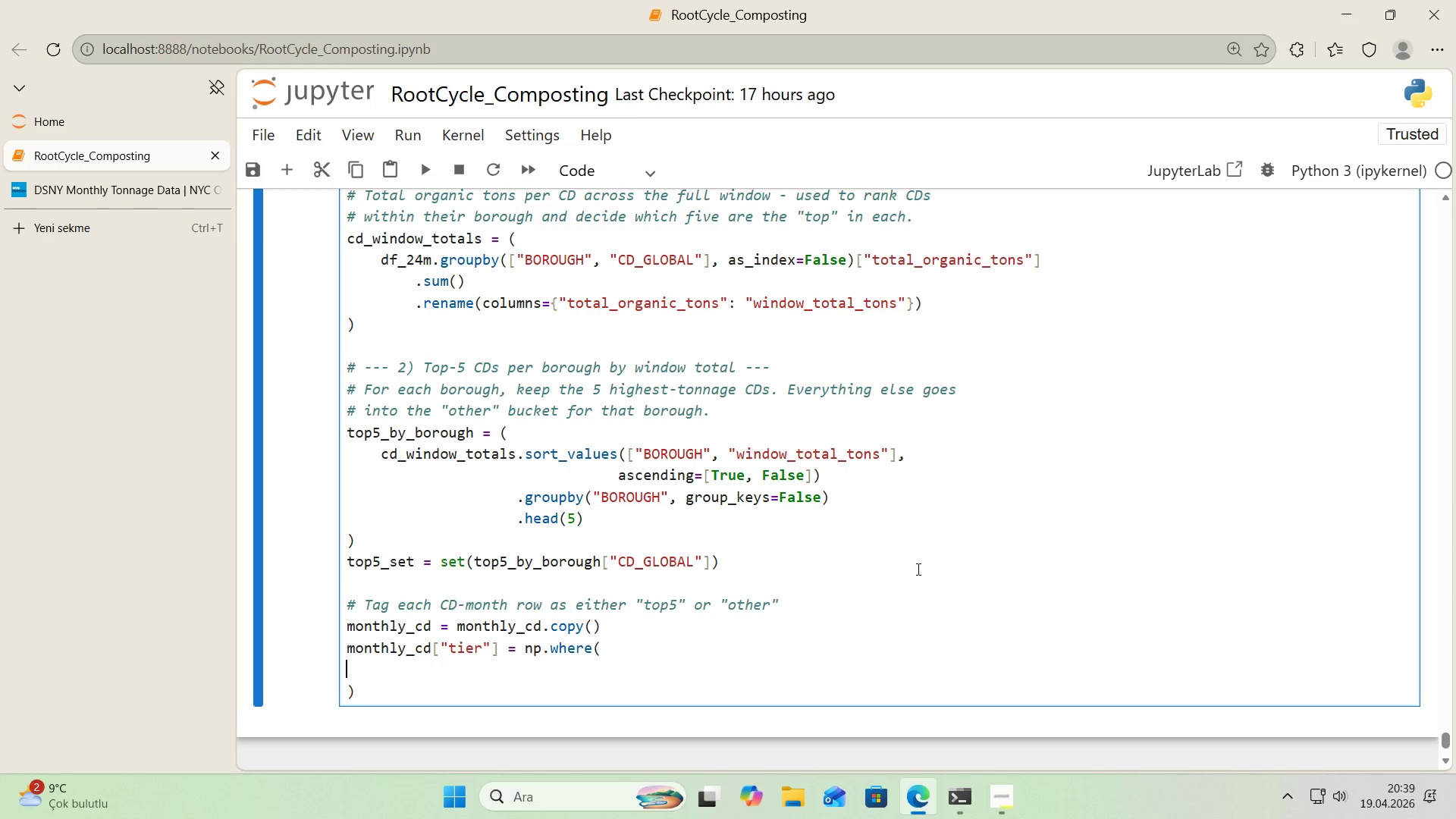 
key(Backspace)
 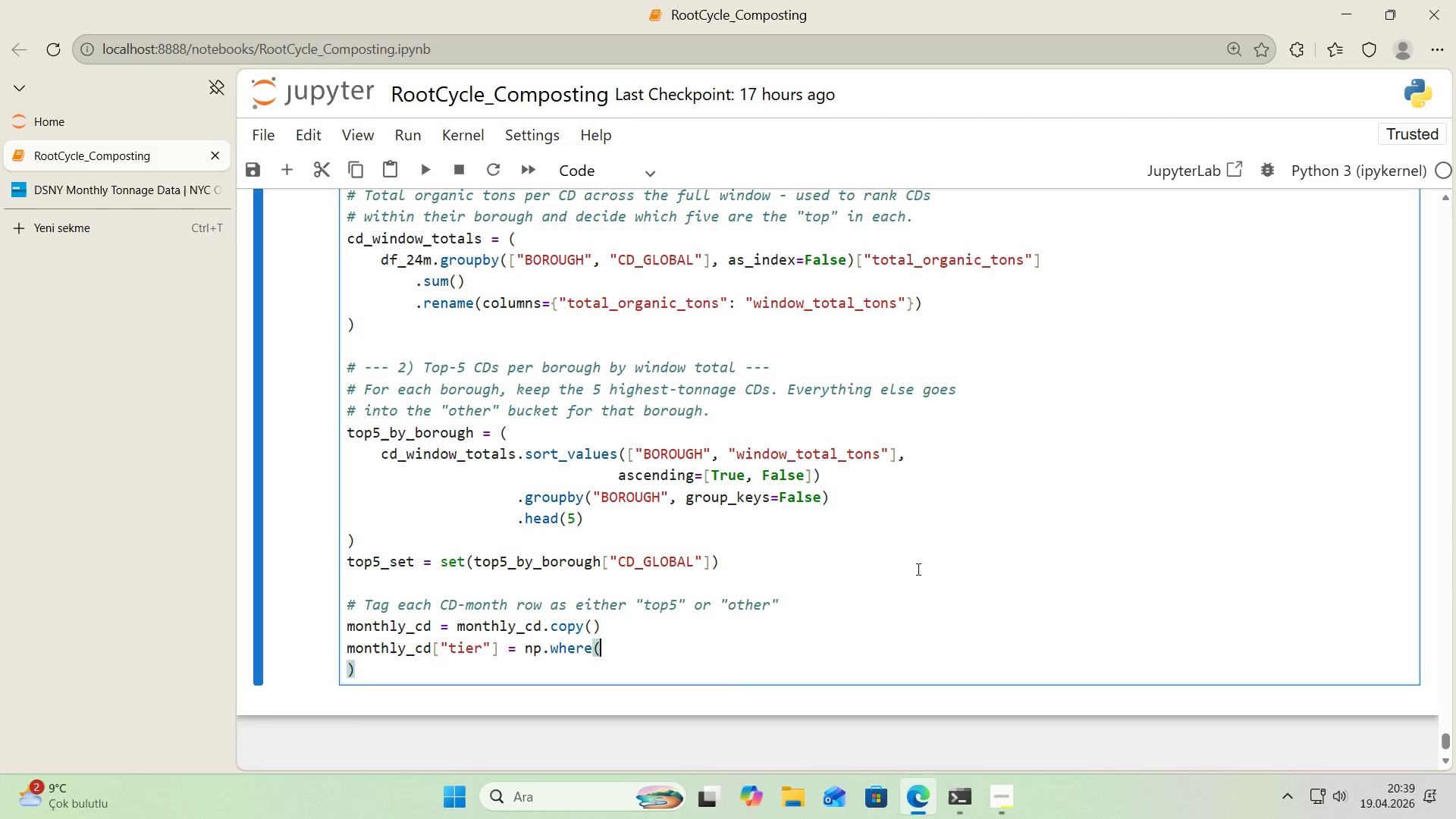 
key(Enter)
 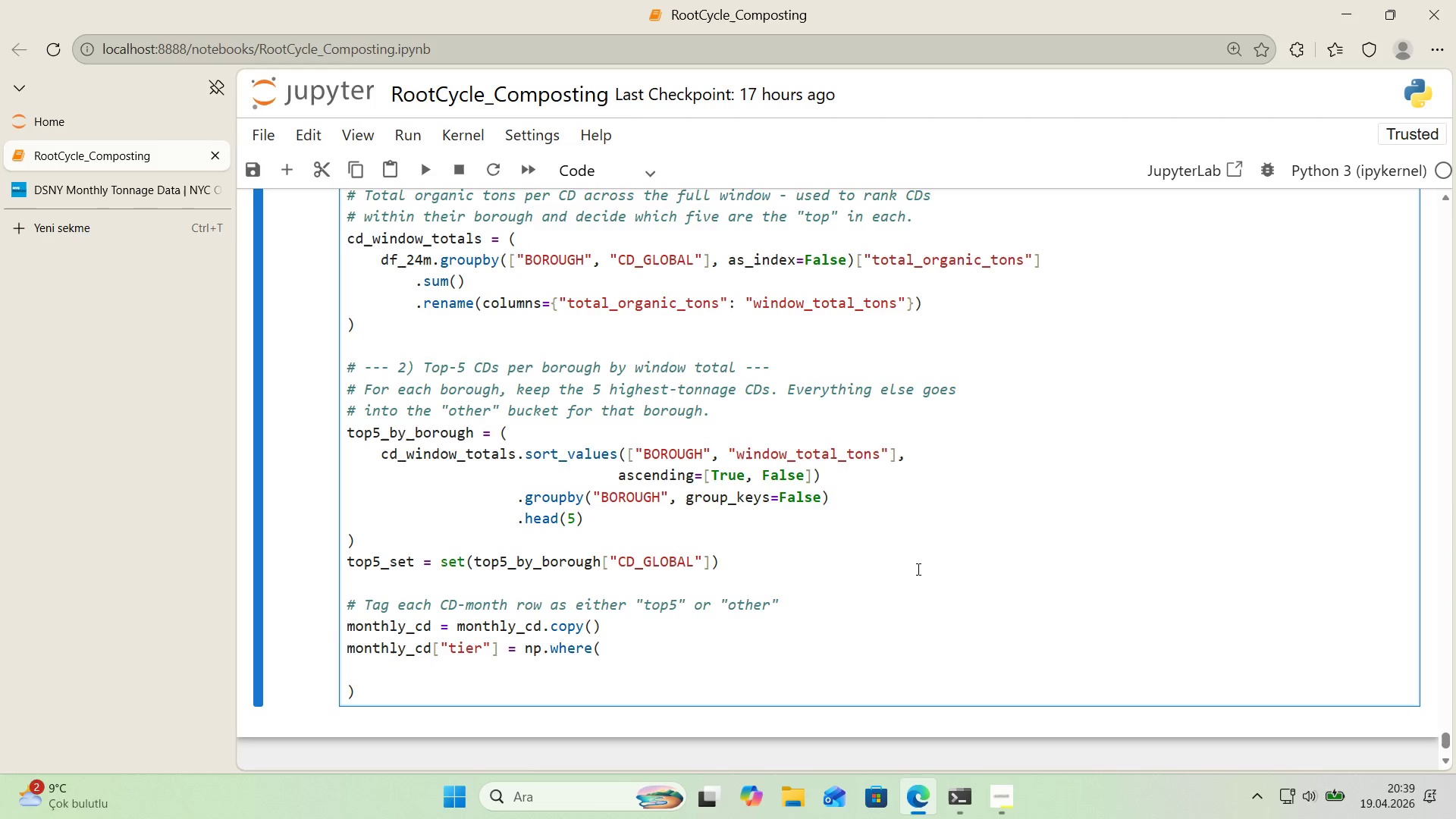 
type(monthly_cd)
 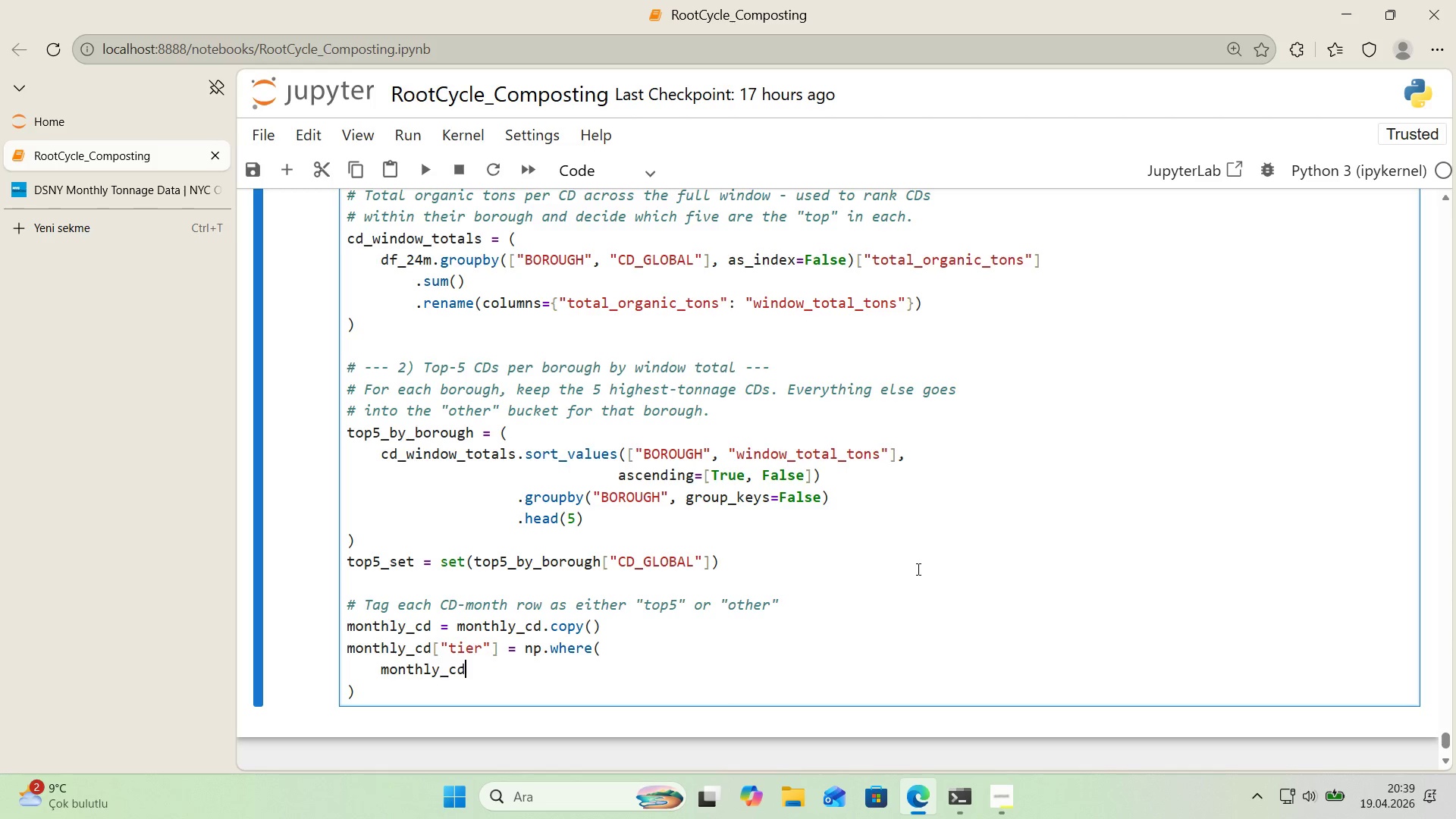 
key(Alt+Control+8)
 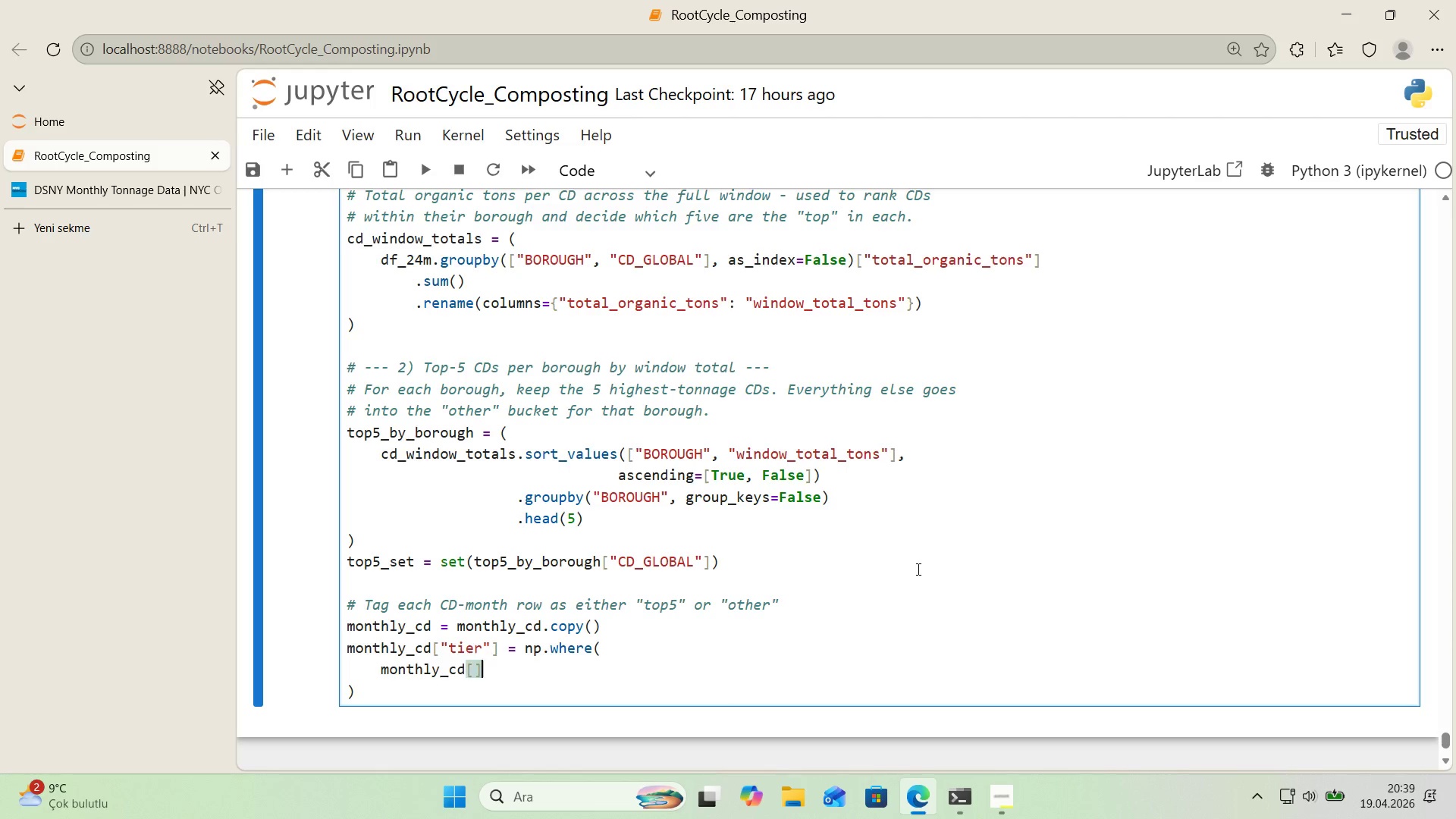 
key(Alt+Control+9)
 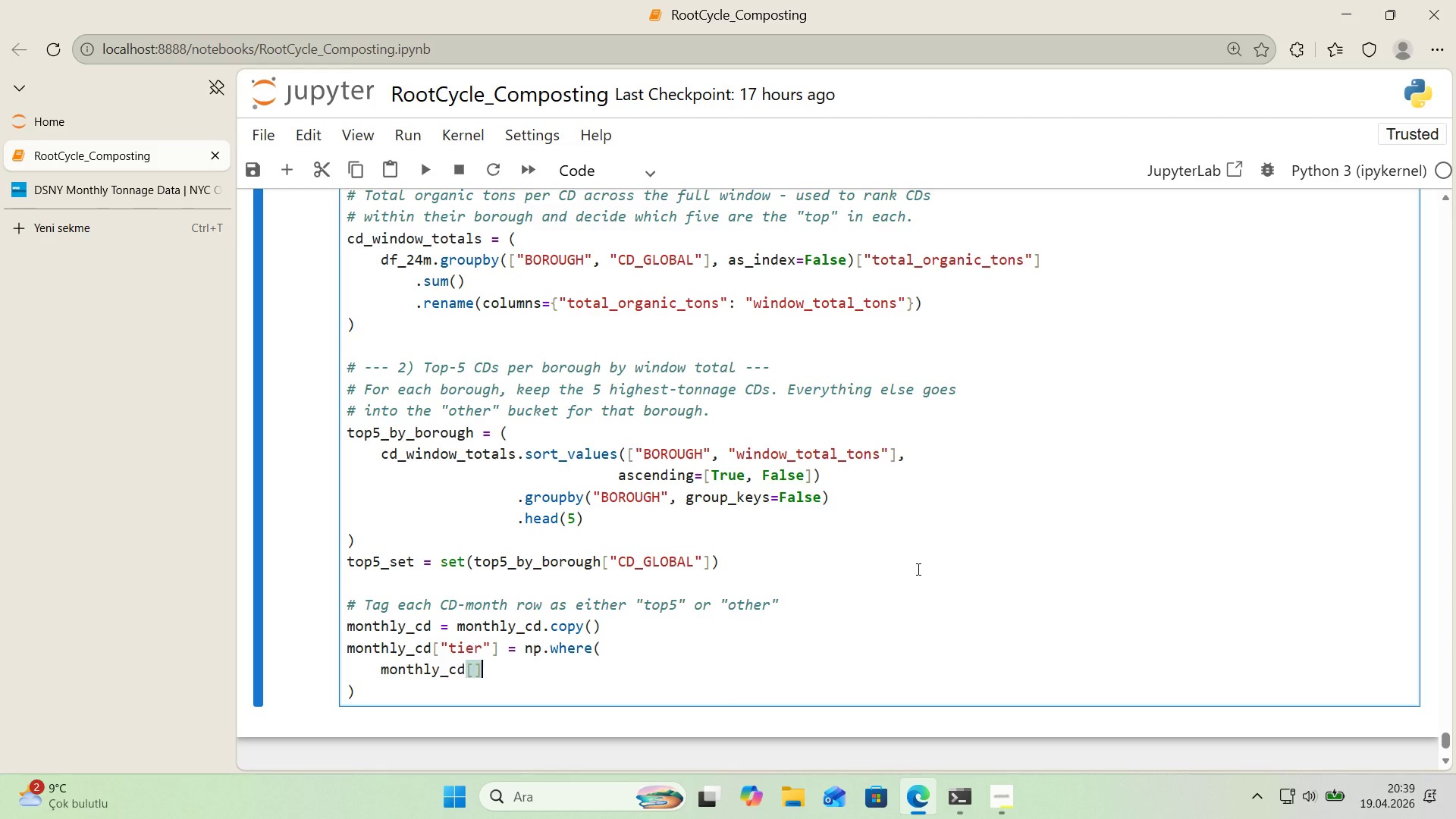 
key(ArrowLeft)
 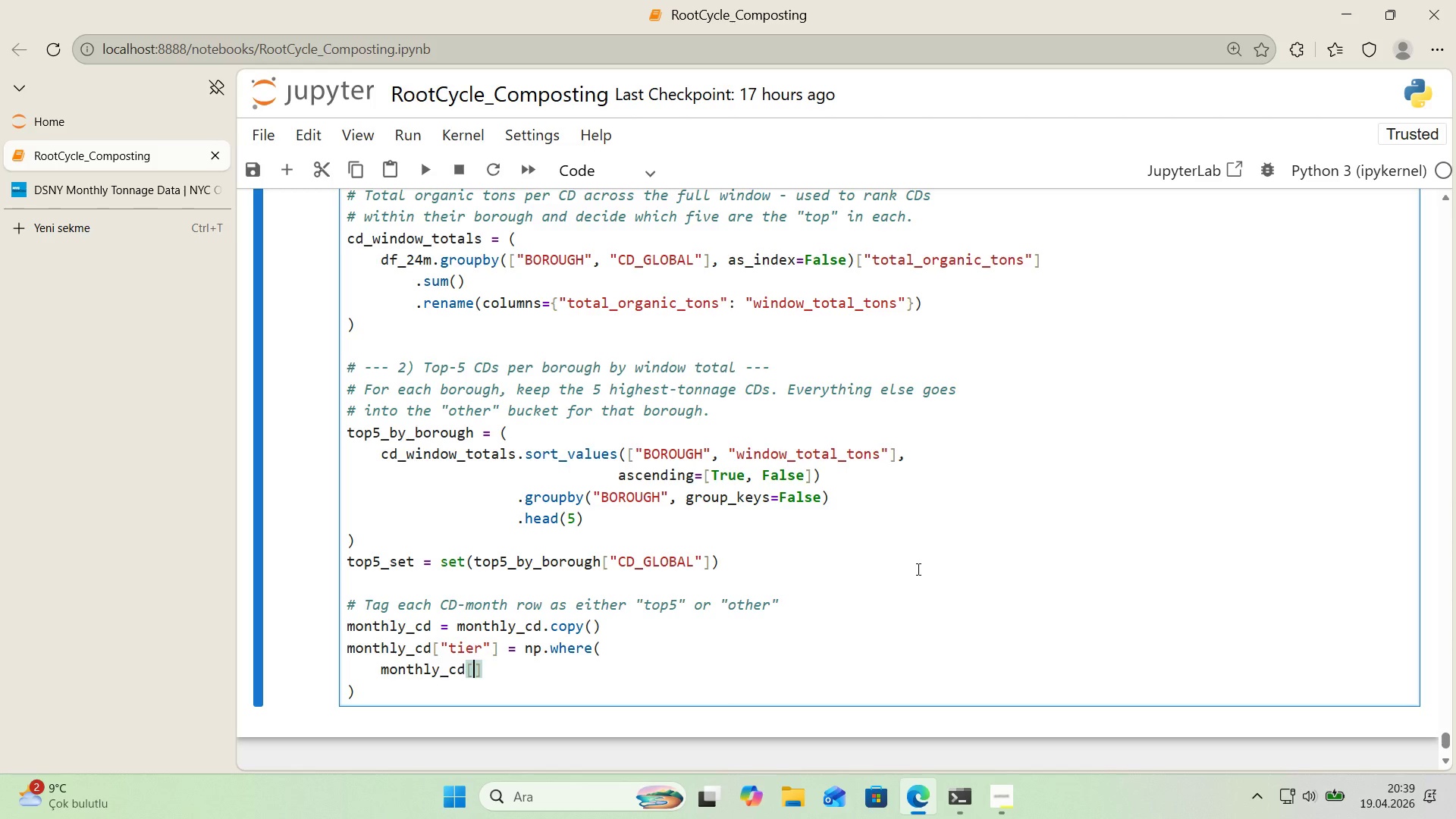 
key(Backquote)
 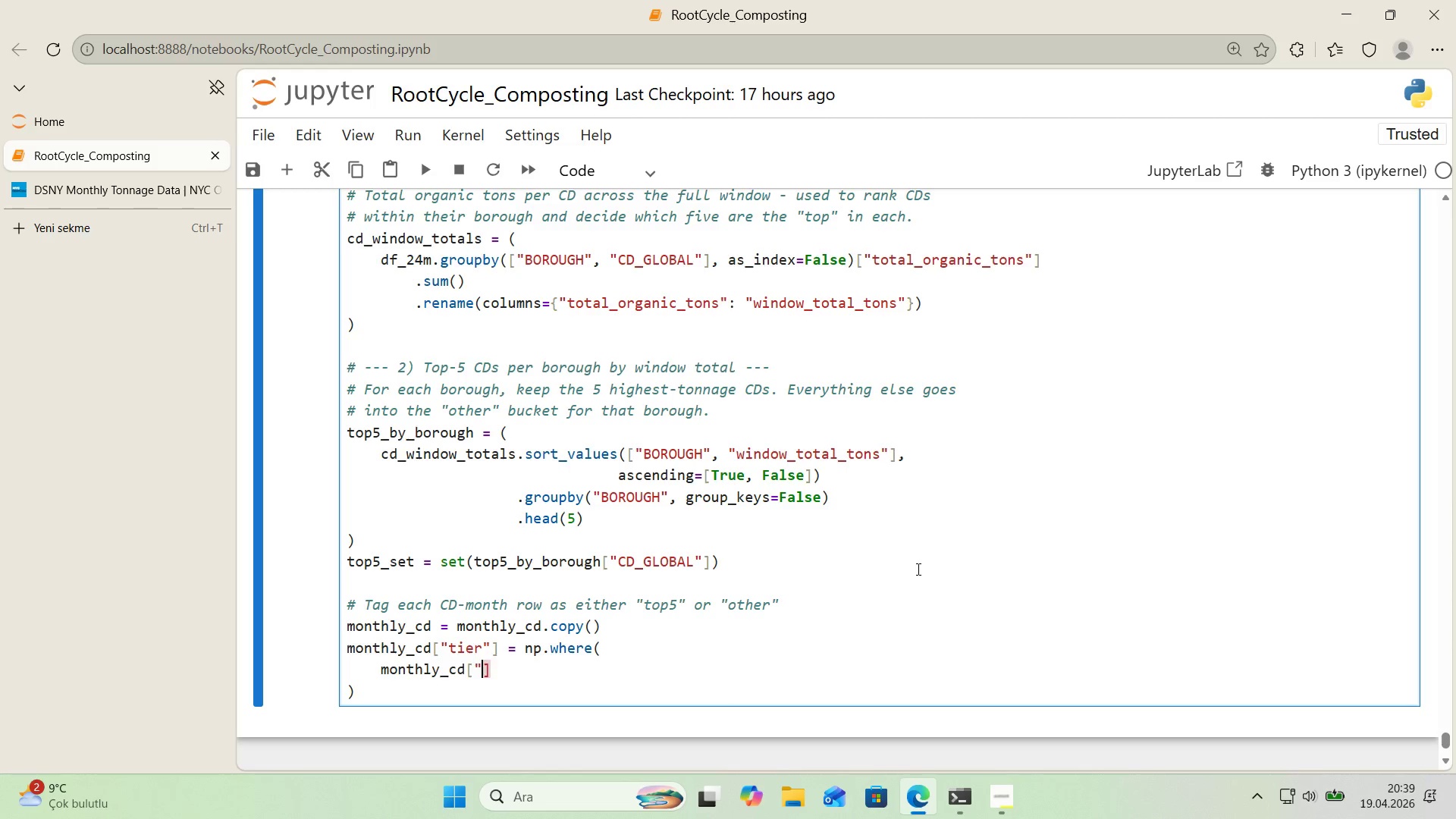 
key(Backquote)
 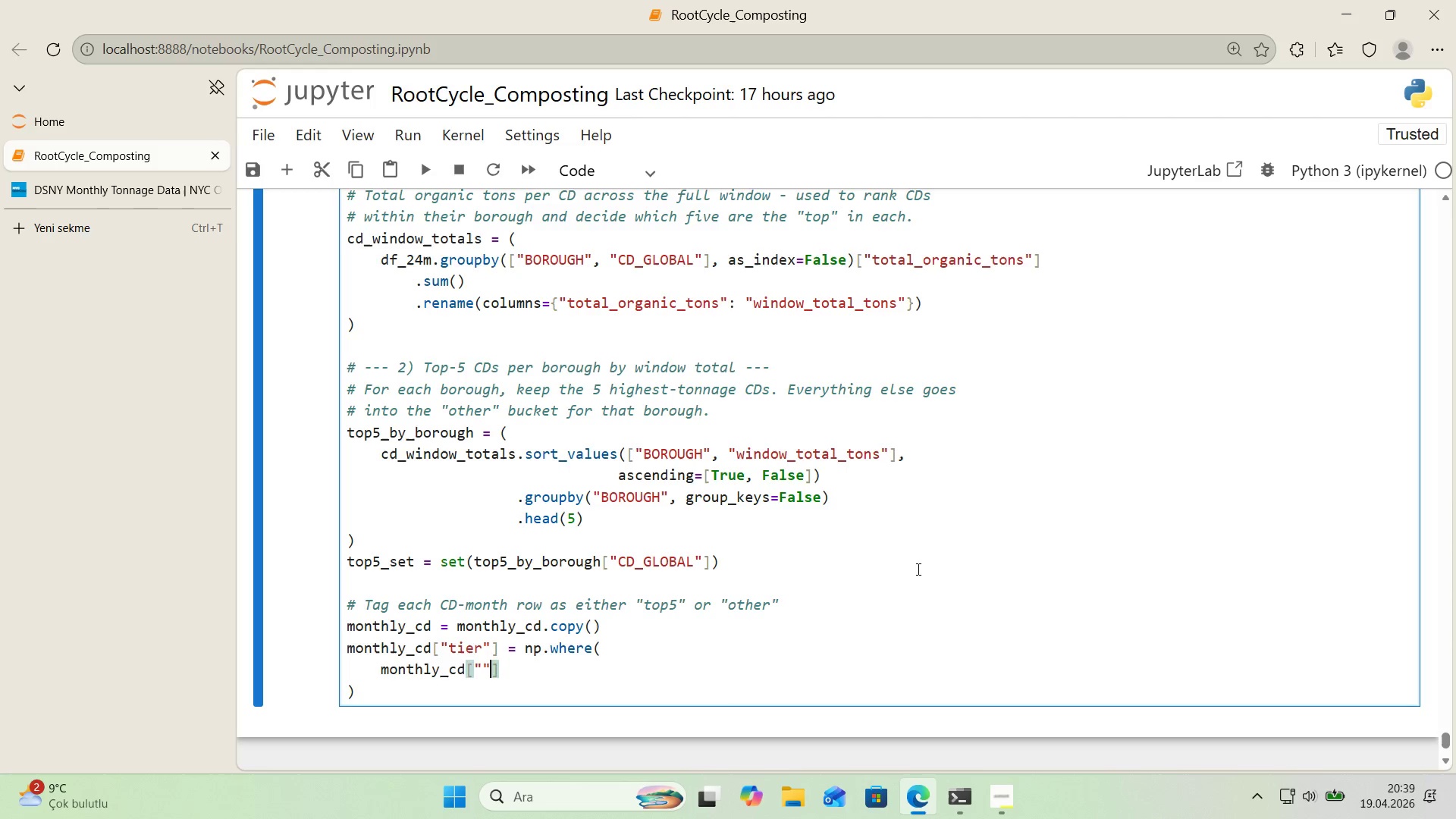 
key(Backquote)
 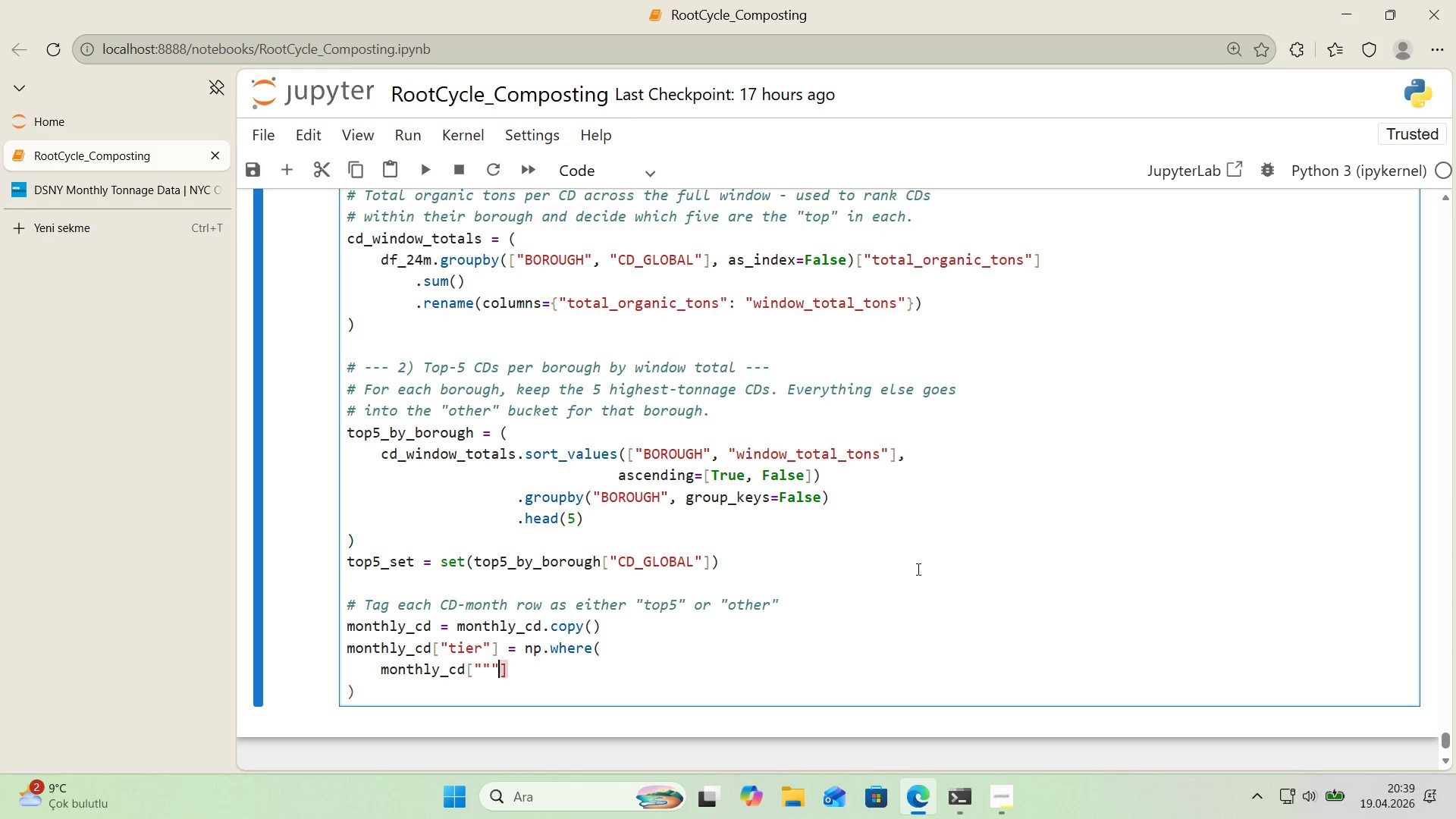 
key(ArrowLeft)
 